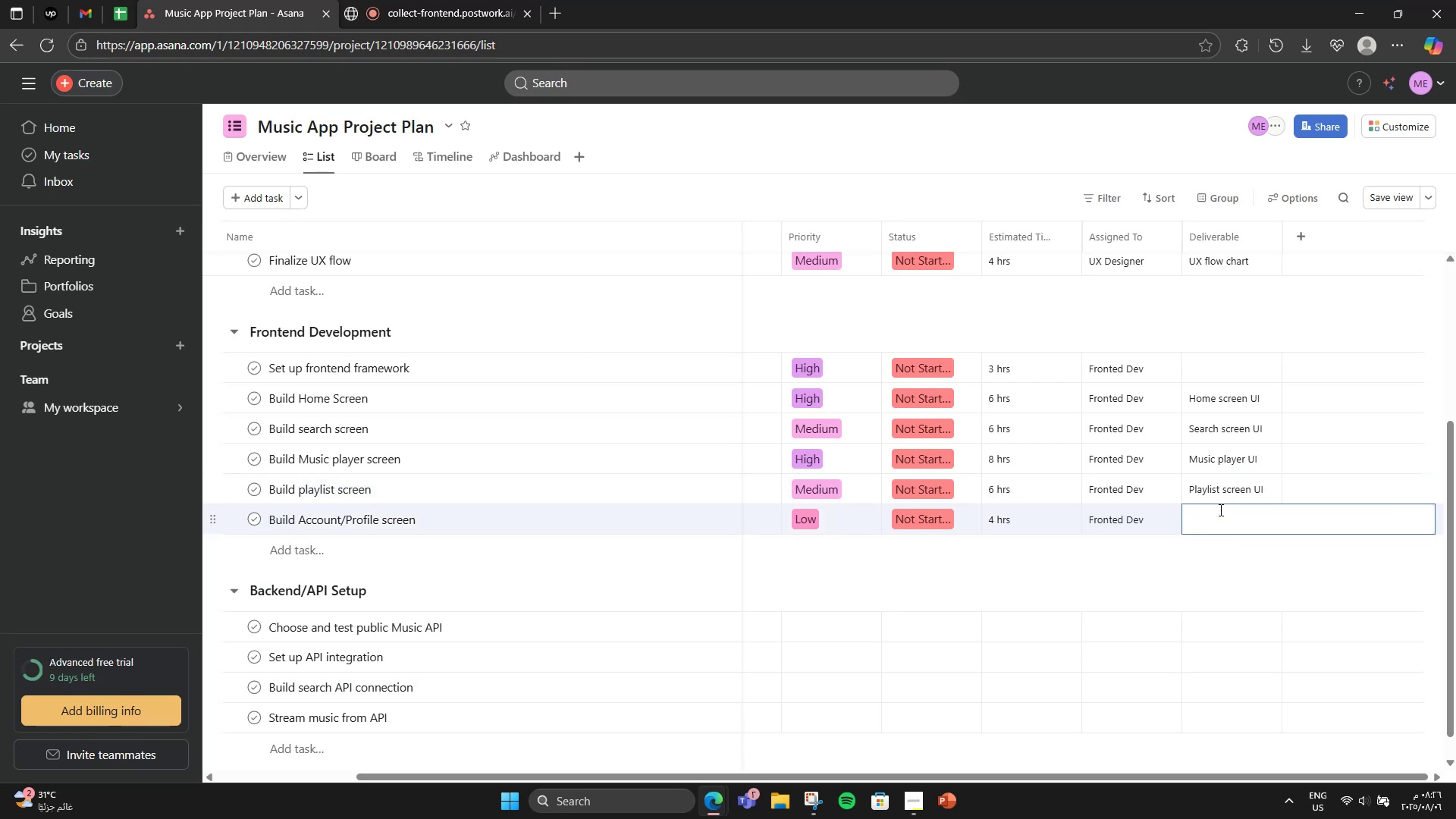 
type(Accc)
key(Backspace)
type(ount)
 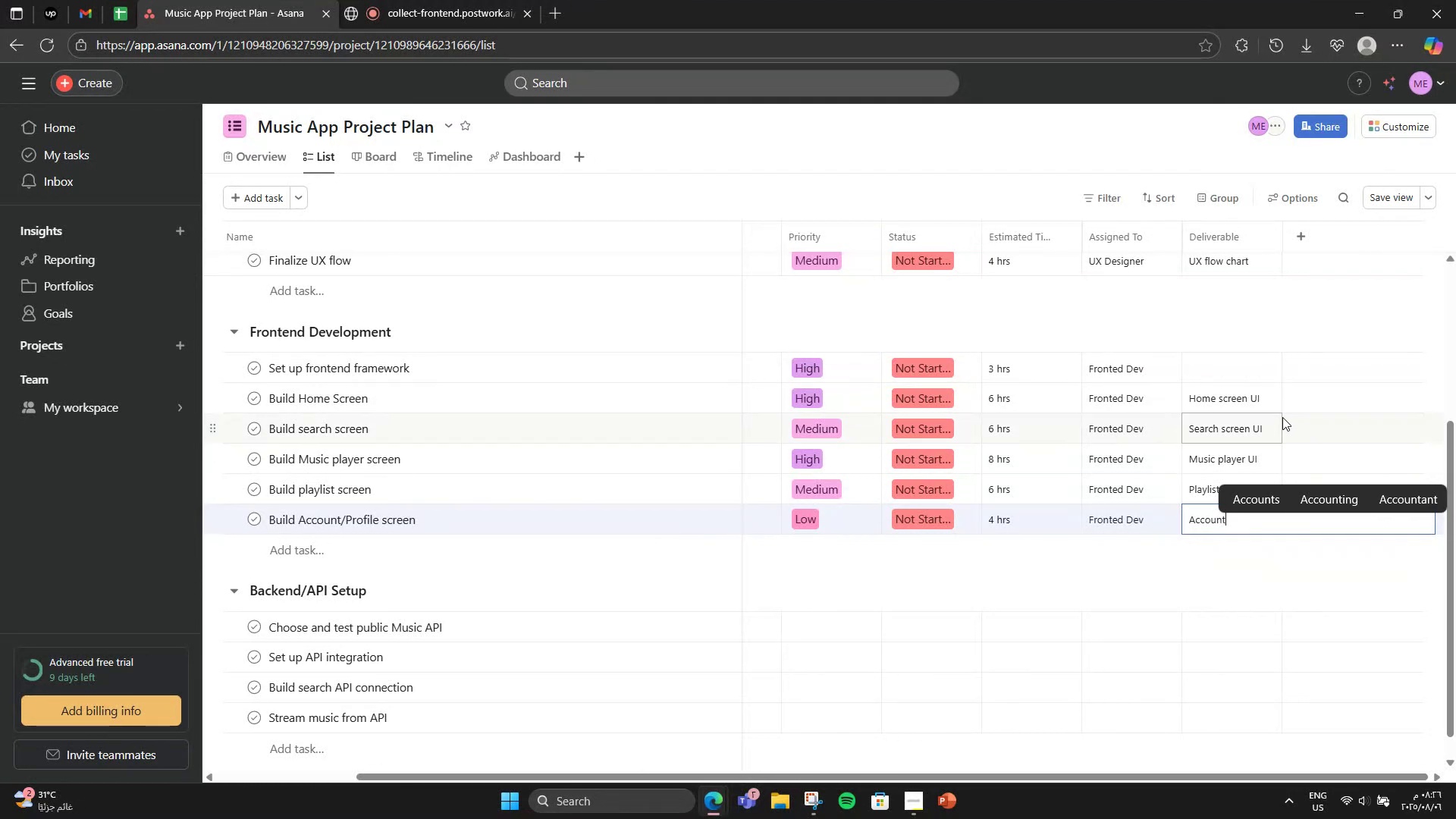 
left_click([1190, 369])
 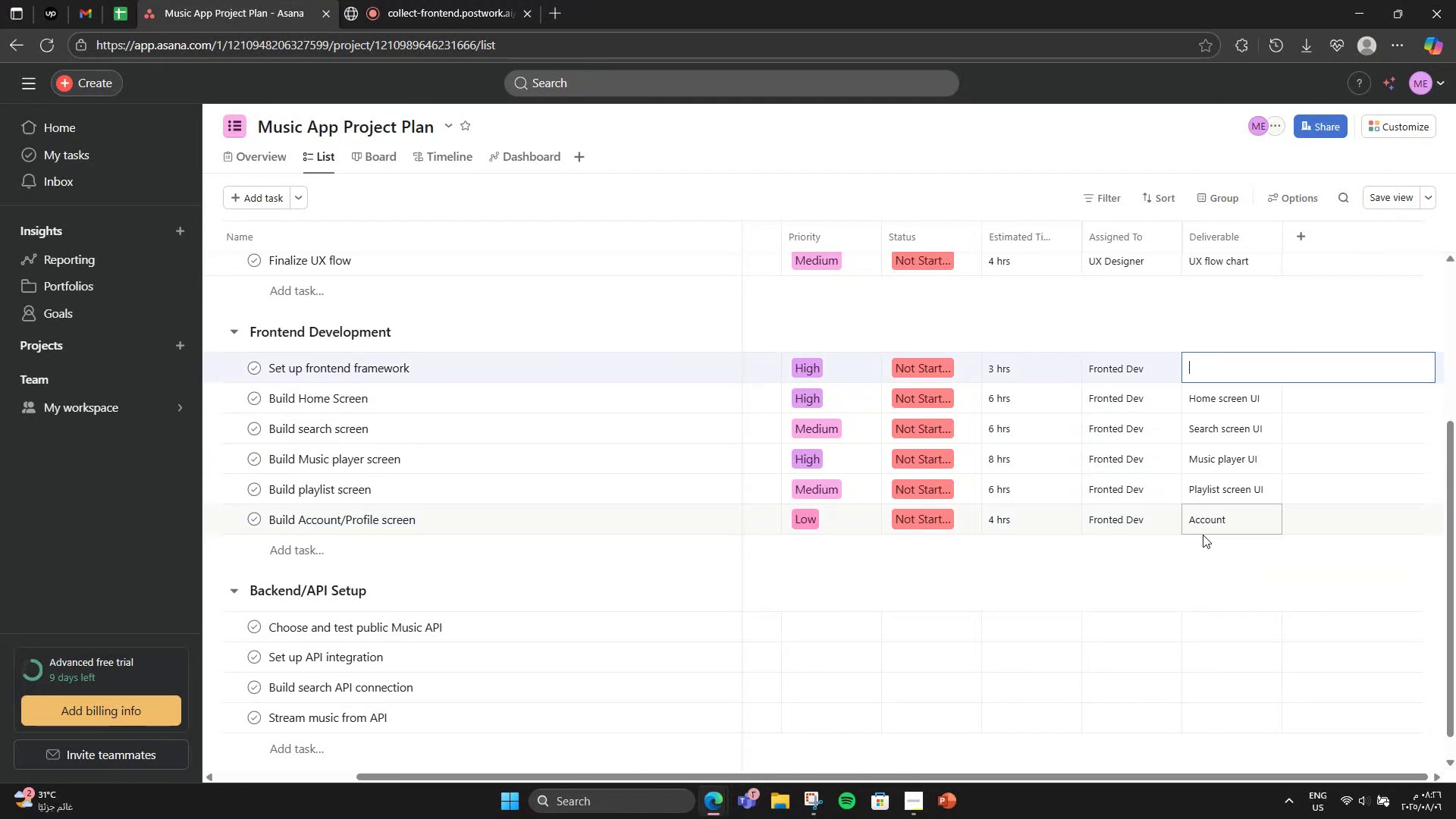 
left_click([1230, 523])
 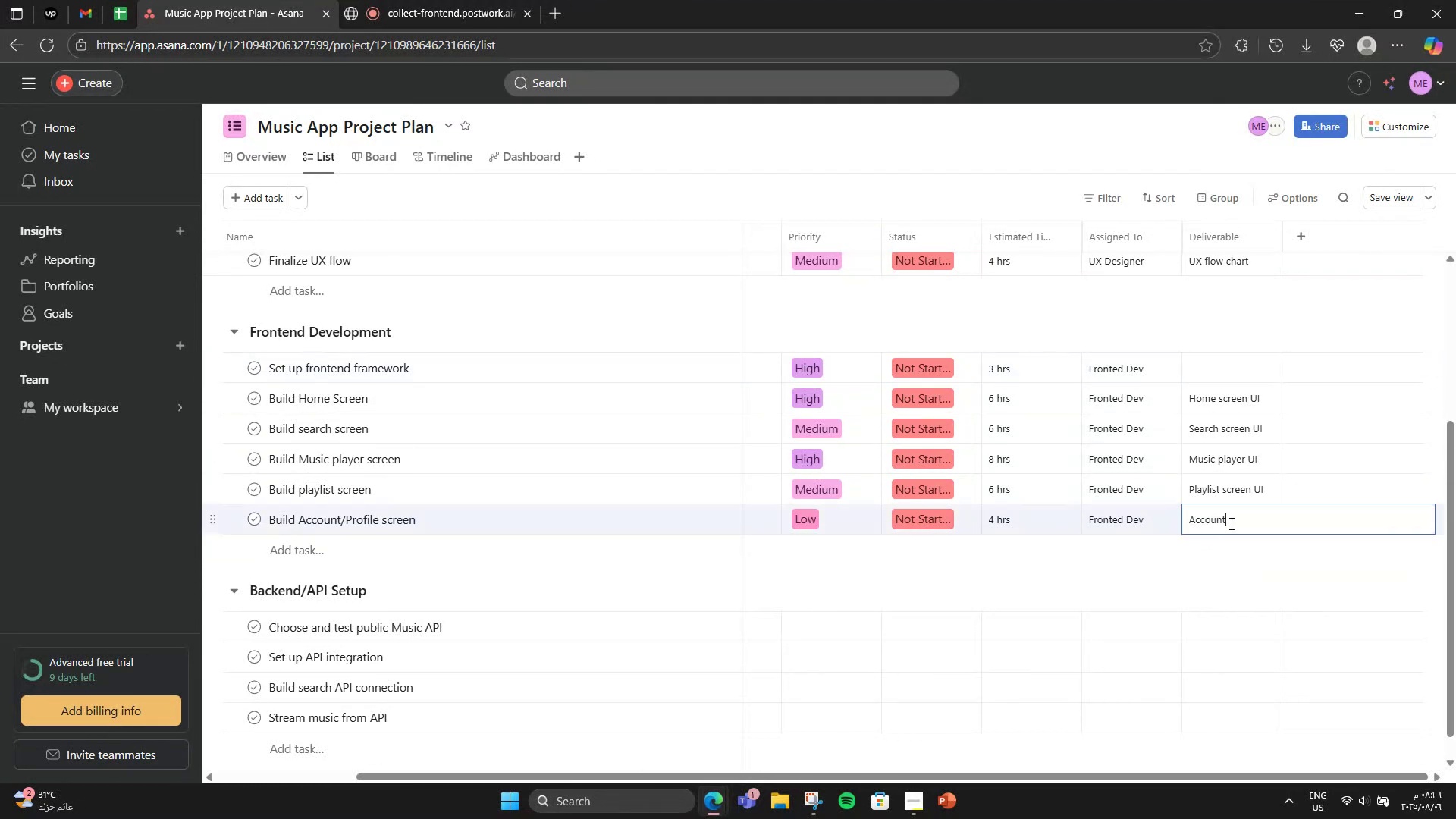 
type( UI)
 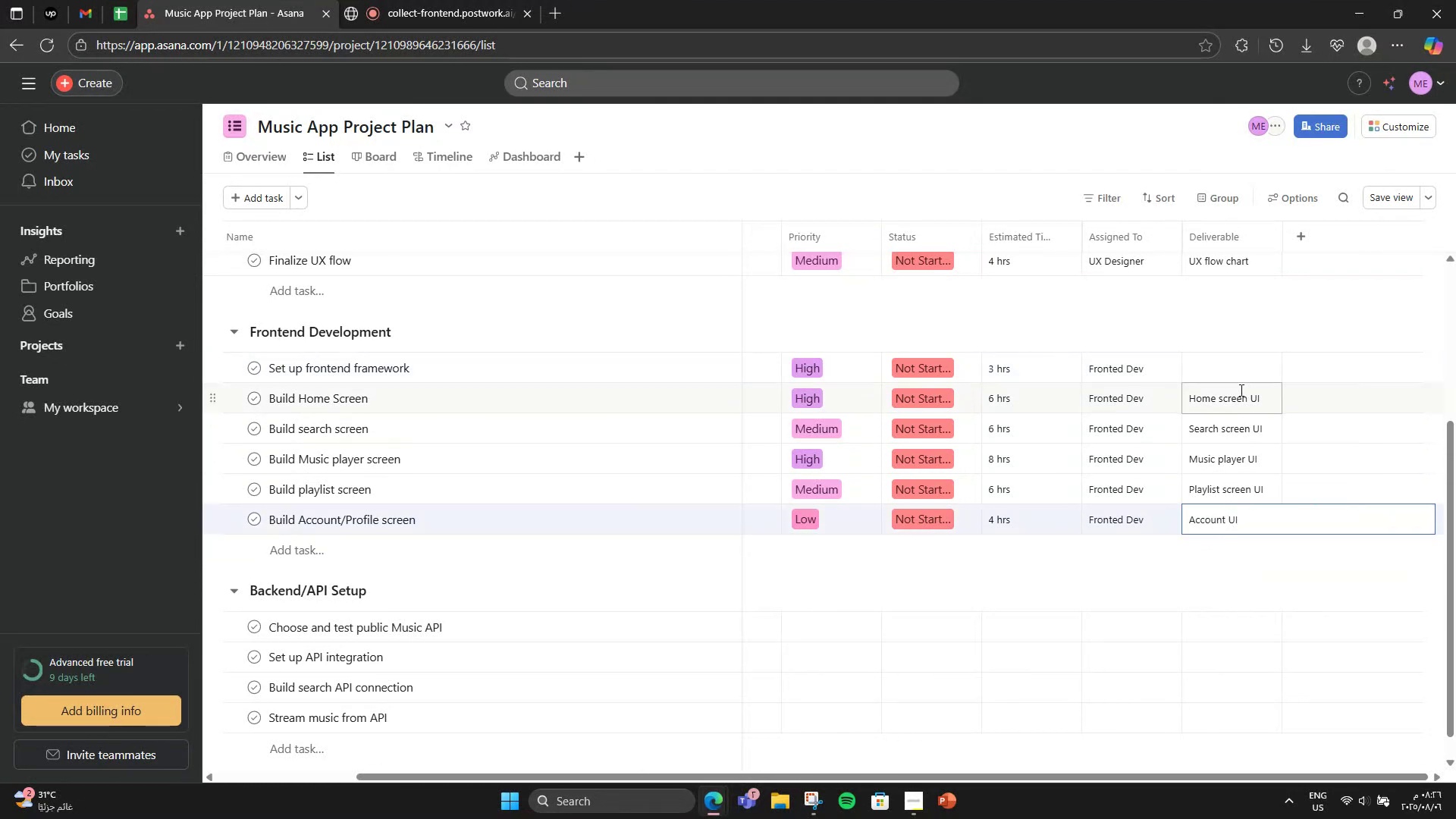 
double_click([1251, 381])
 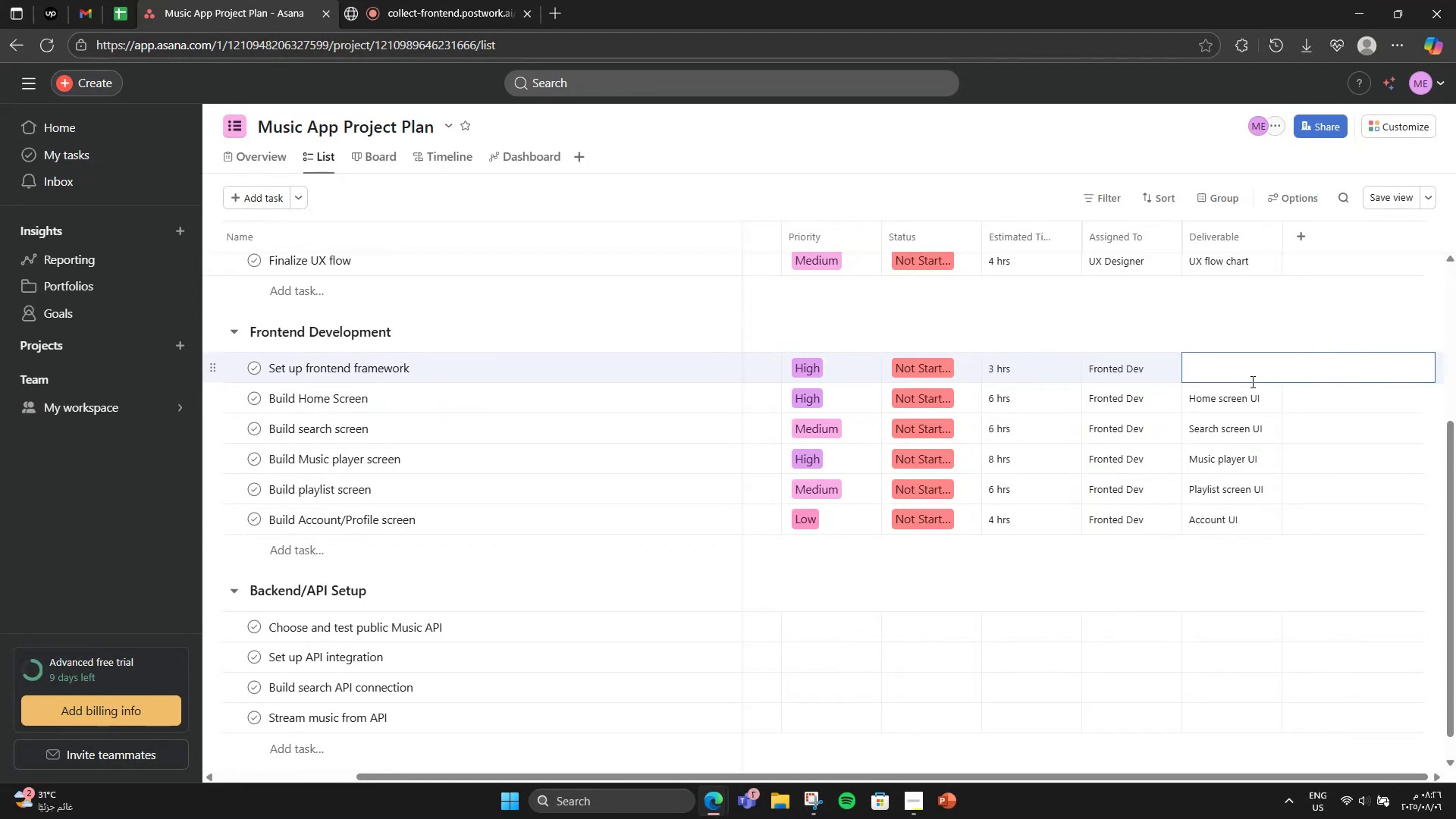 
type(Project sca)
 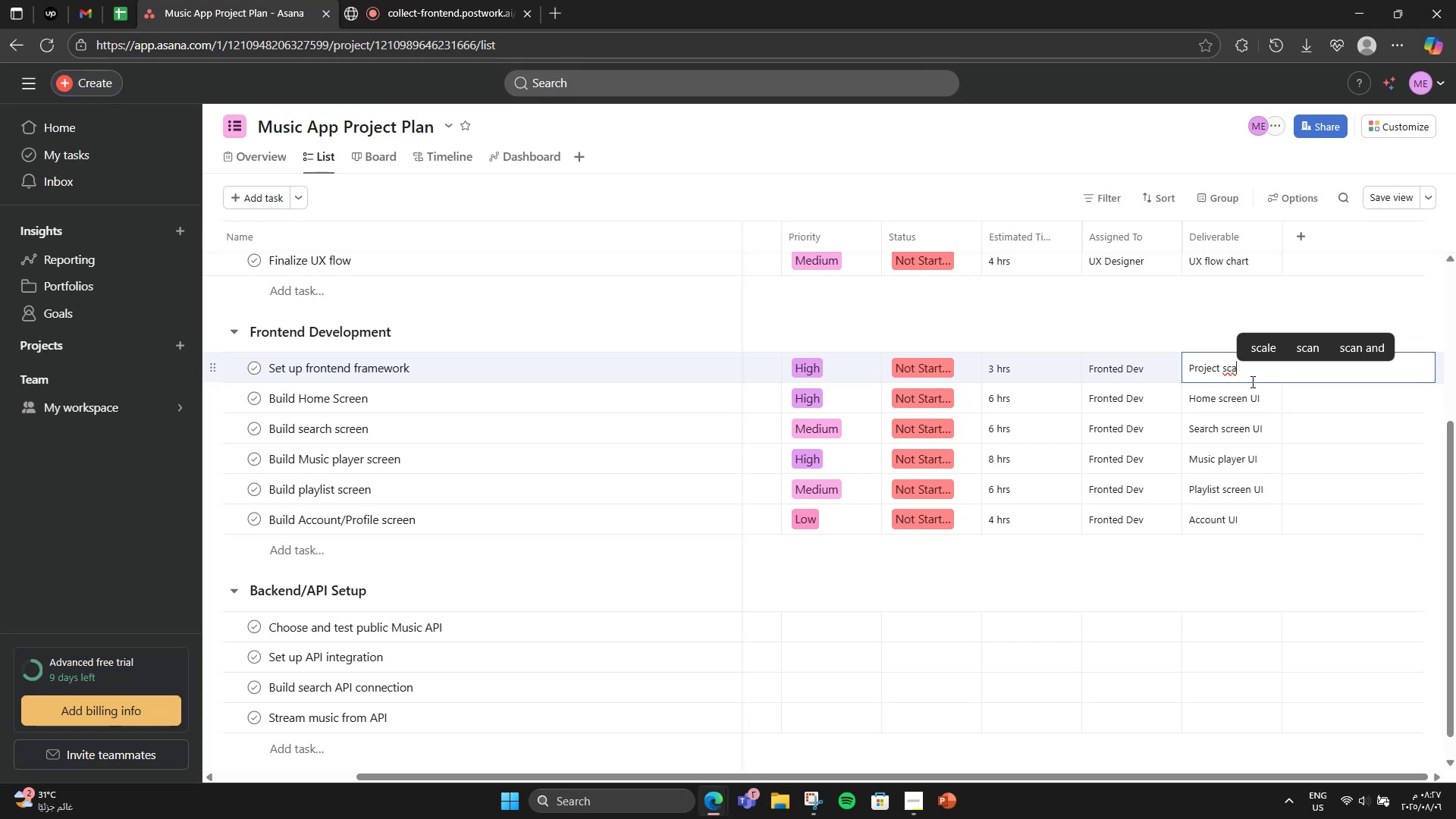 
wait(7.44)
 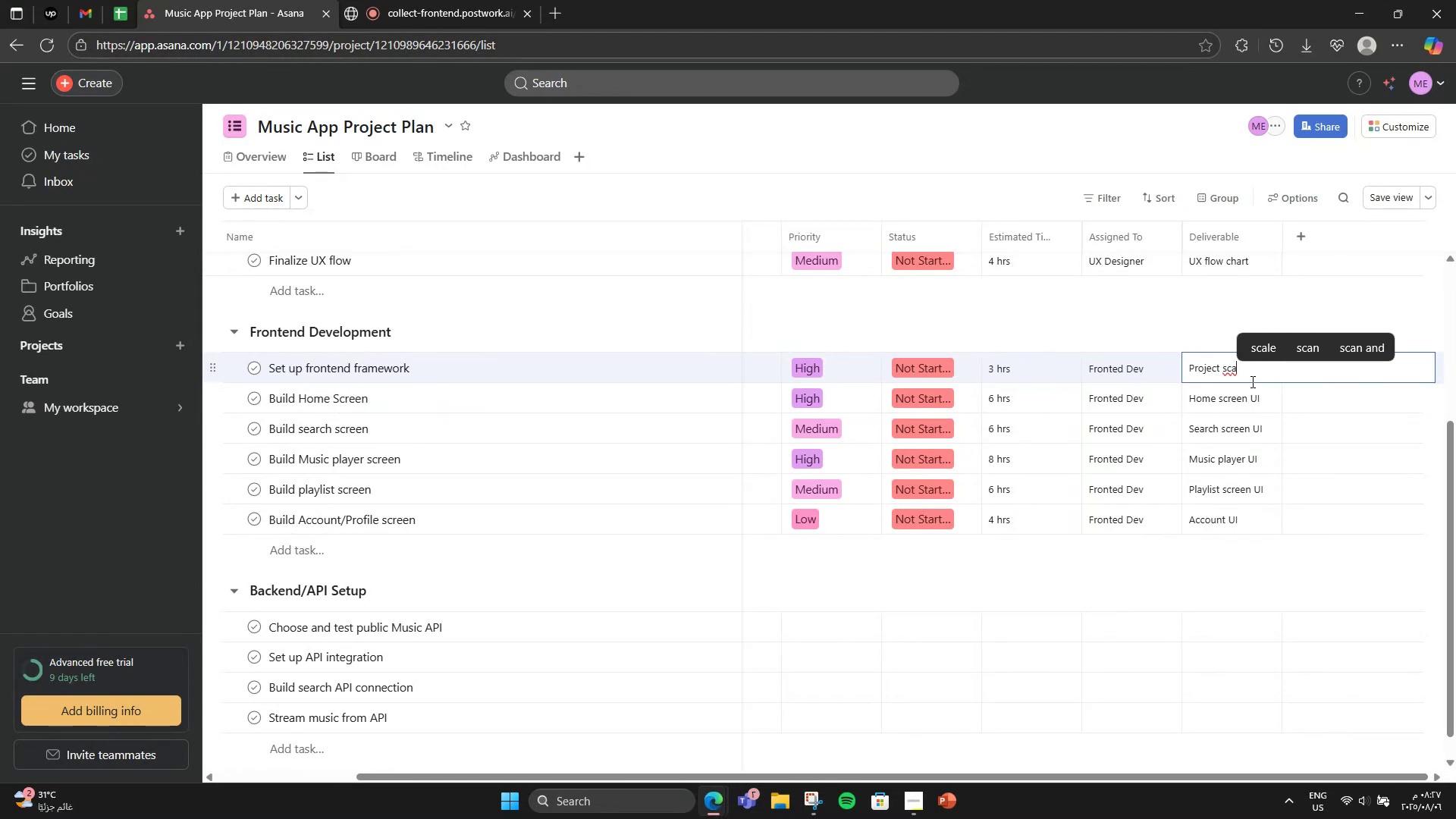 
type(ffol)
 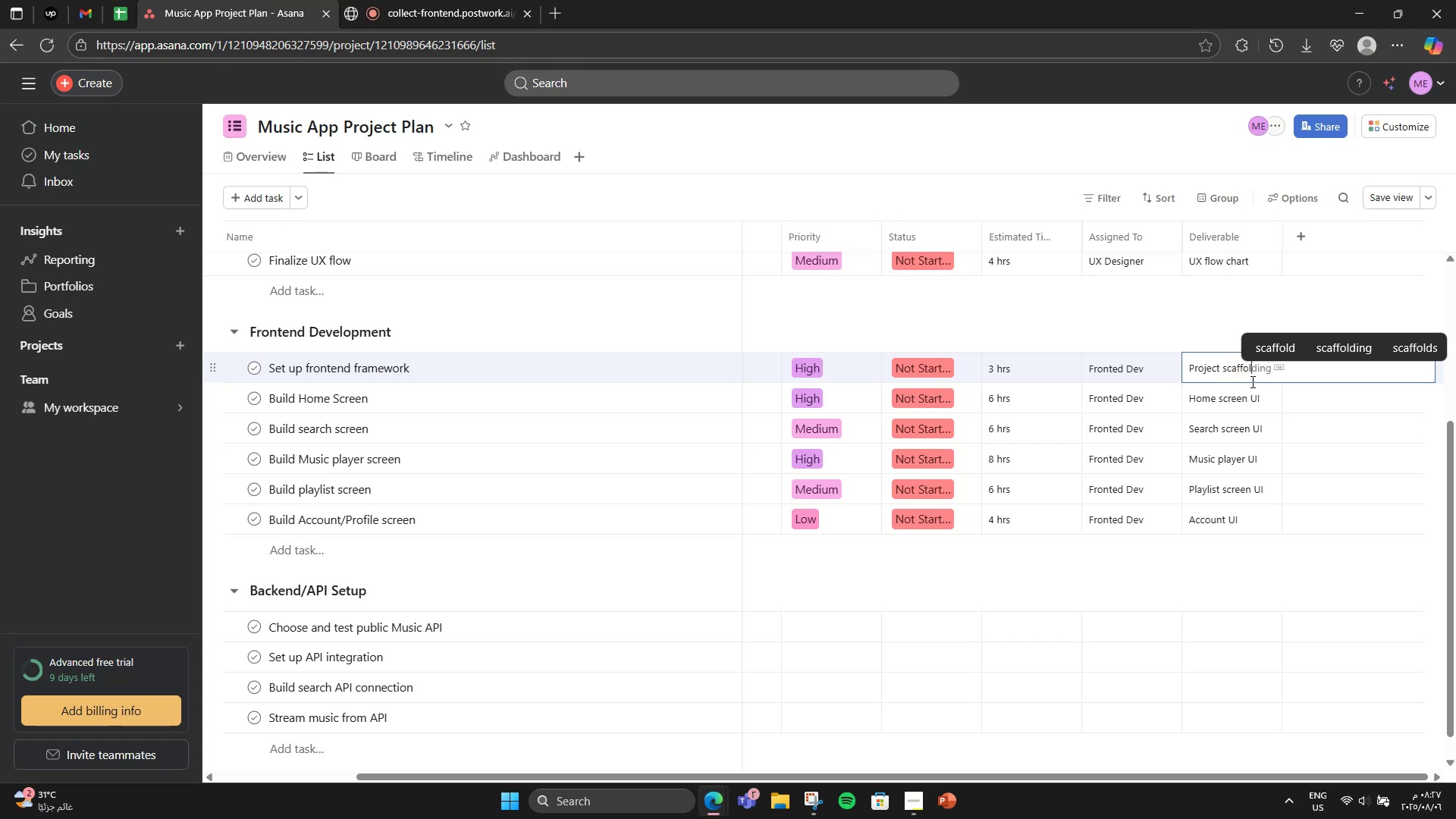 
key(ArrowRight)
 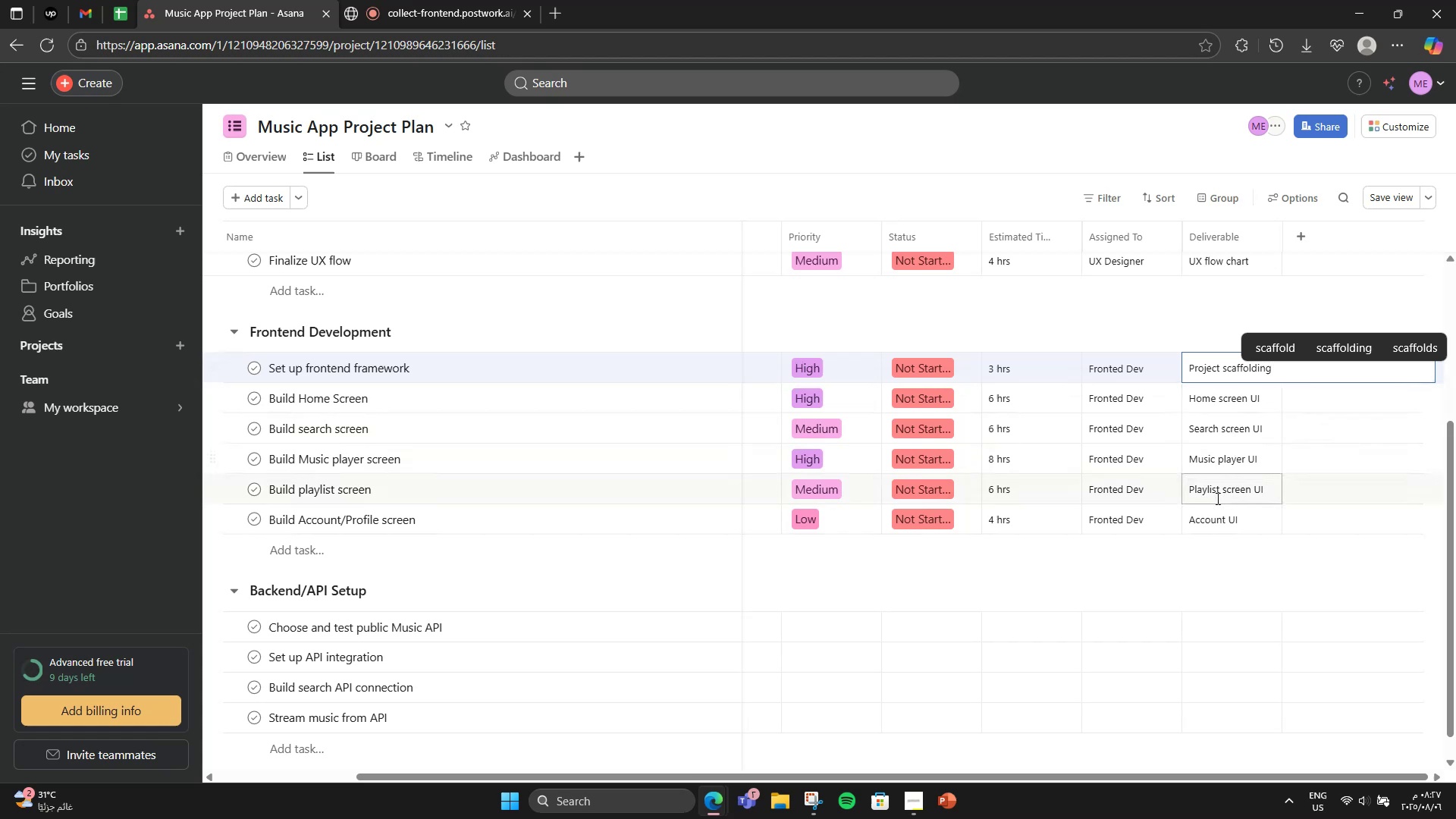 
left_click([1193, 570])
 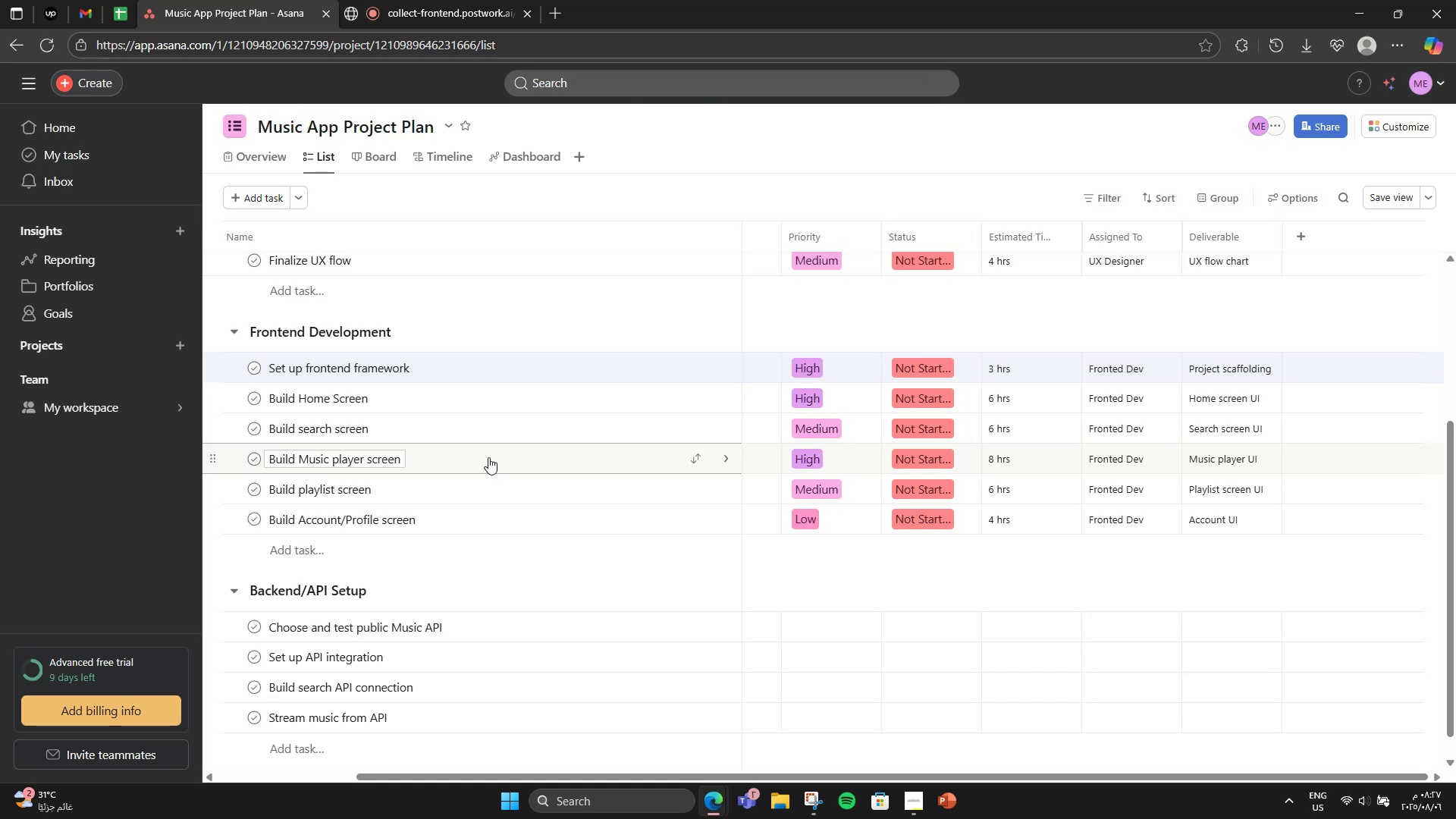 
wait(15.9)
 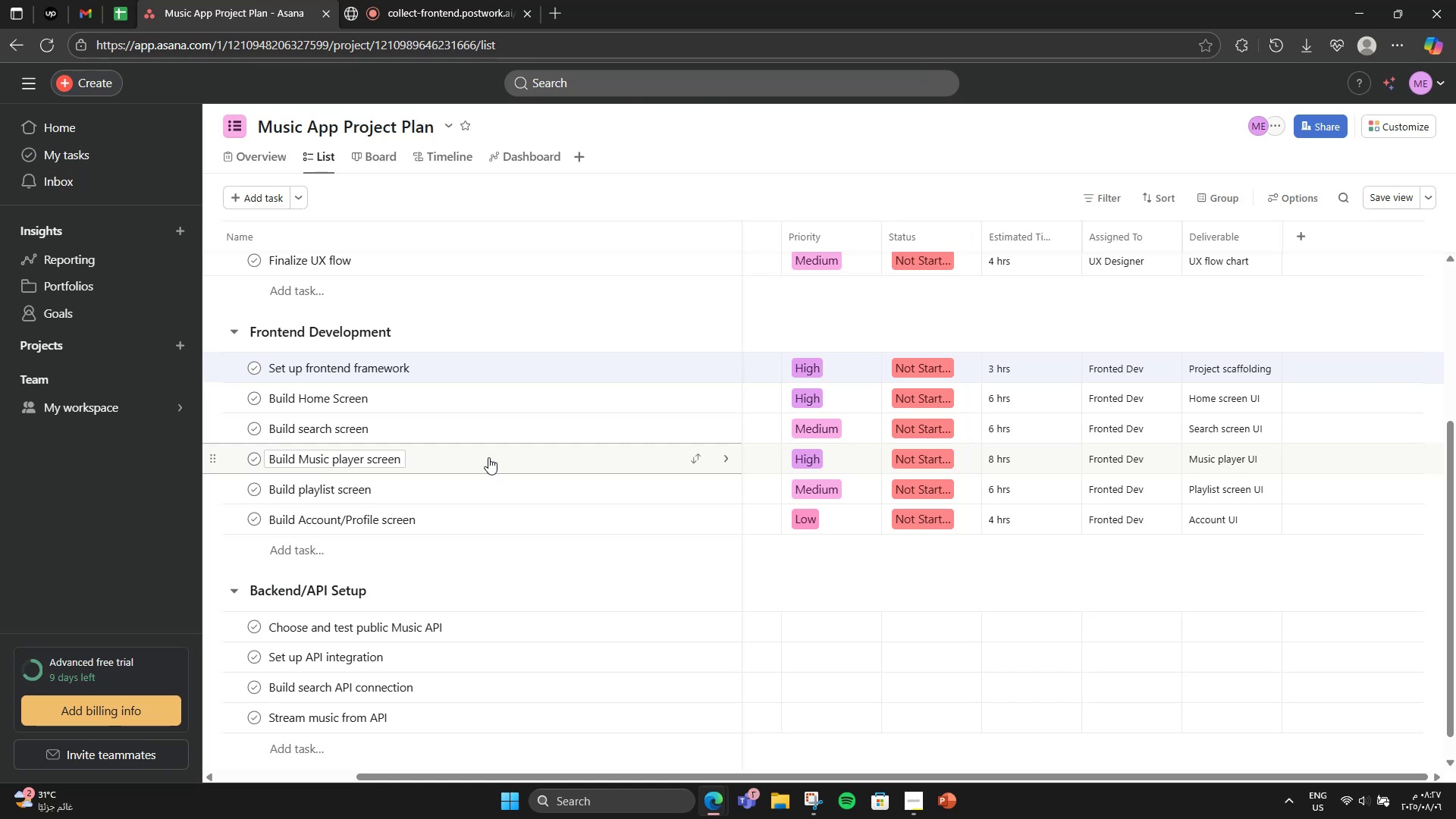 
left_click([849, 624])
 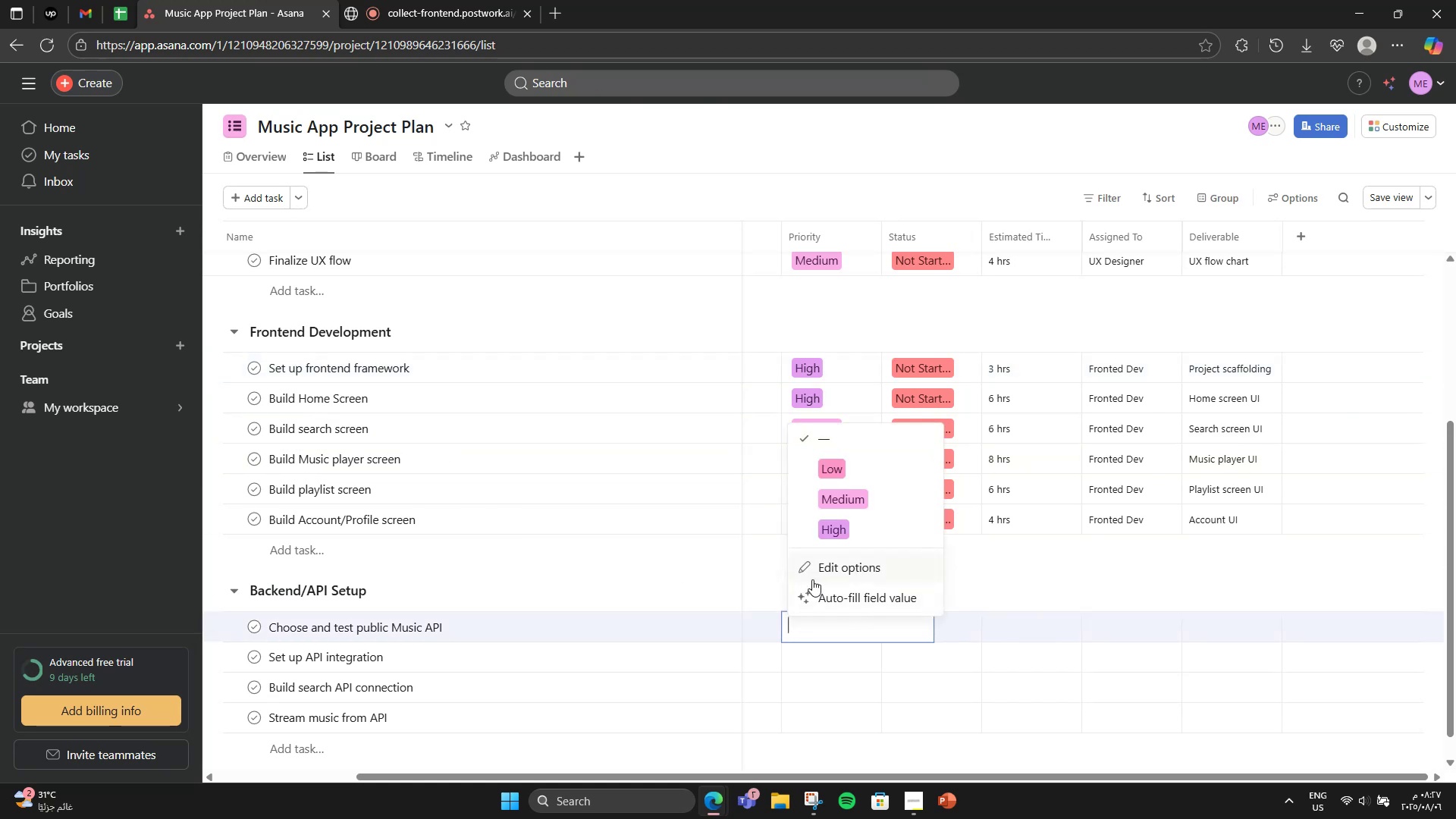 
left_click([861, 516])
 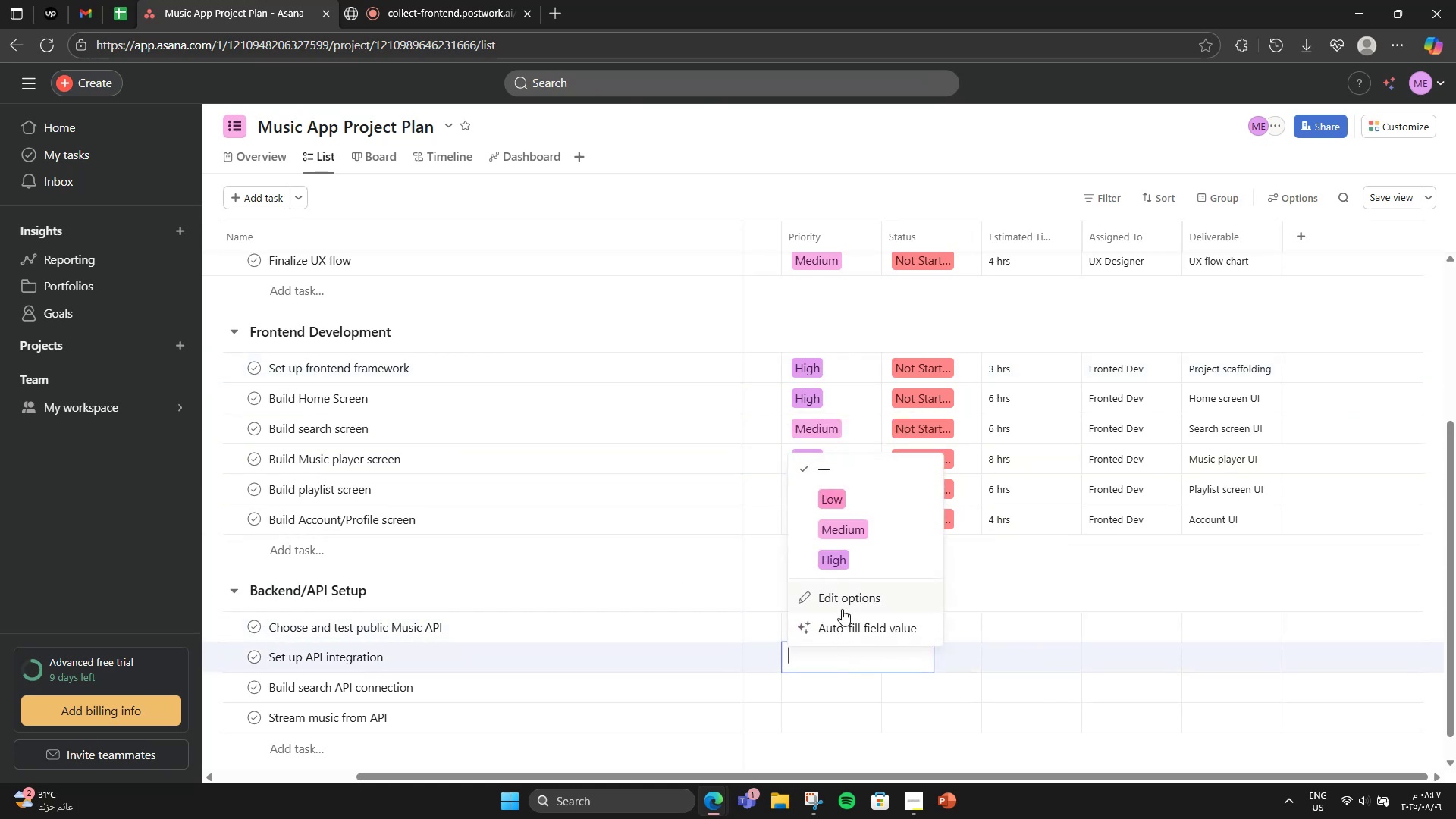 
left_click([842, 583])
 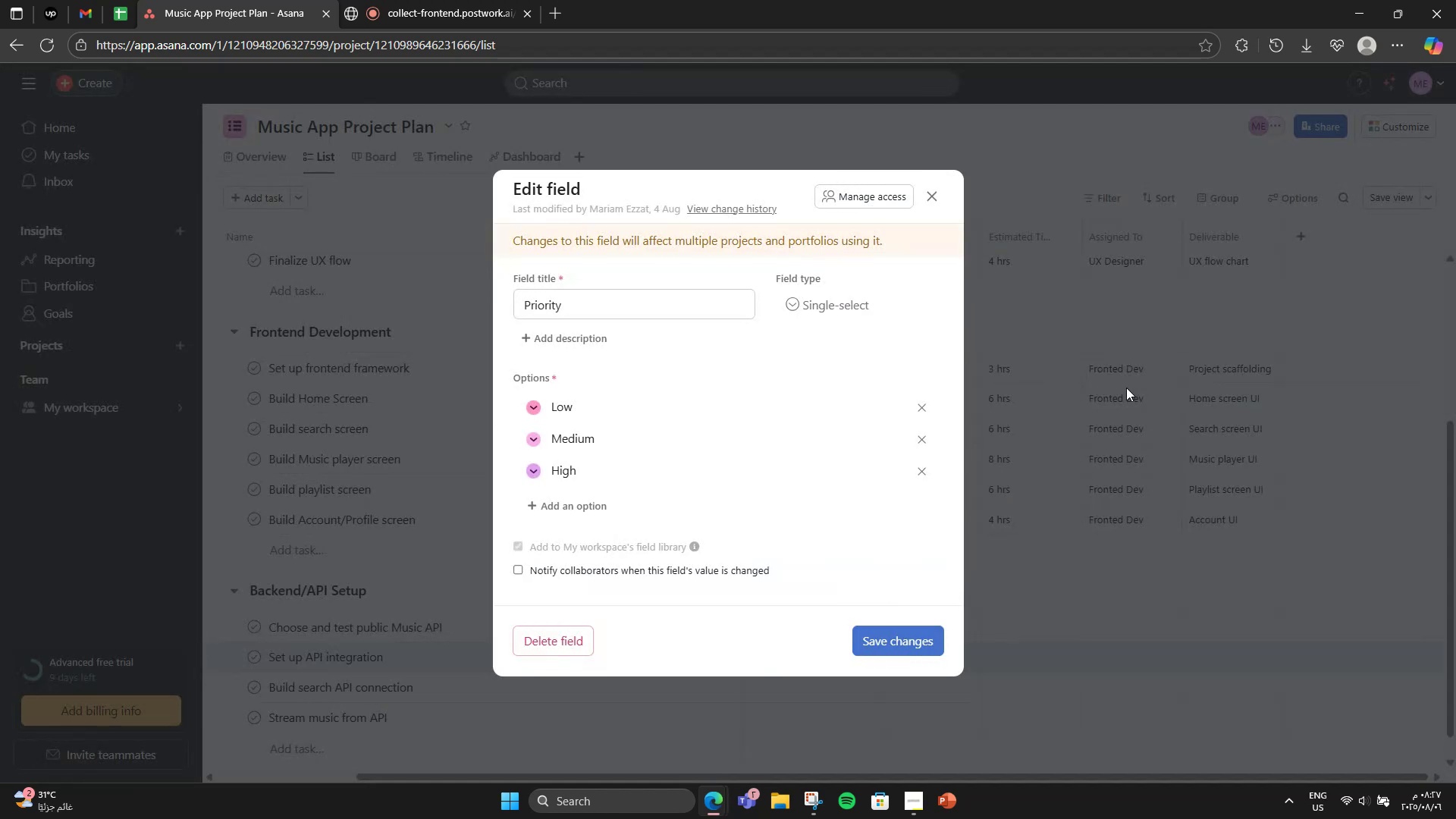 
left_click([1126, 388])
 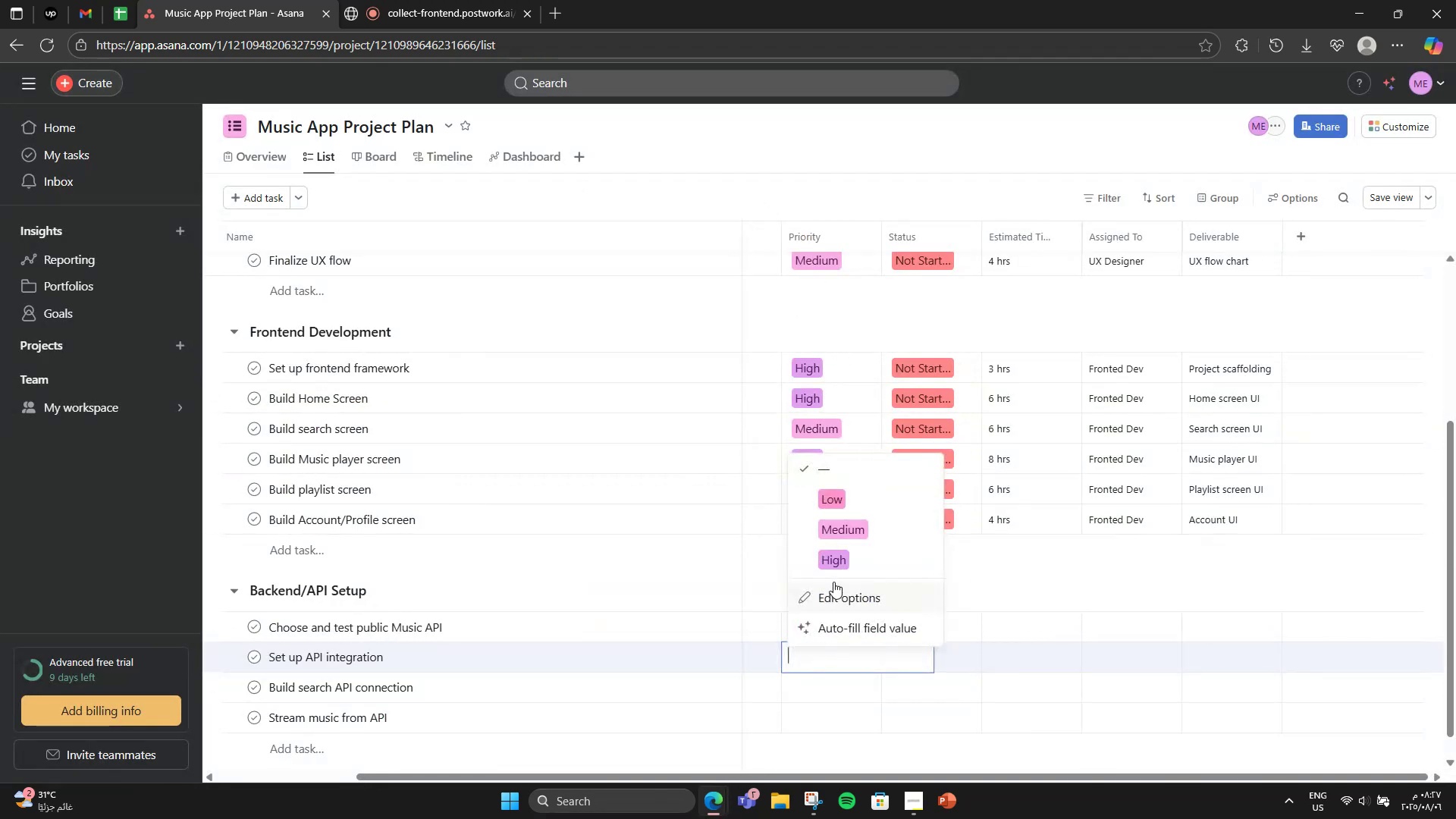 
left_click([836, 570])
 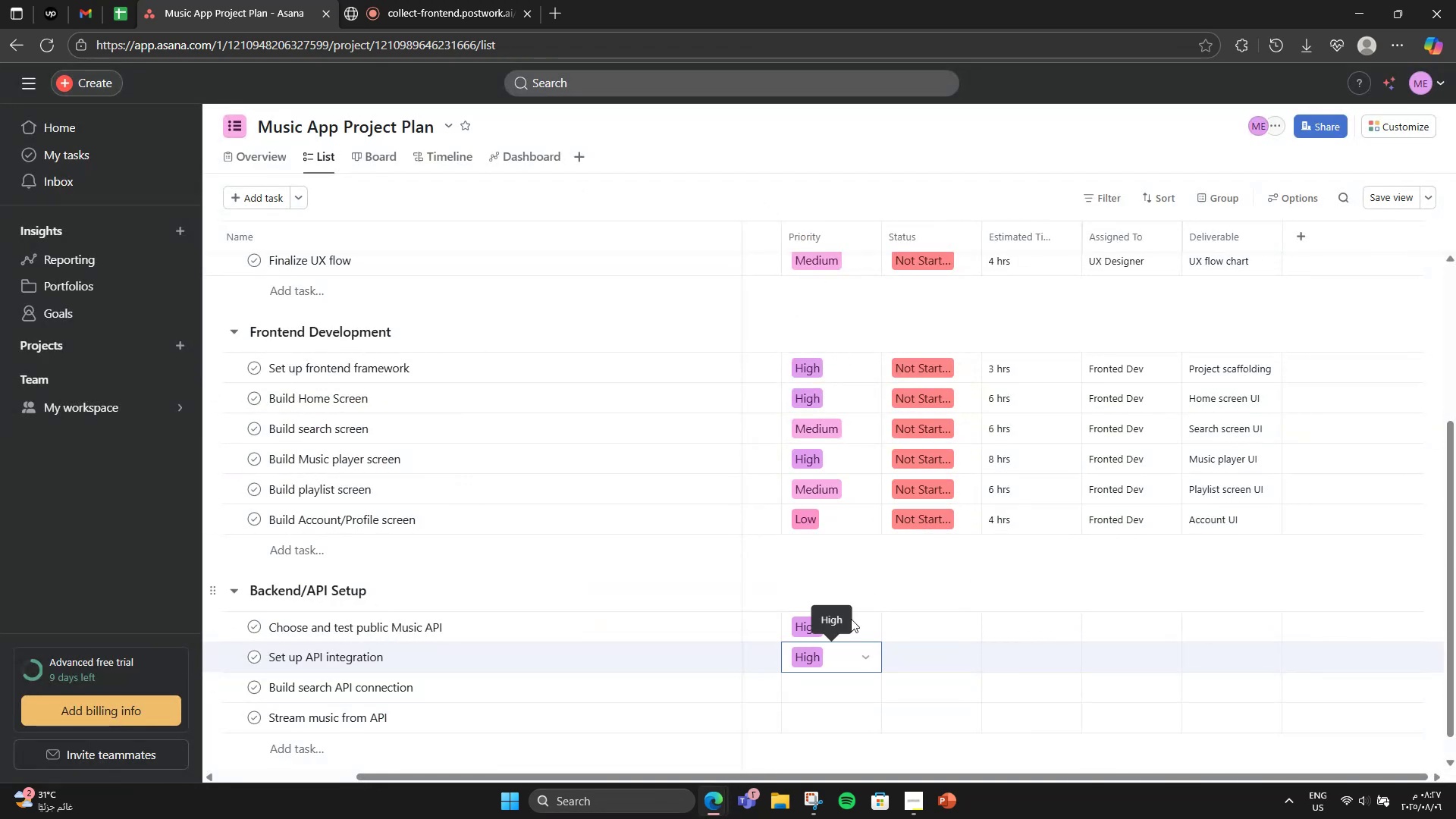 
mouse_move([808, 659])
 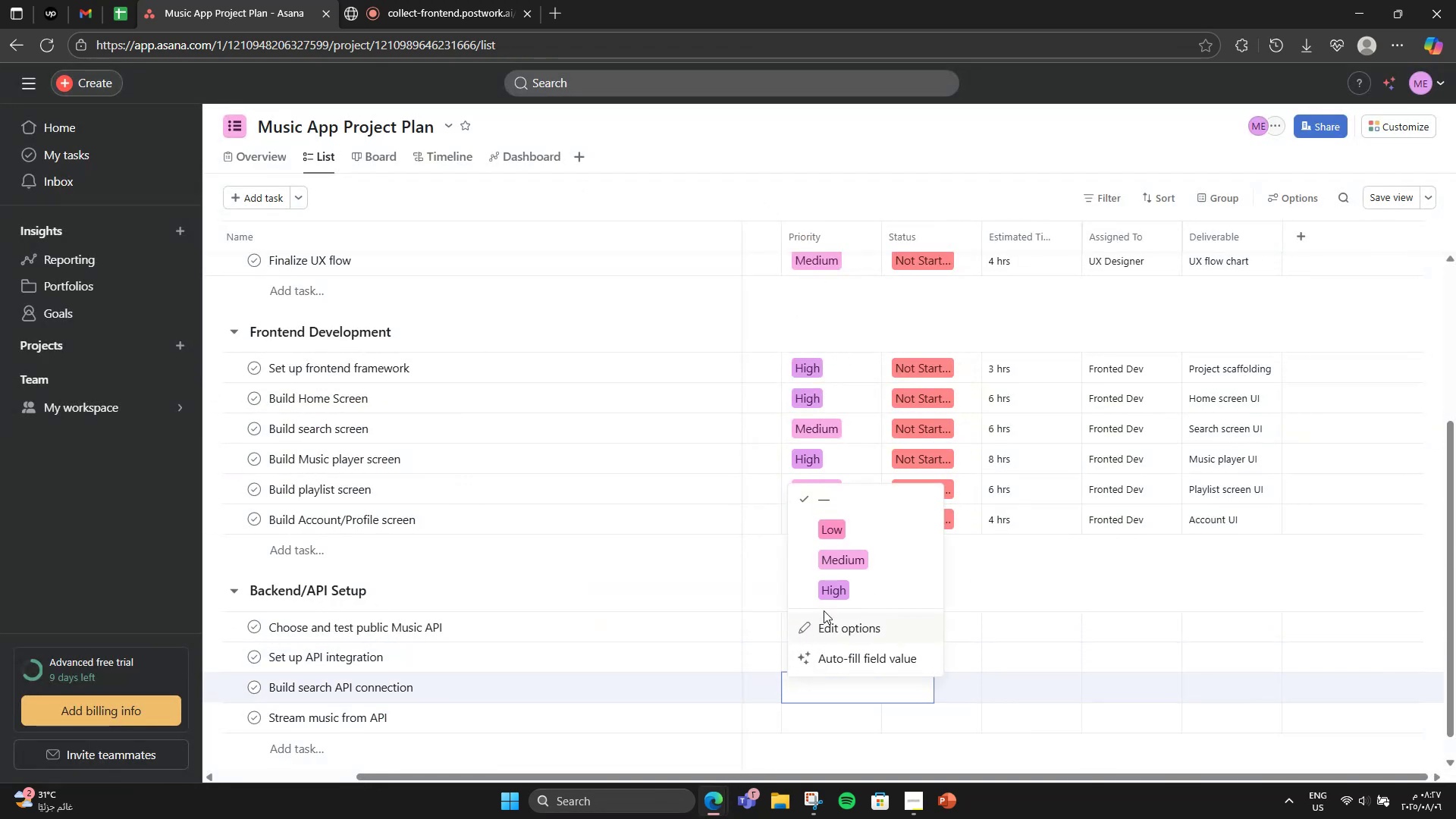 
left_click([832, 600])
 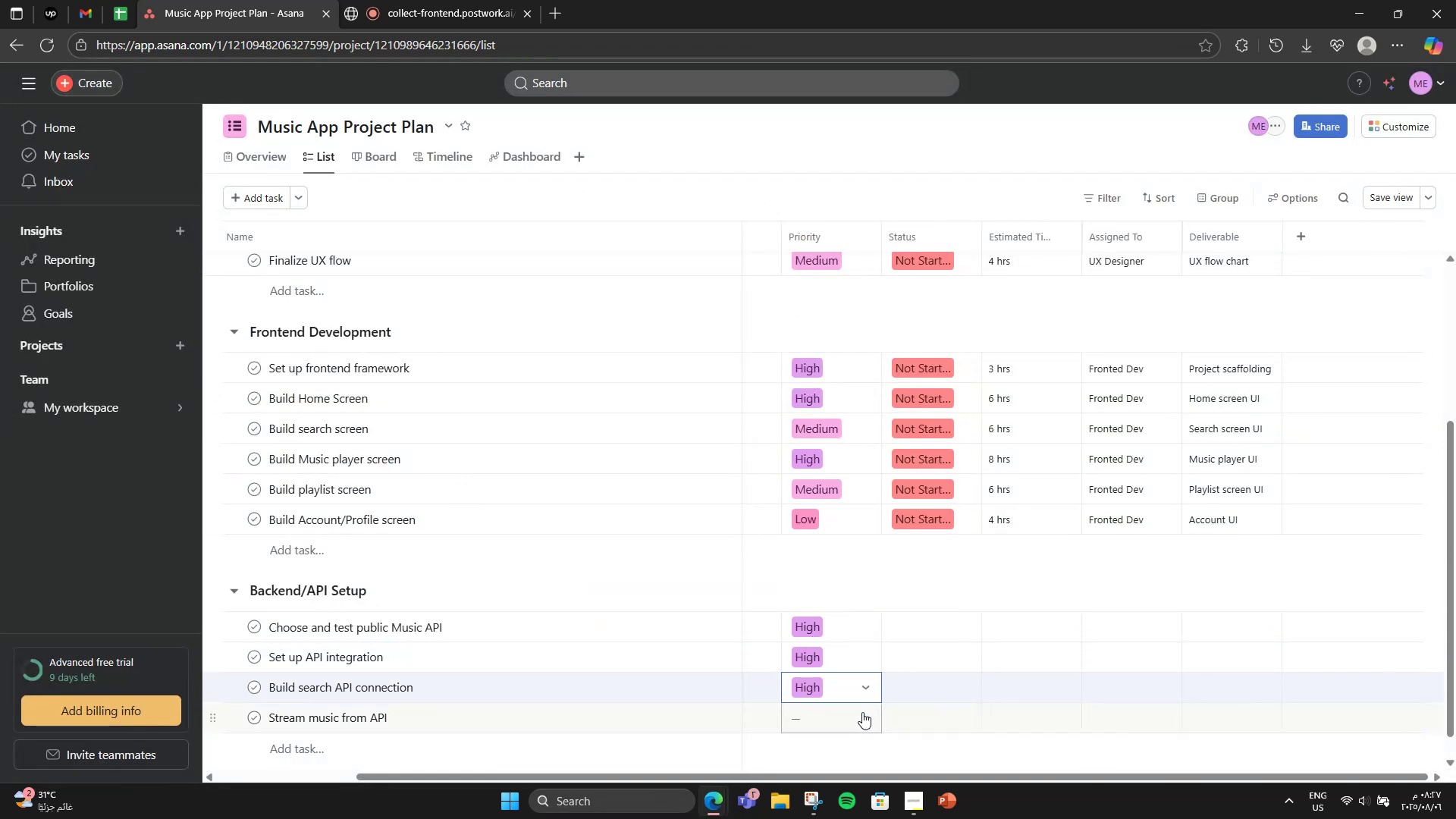 
left_click([862, 712])
 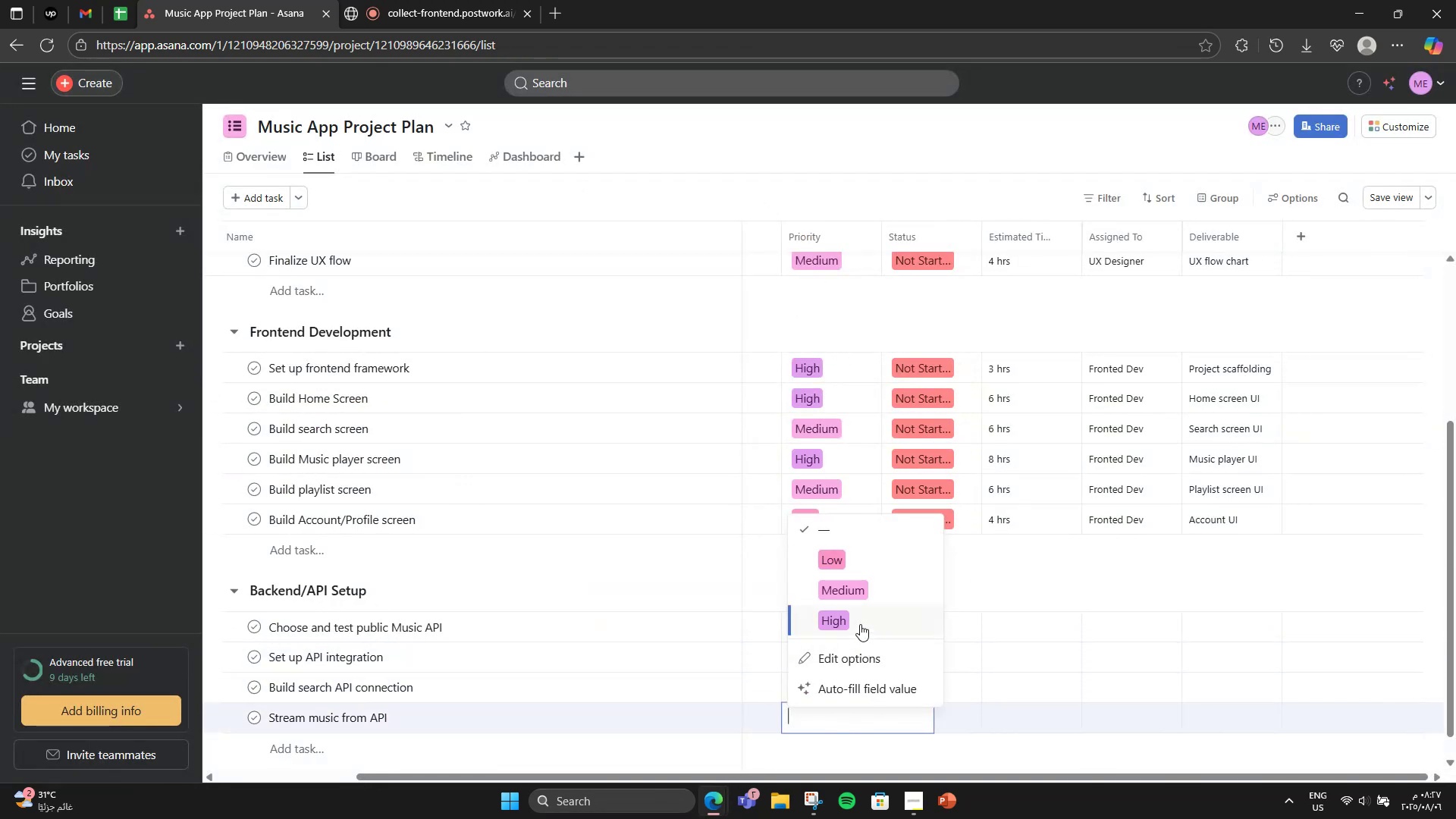 
left_click([860, 624])
 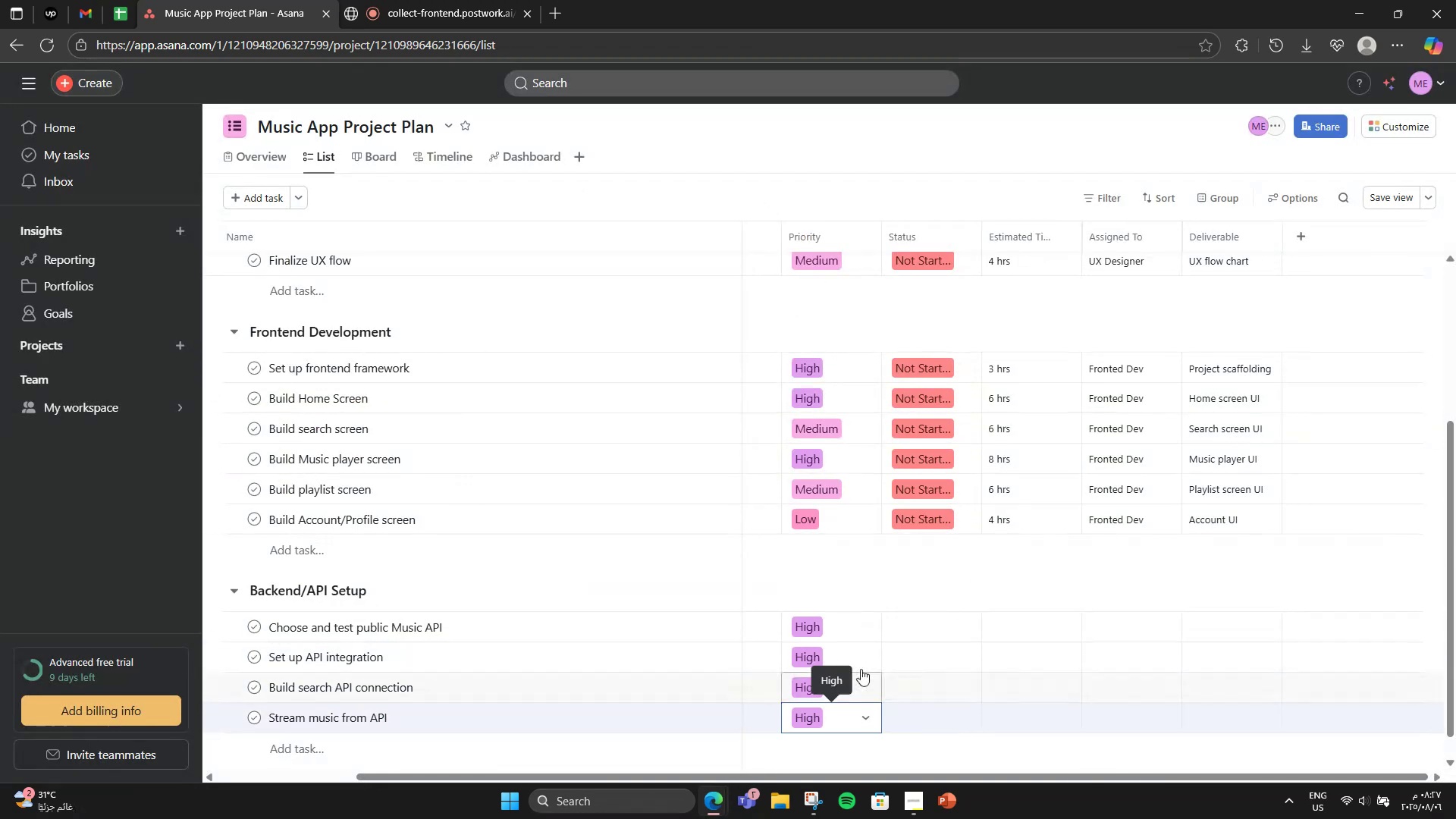 
left_click([925, 629])
 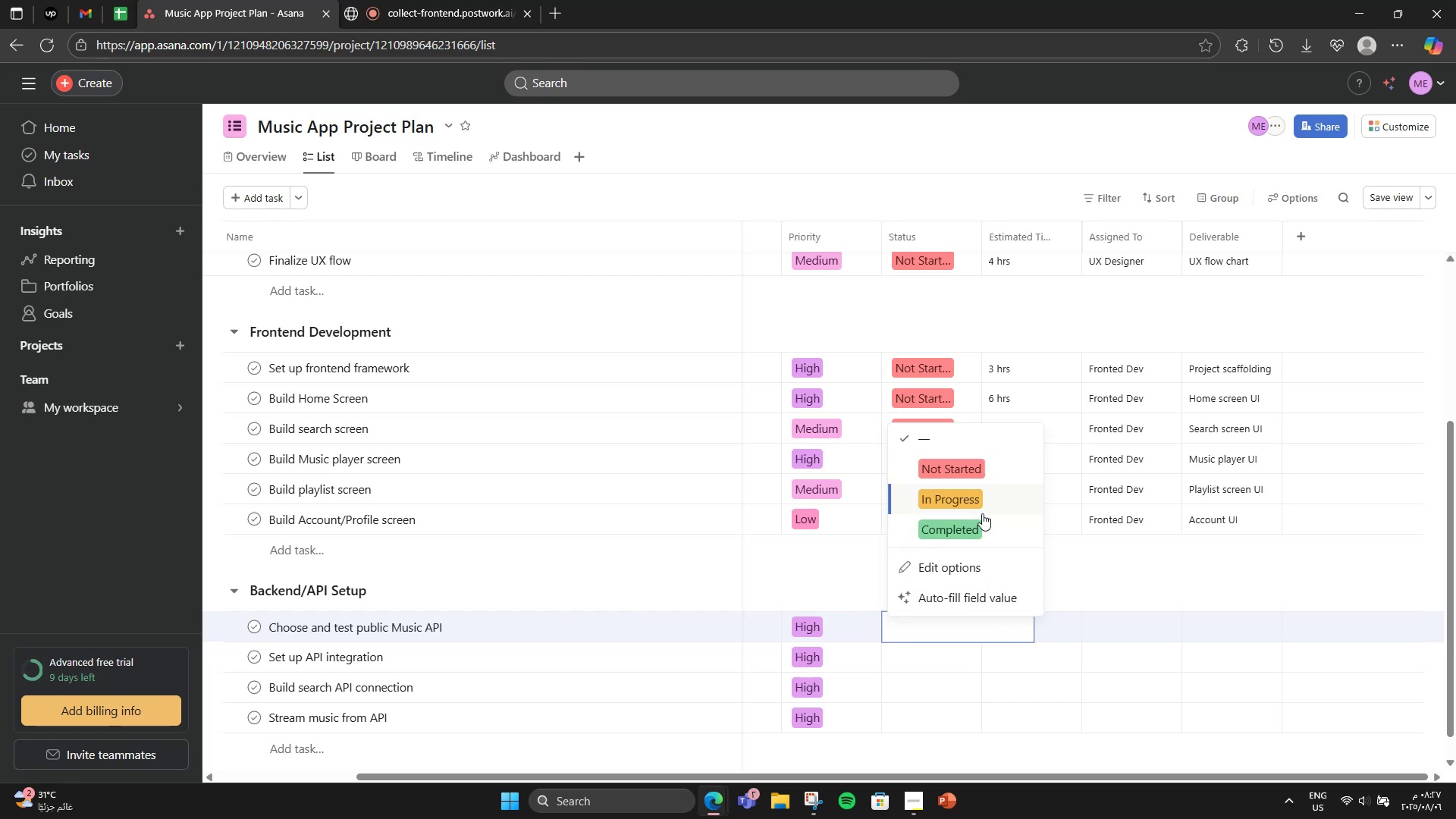 
left_click([984, 471])
 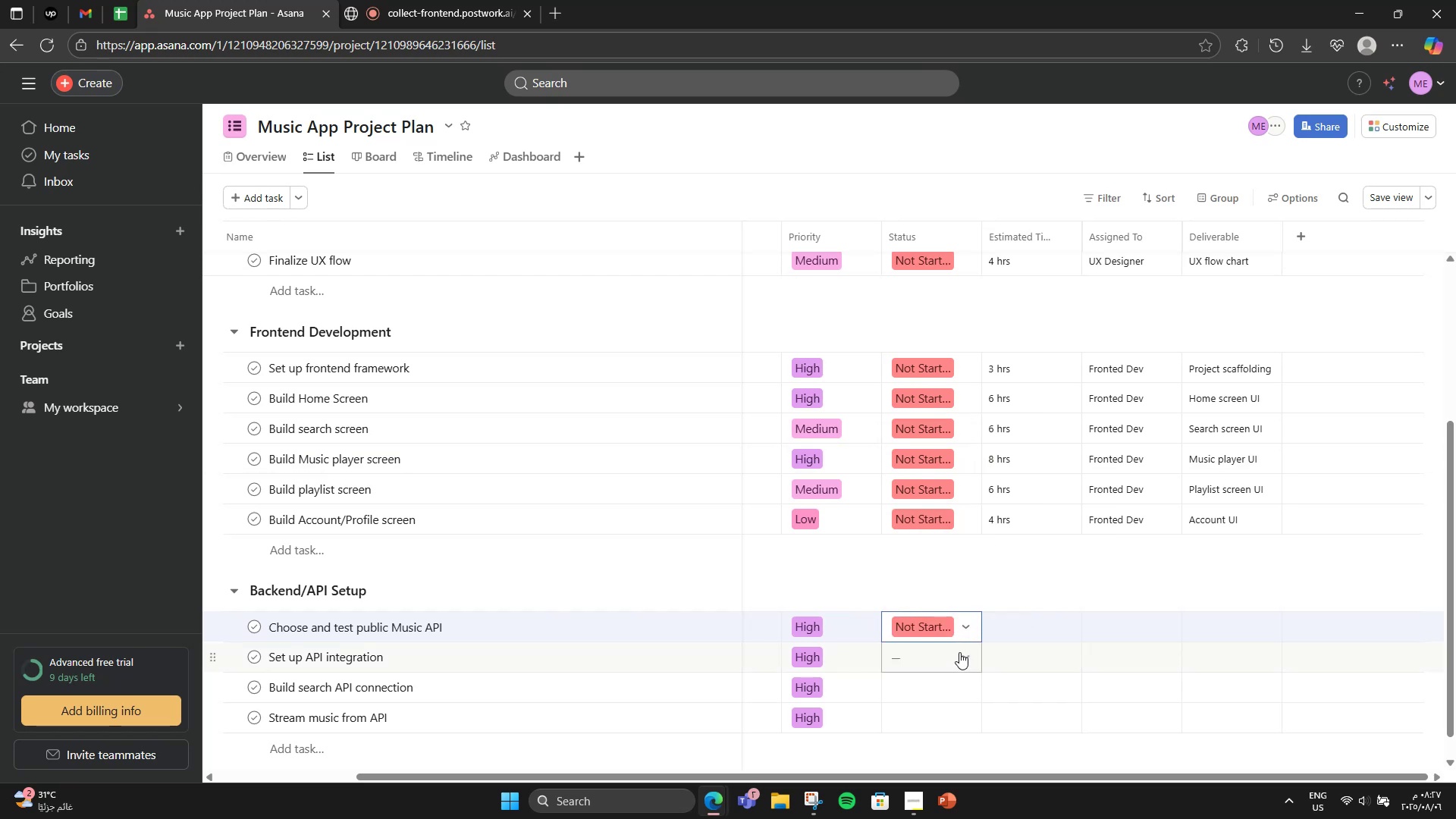 
left_click([959, 652])
 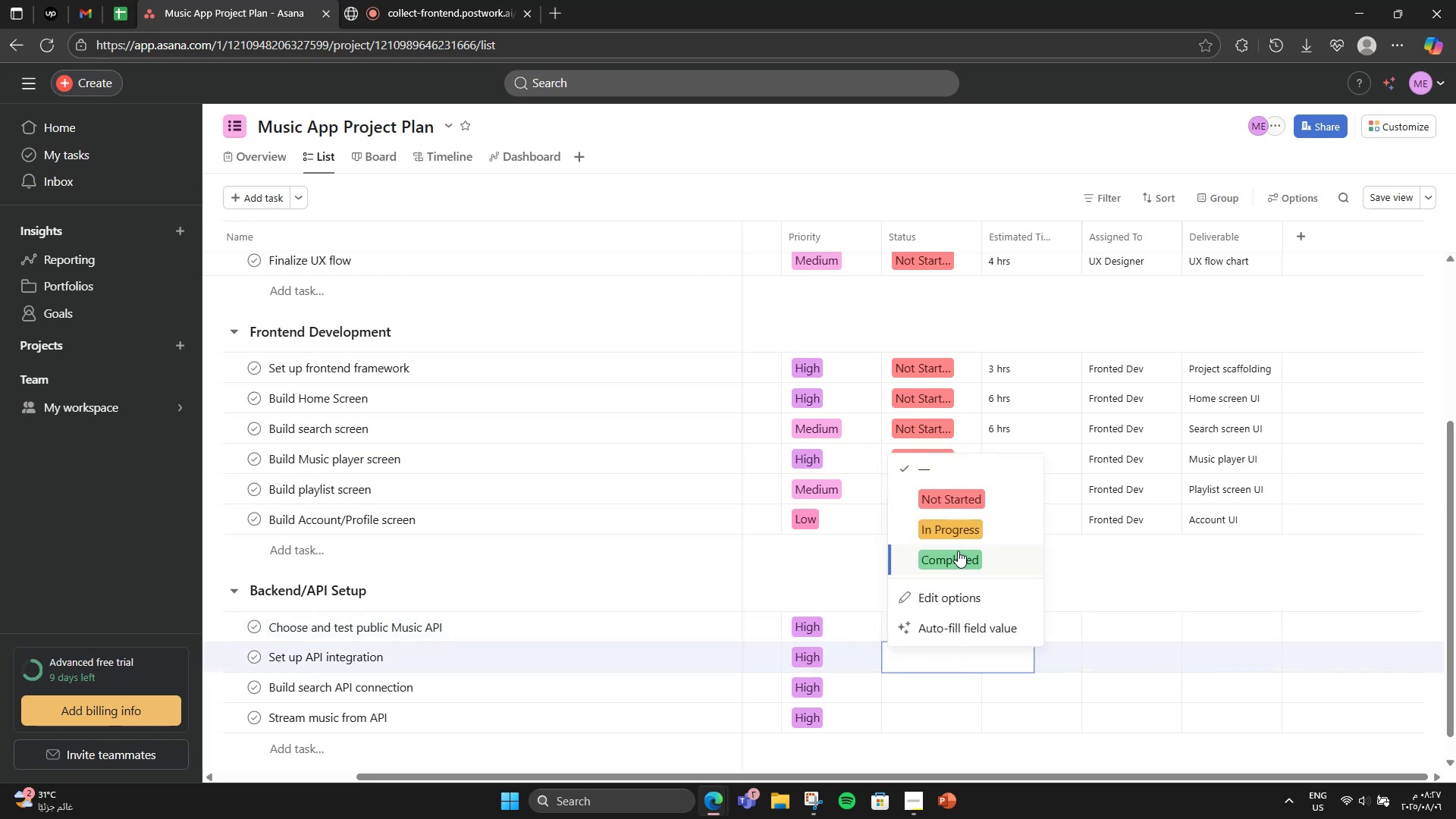 
left_click([958, 551])
 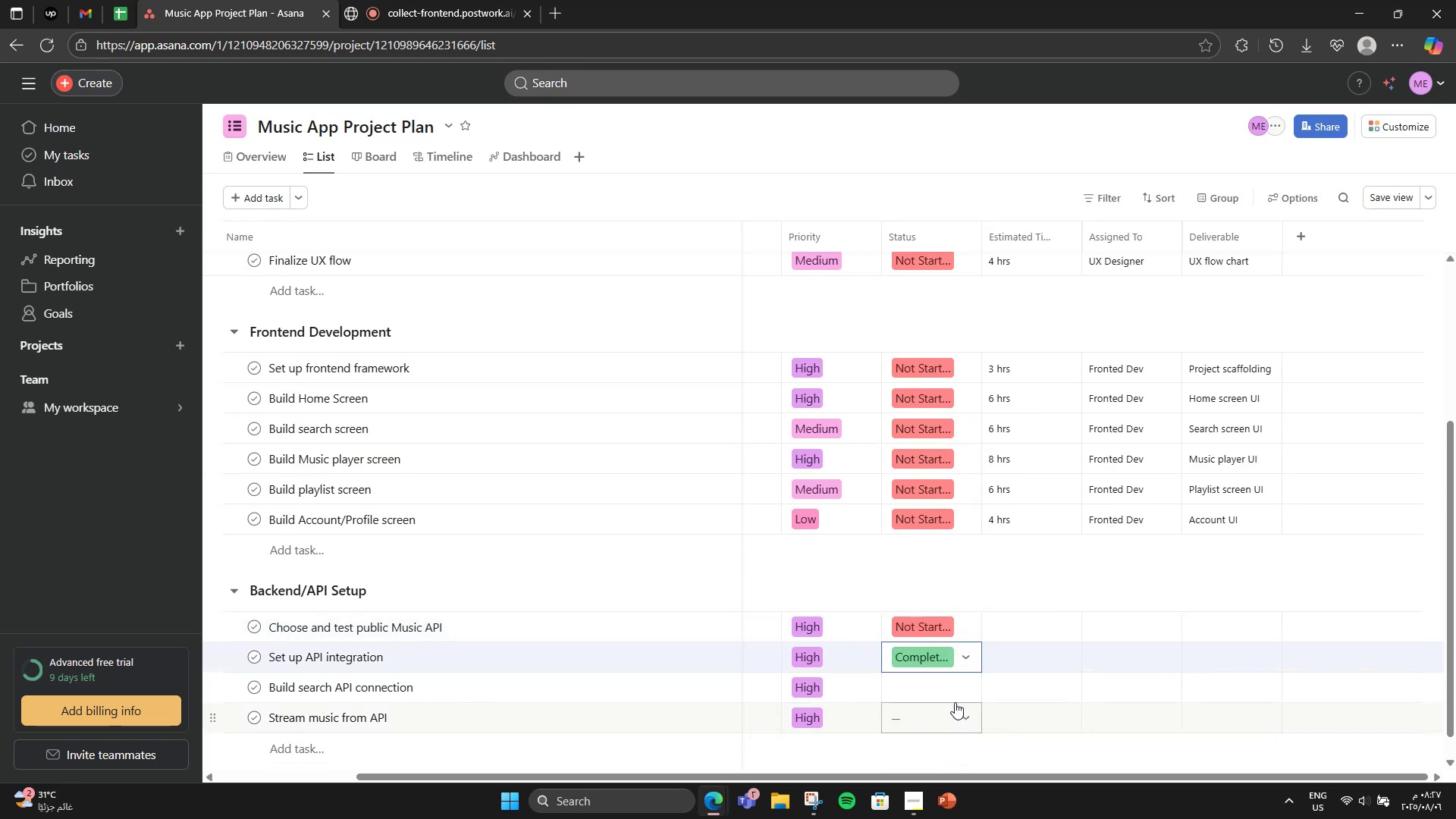 
left_click([955, 695])
 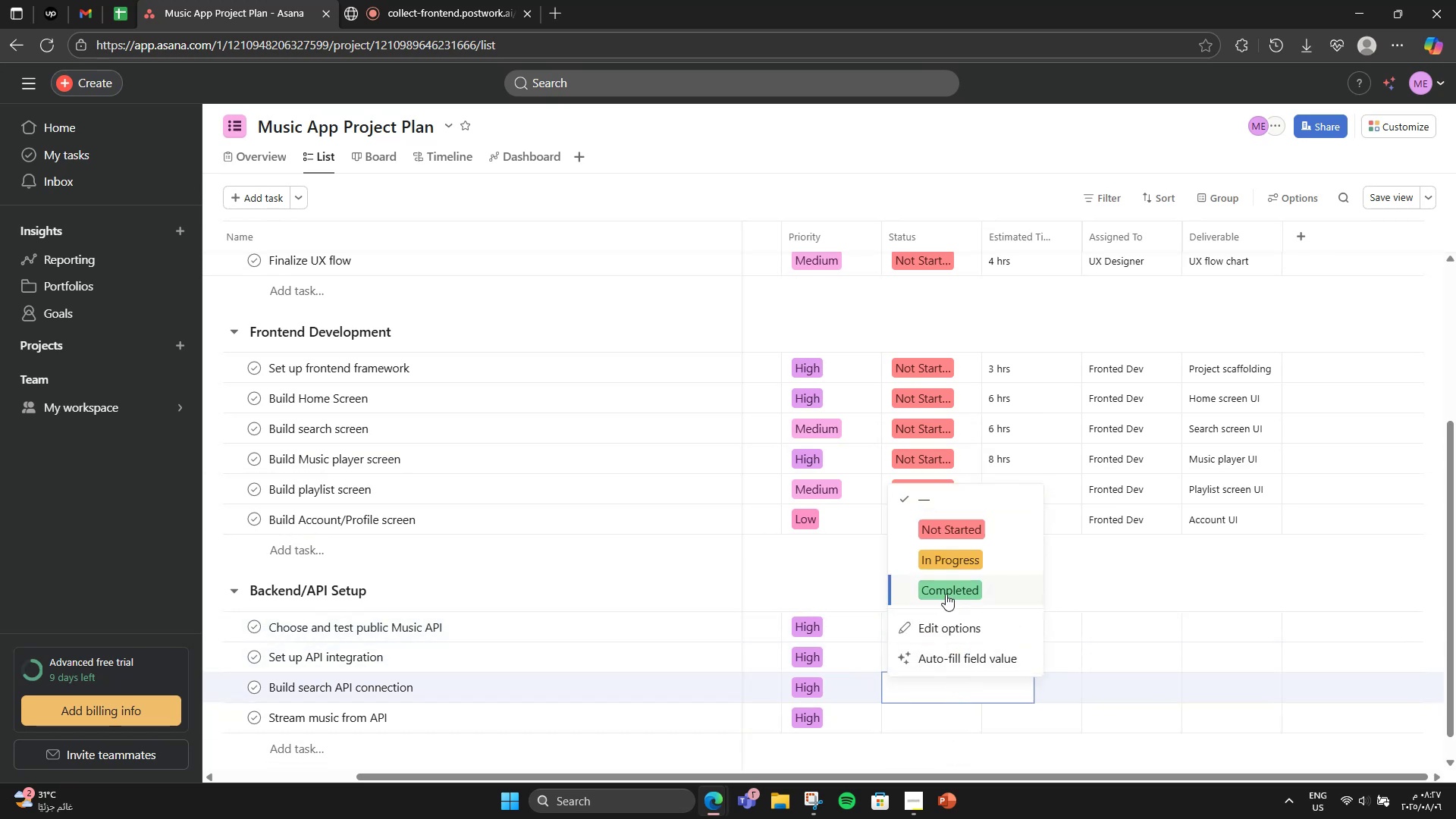 
left_click([940, 555])
 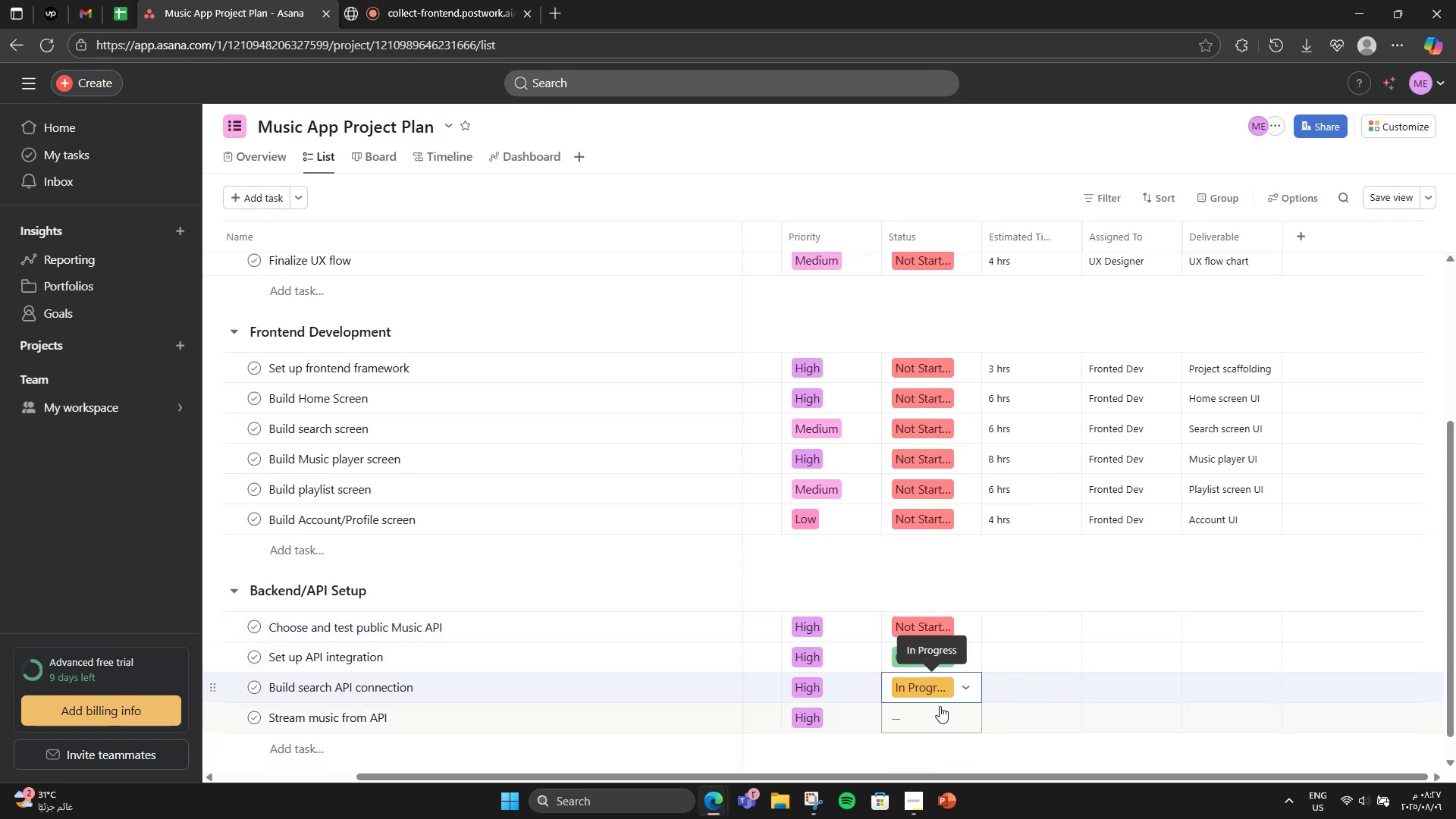 
left_click([940, 708])
 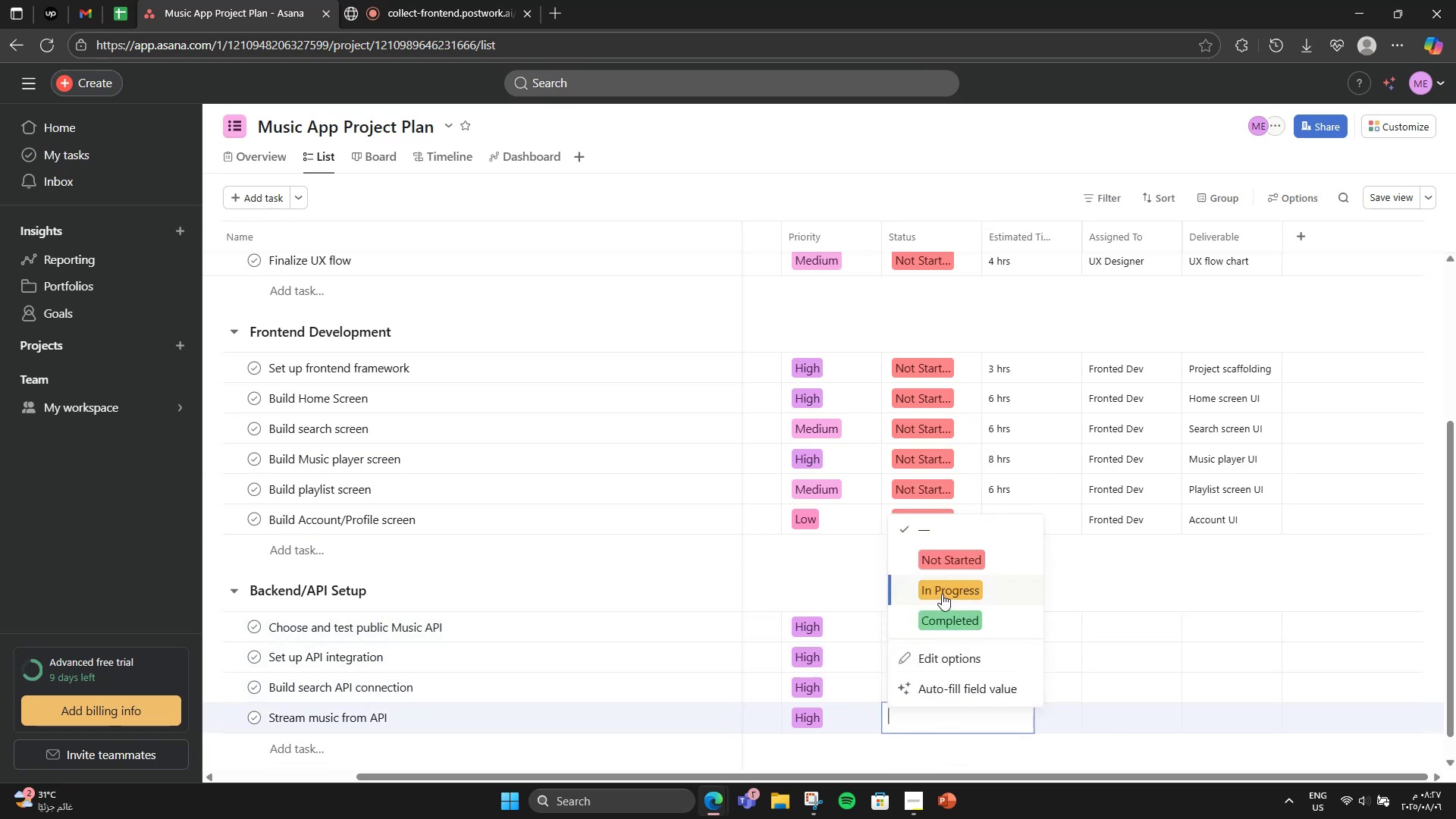 
left_click([942, 594])
 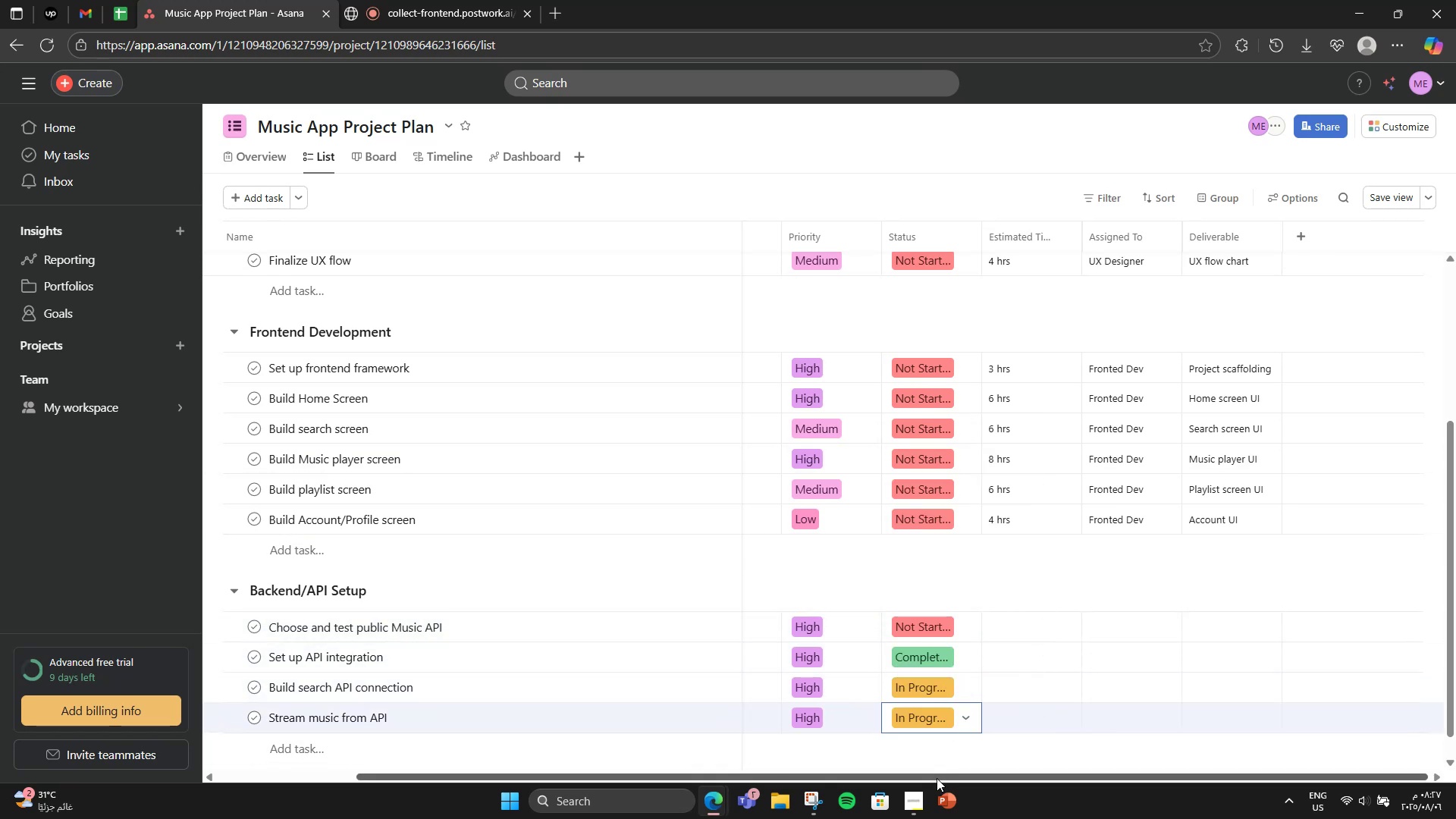 
left_click([927, 795])
 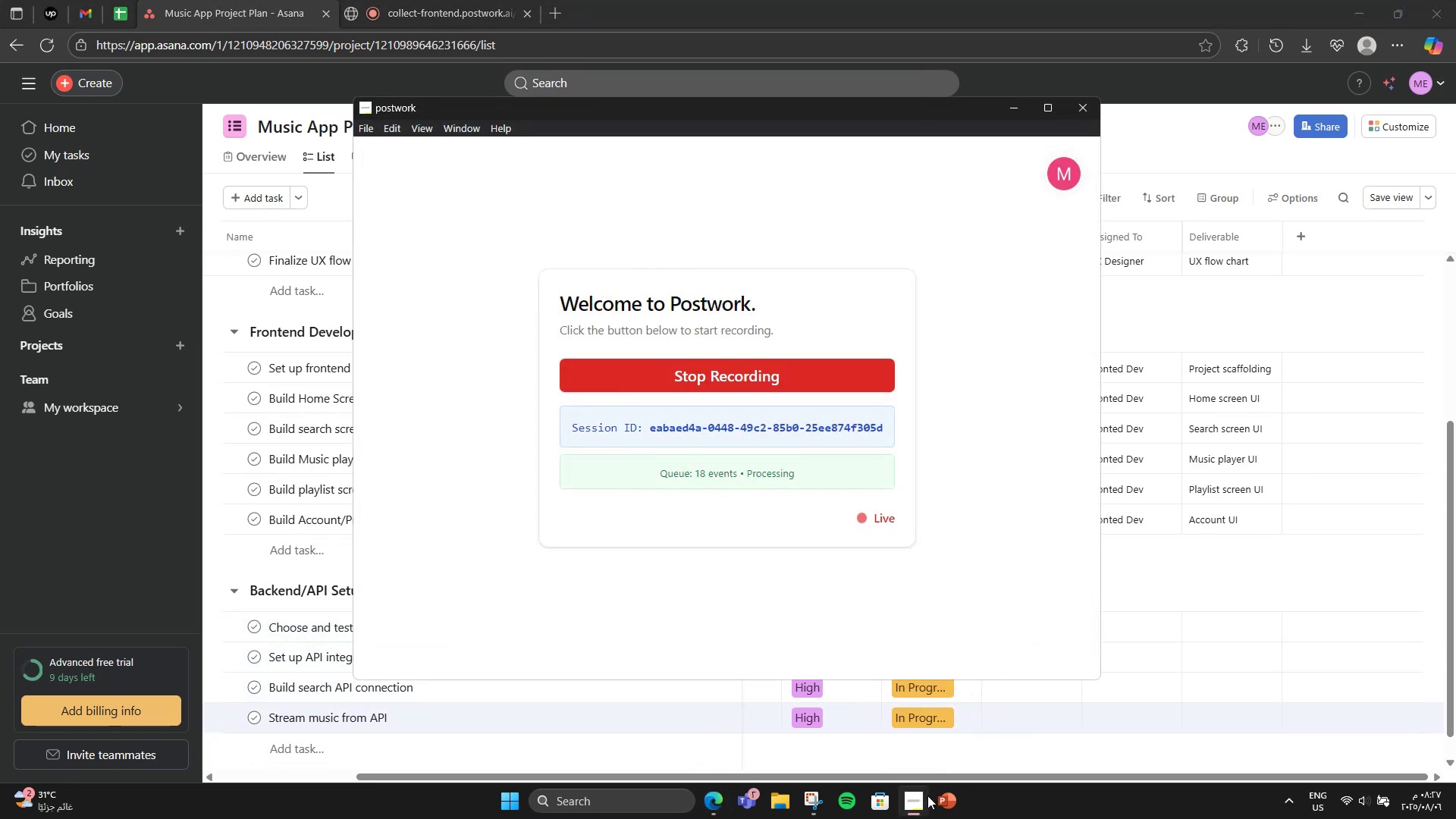 
left_click([927, 795])
 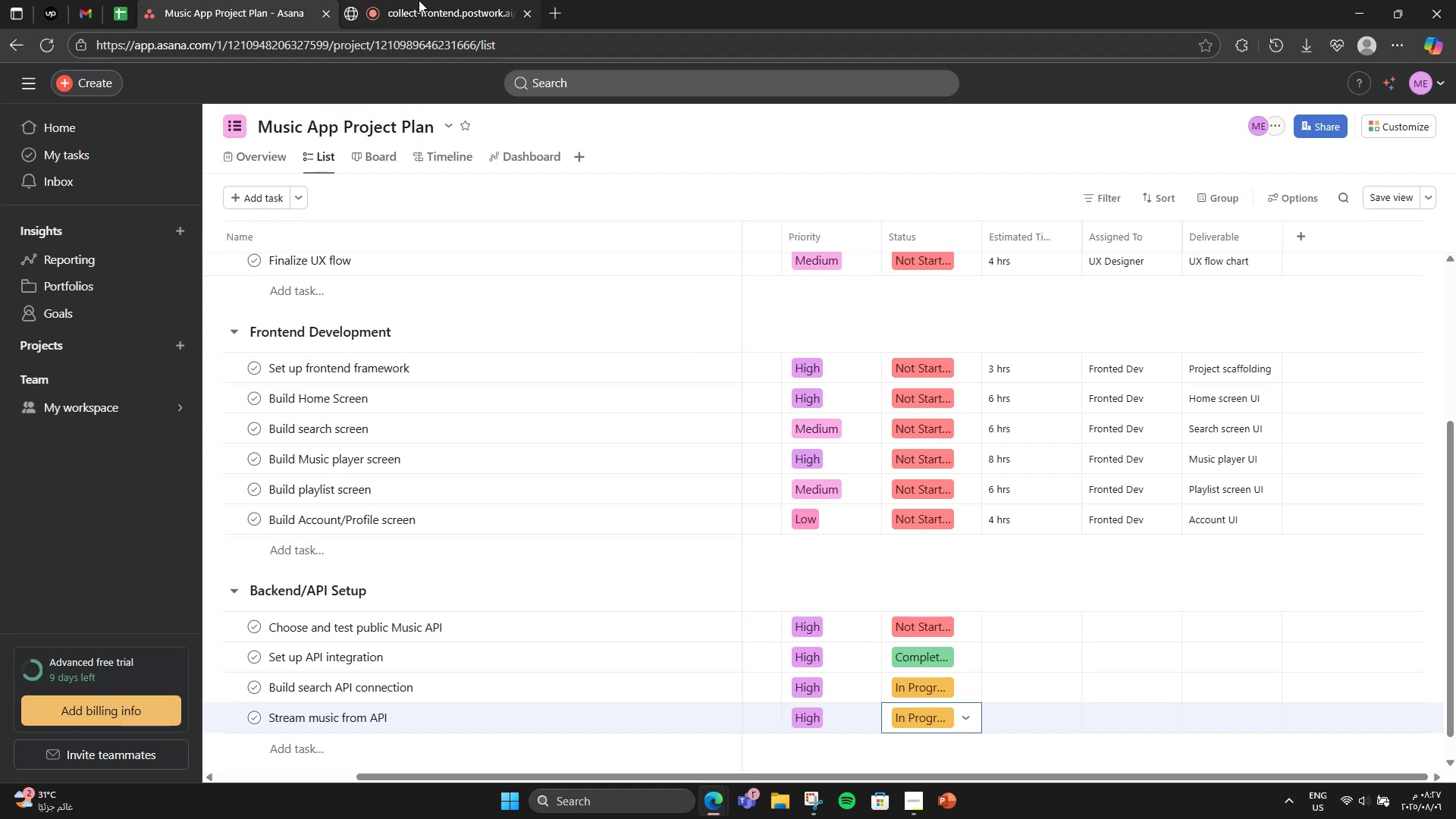 
left_click([431, 0])
 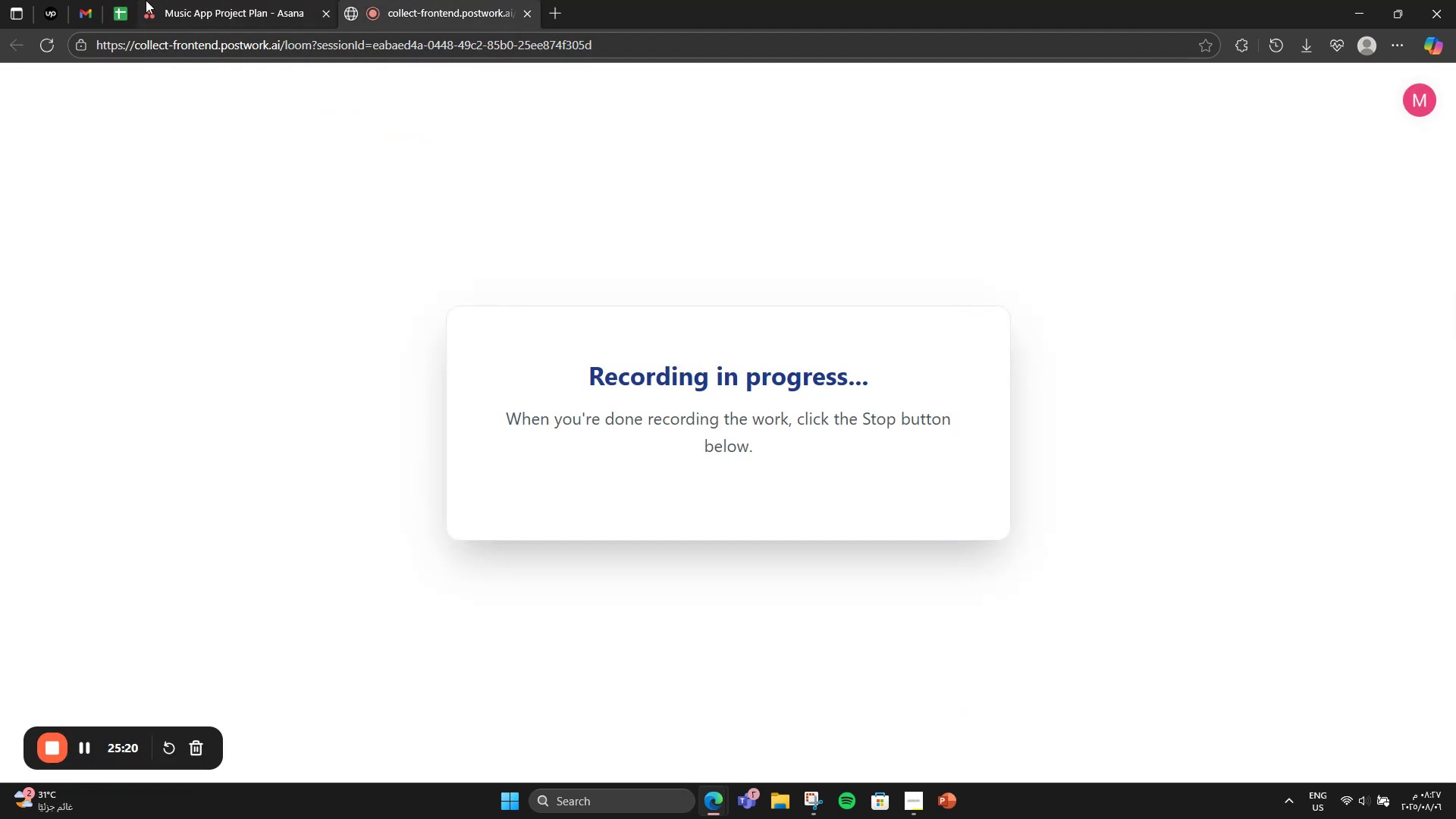 
left_click([165, 0])
 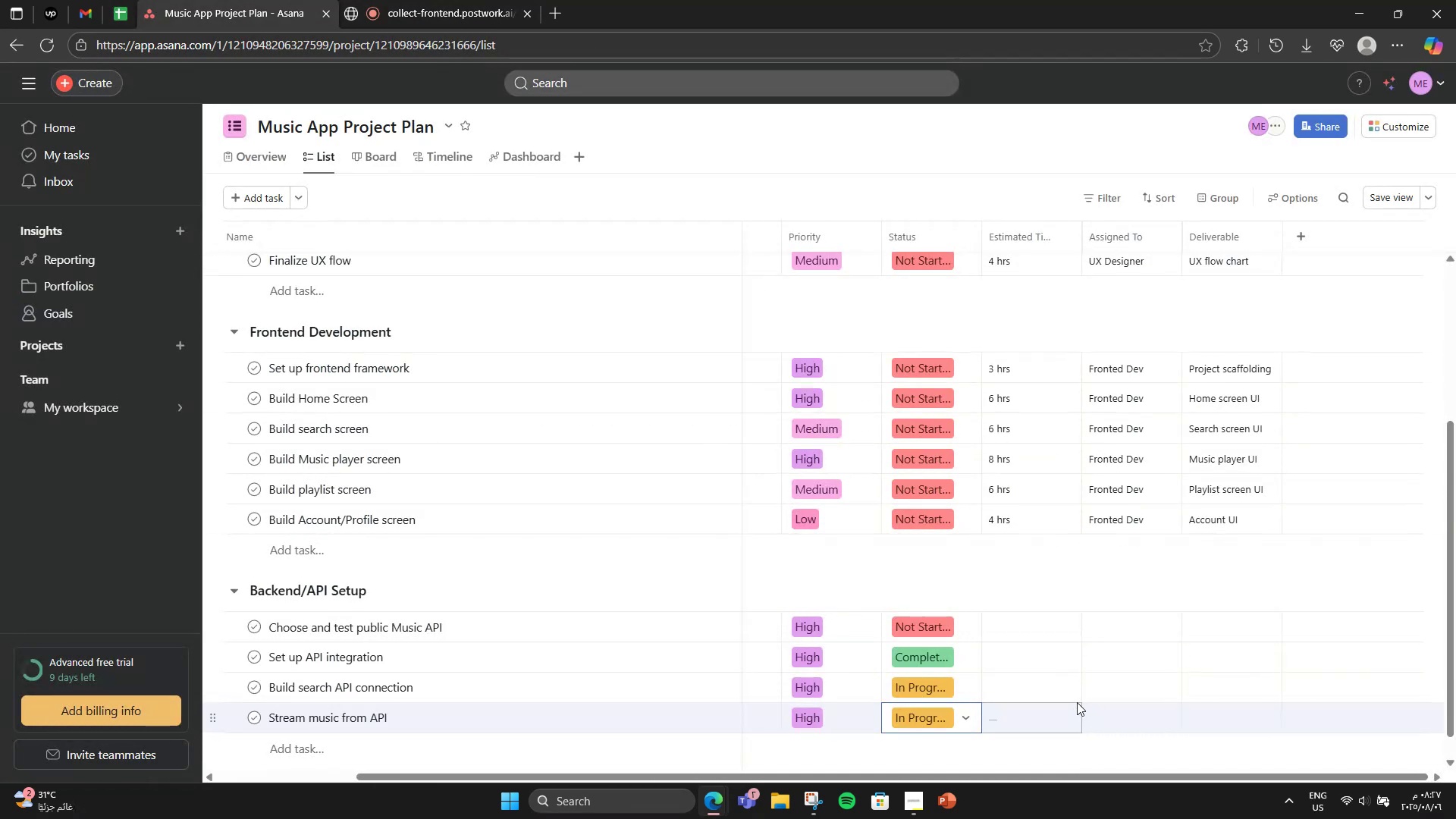 
wait(5.73)
 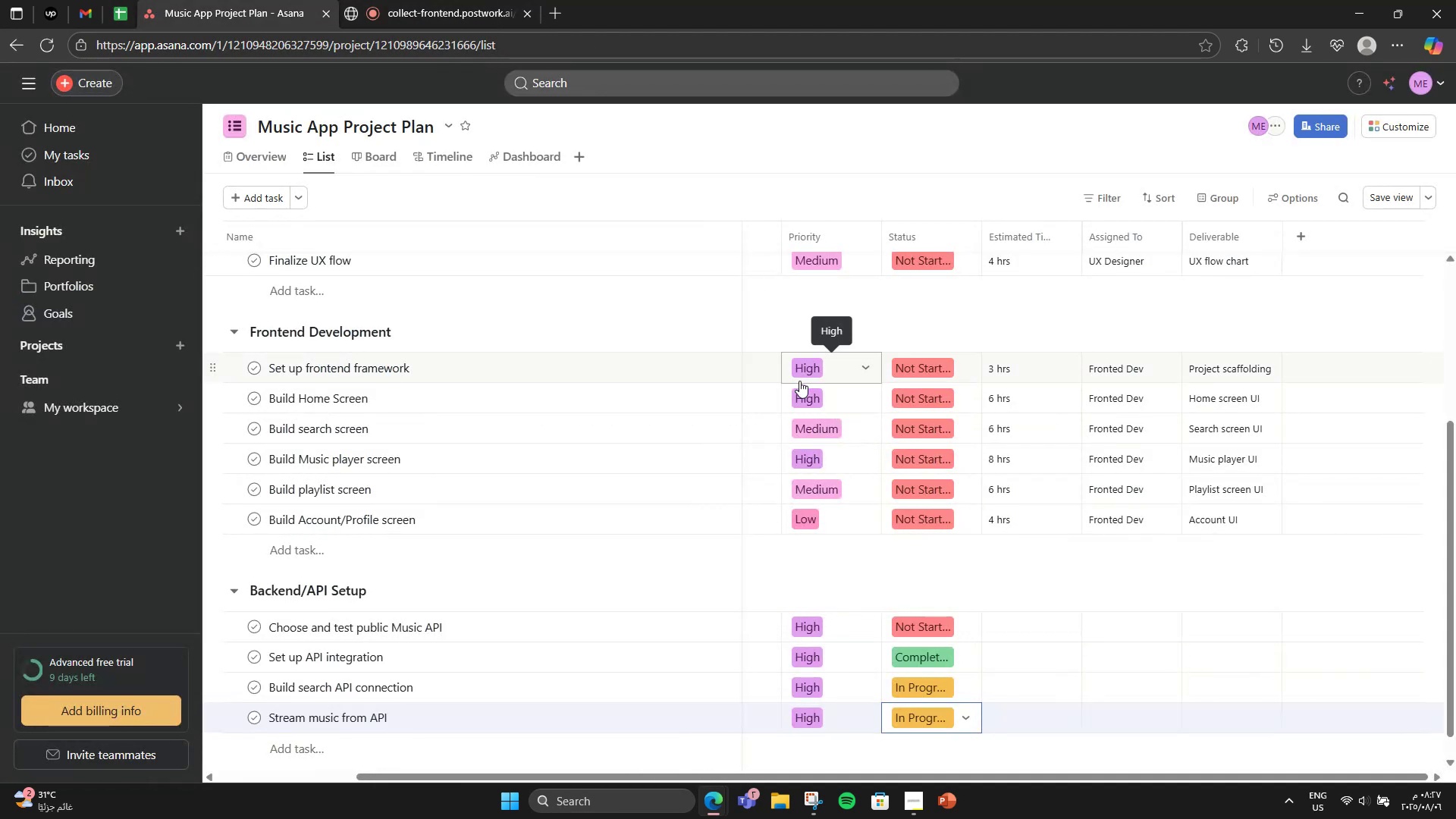 
left_click([1044, 614])
 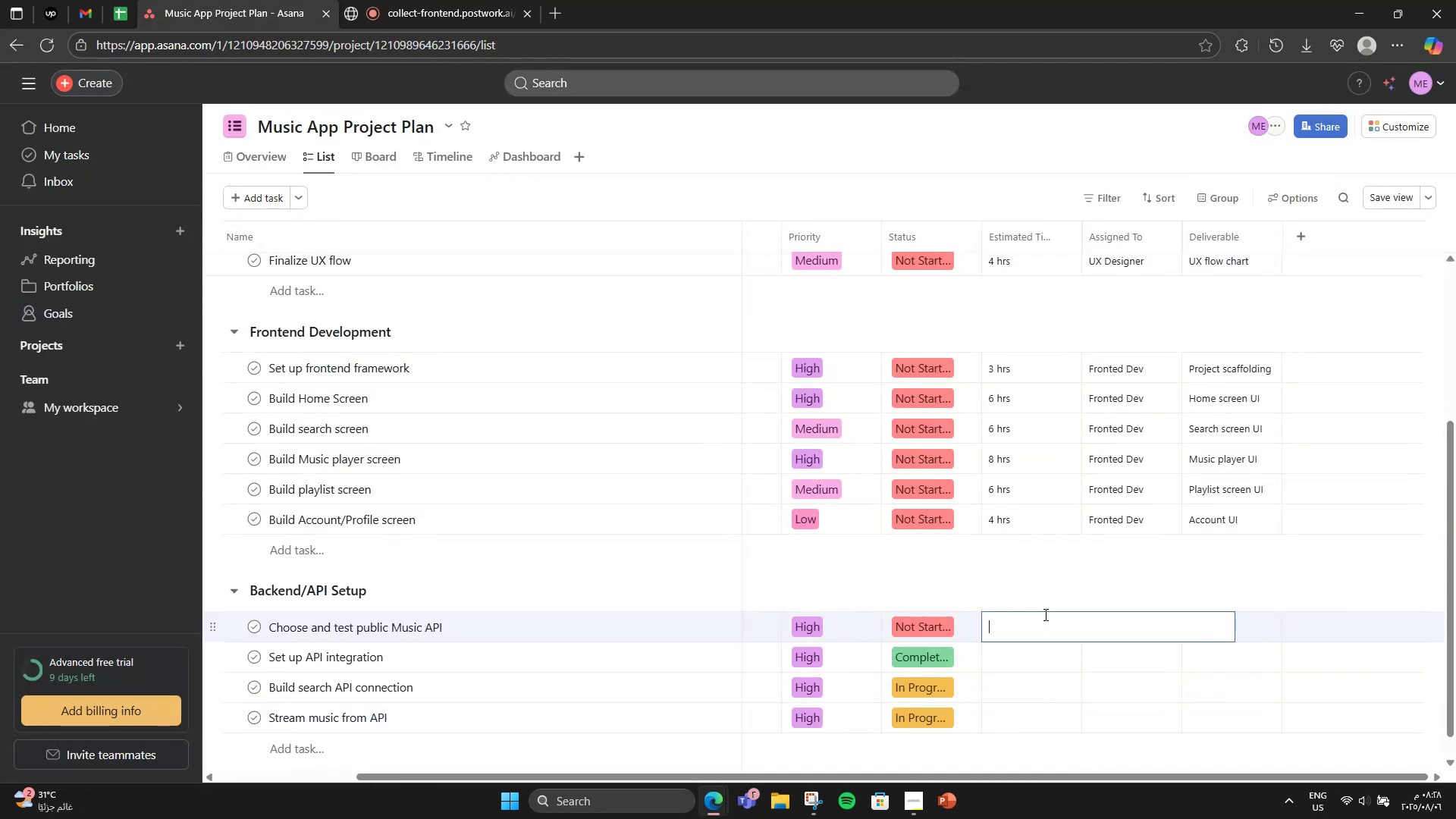 
type(4 hrs)
 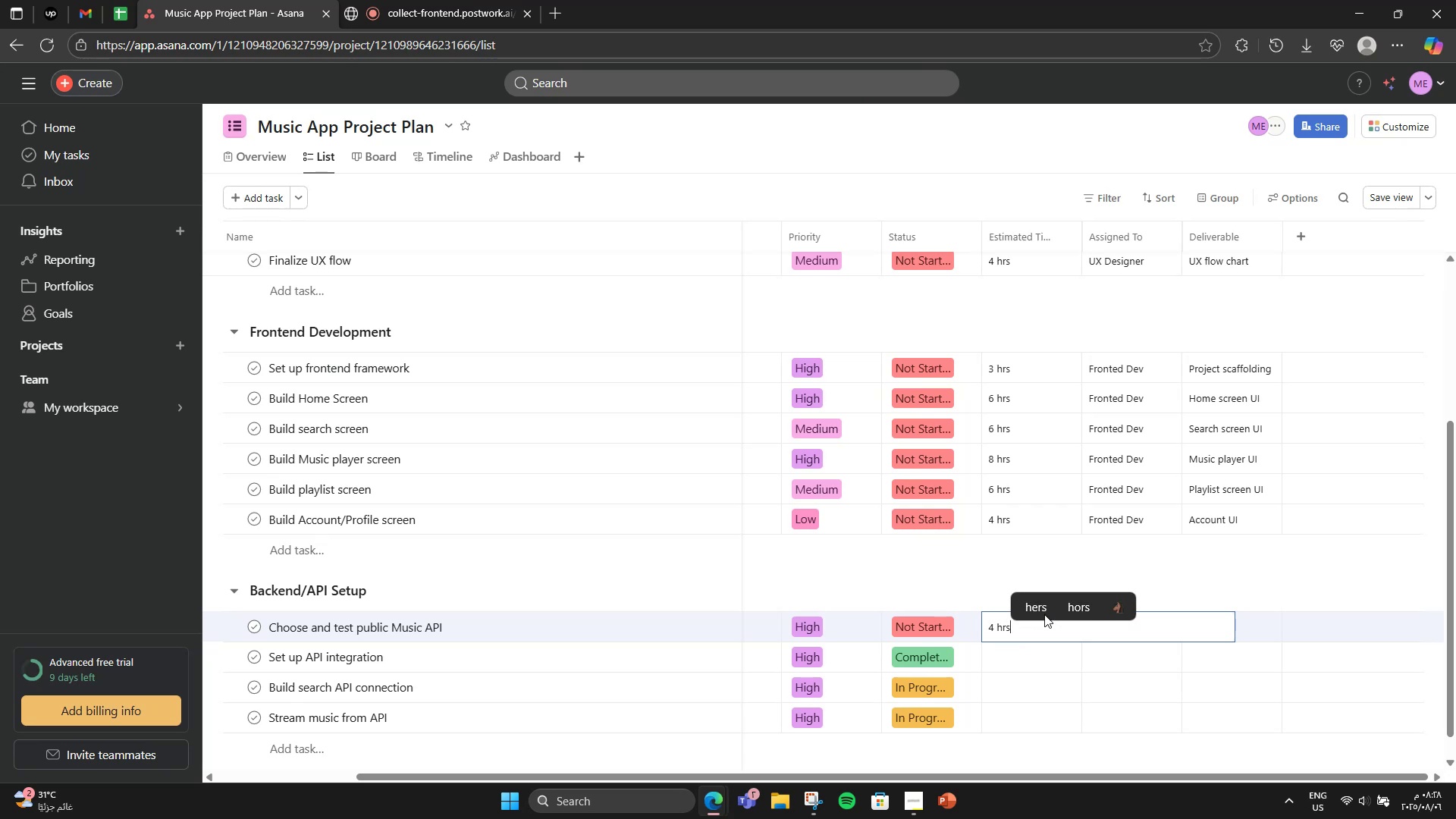 
left_click([1007, 670])
 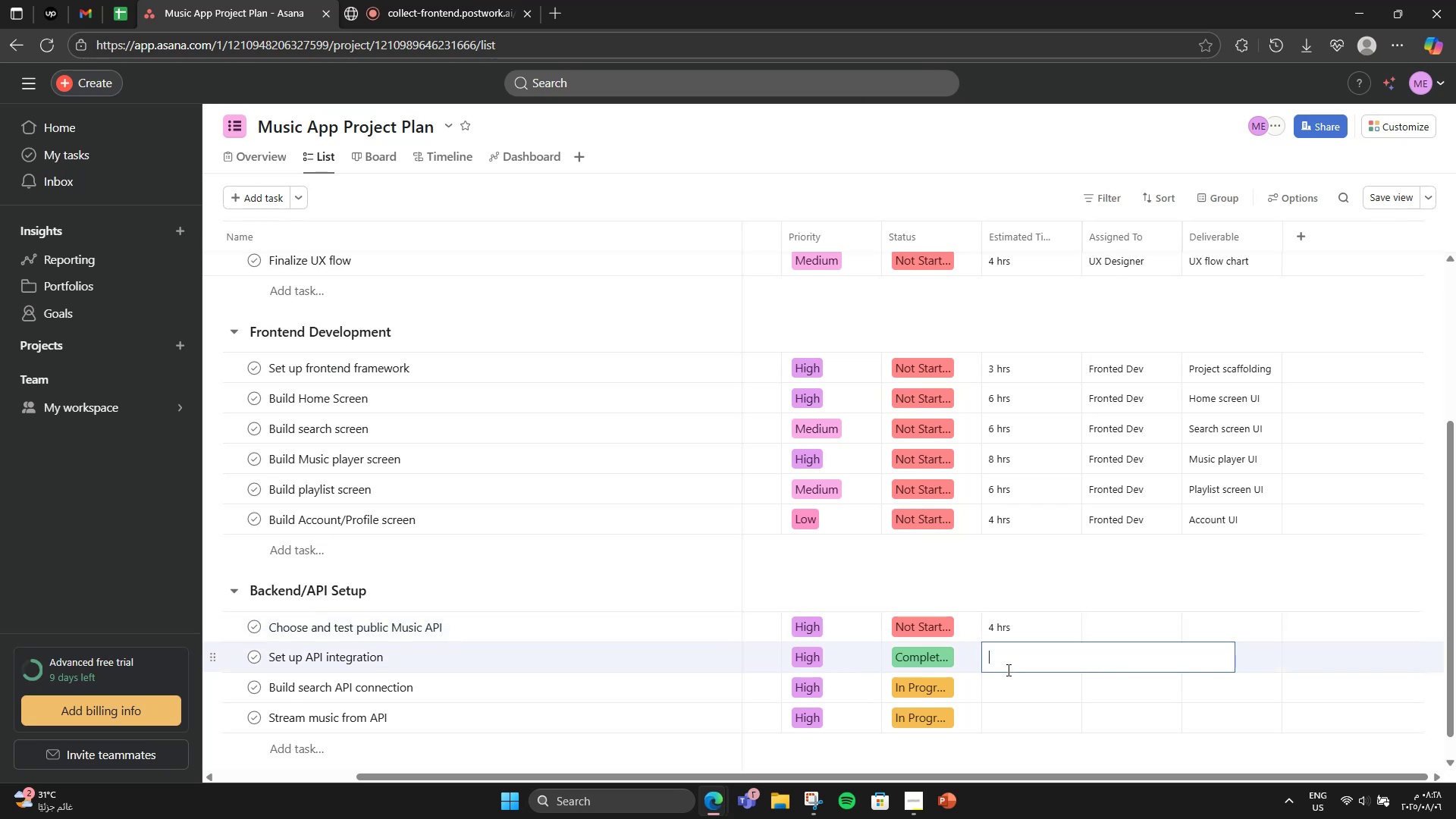 
type(2 hrs)
 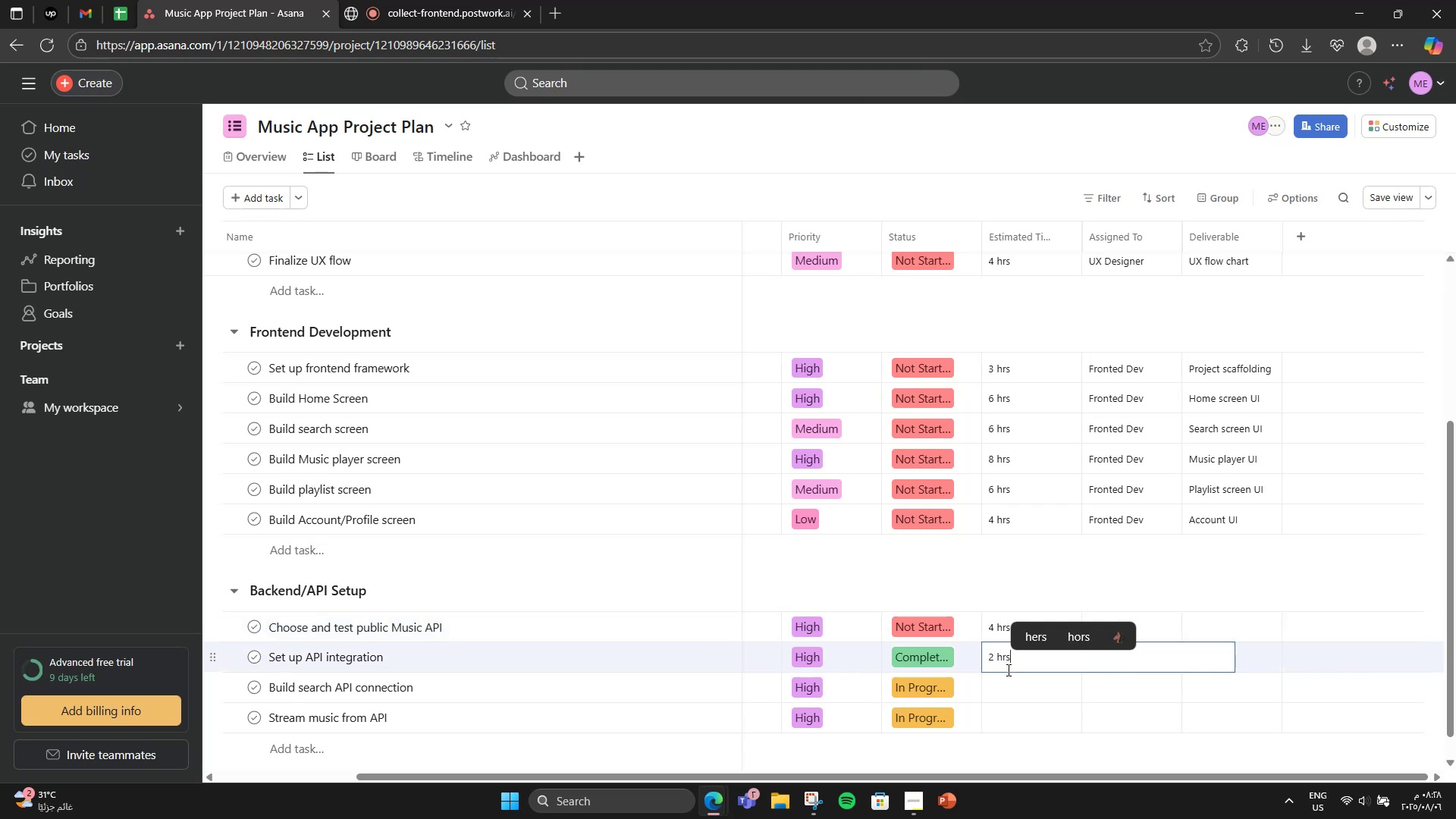 
left_click([1014, 681])
 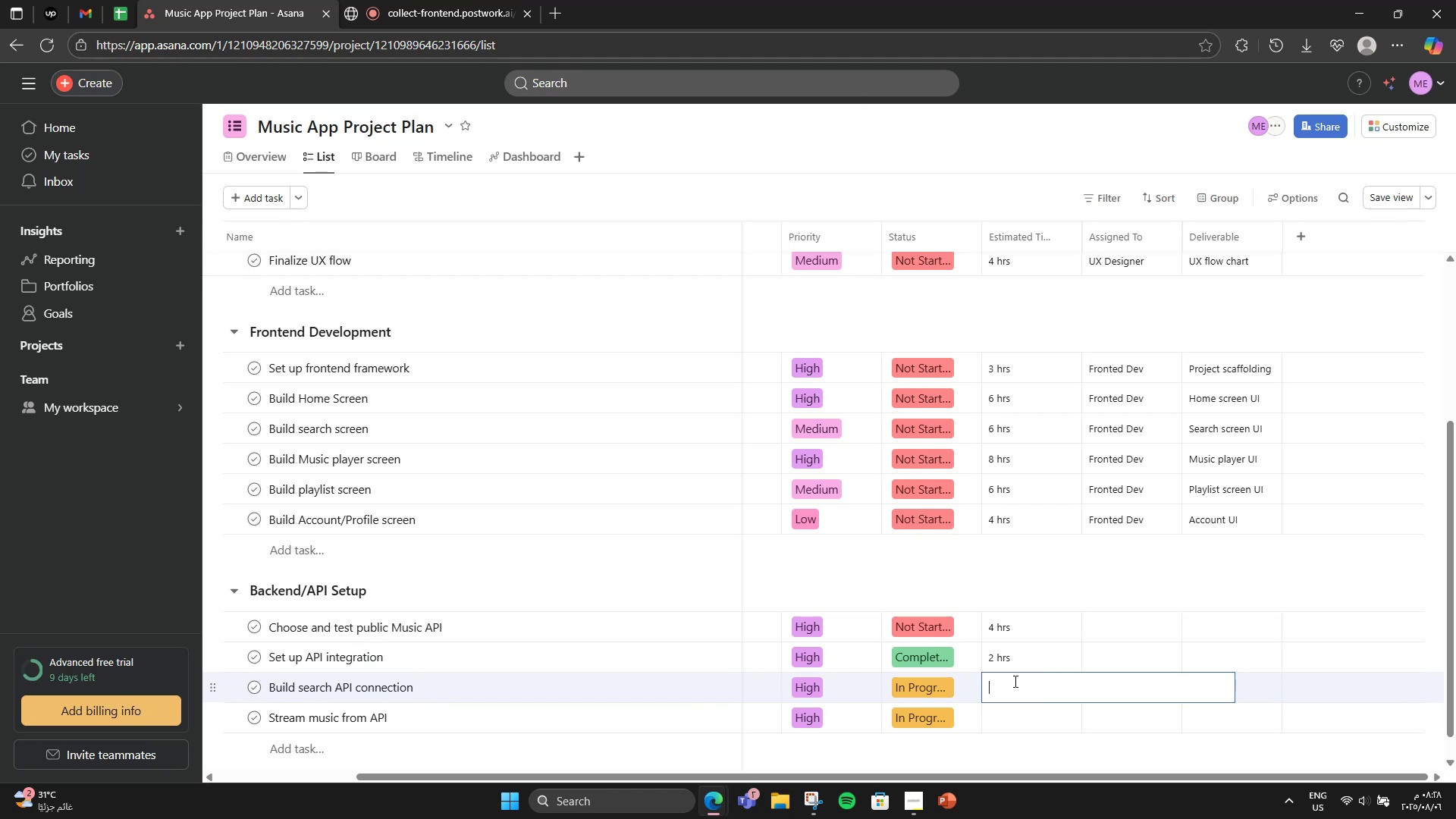 
type(6 hrs)
 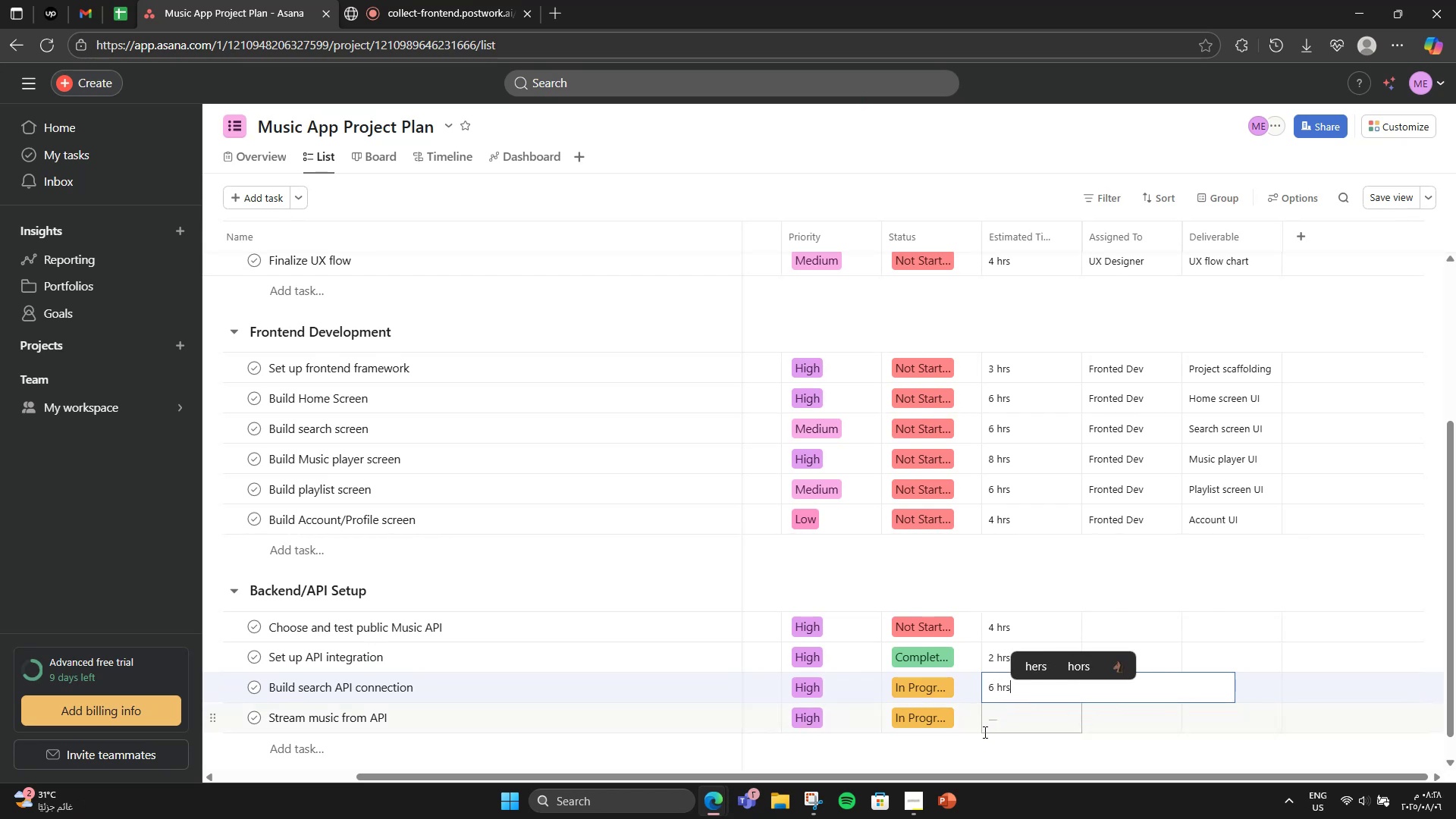 
left_click([1003, 718])
 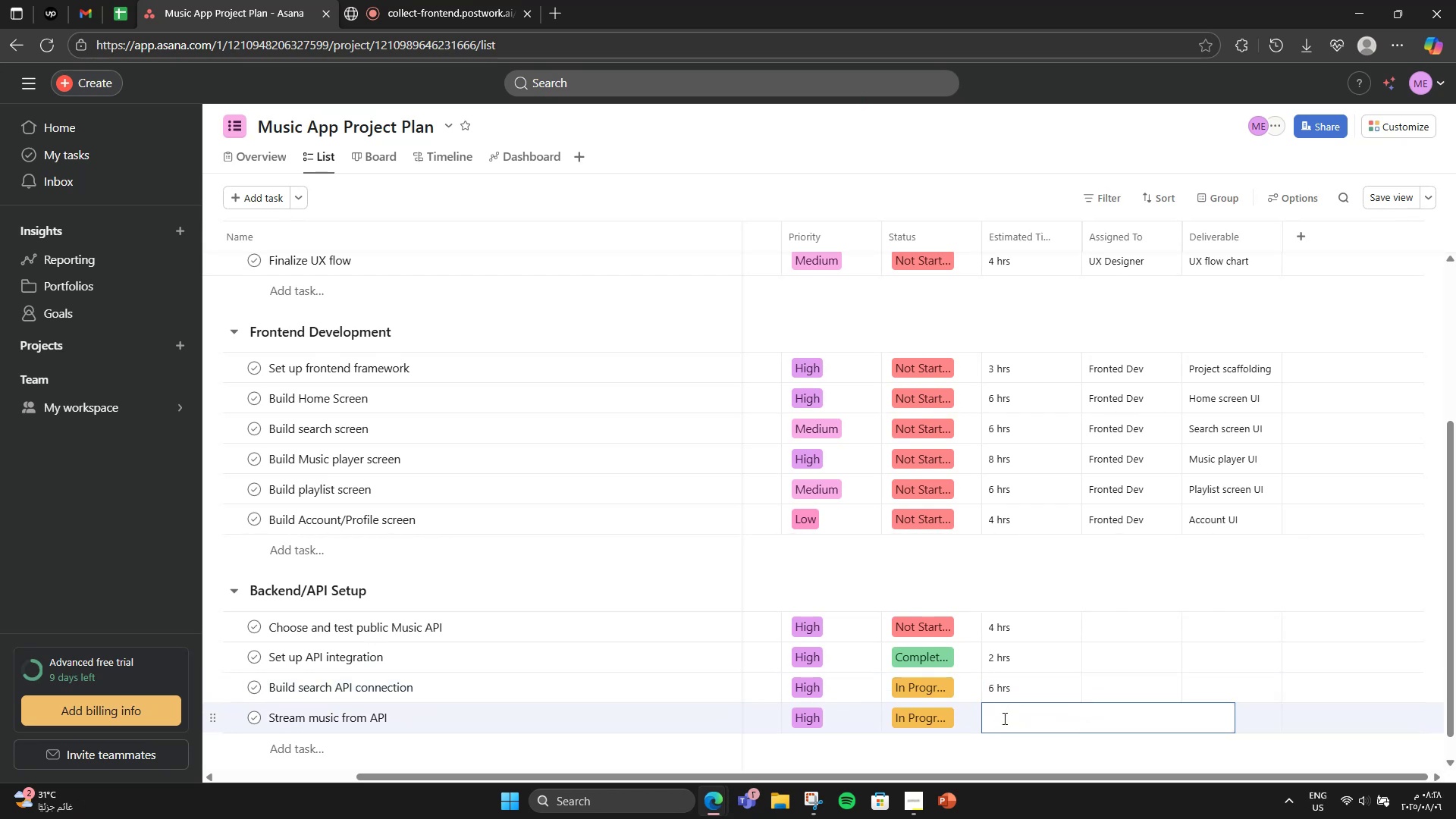 
scroll: coordinate [1003, 718], scroll_direction: down, amount: 1.0
 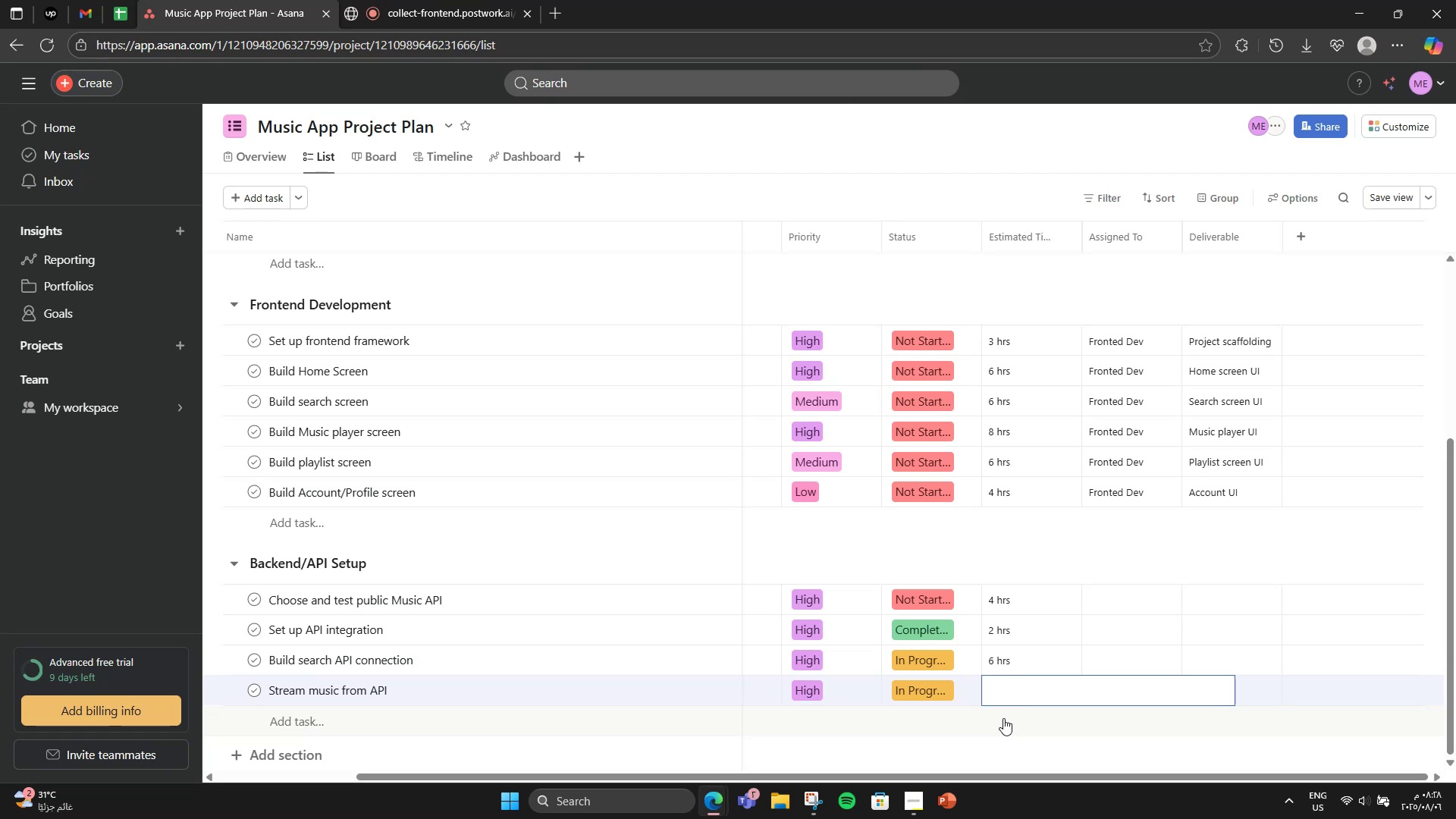 
wait(5.6)
 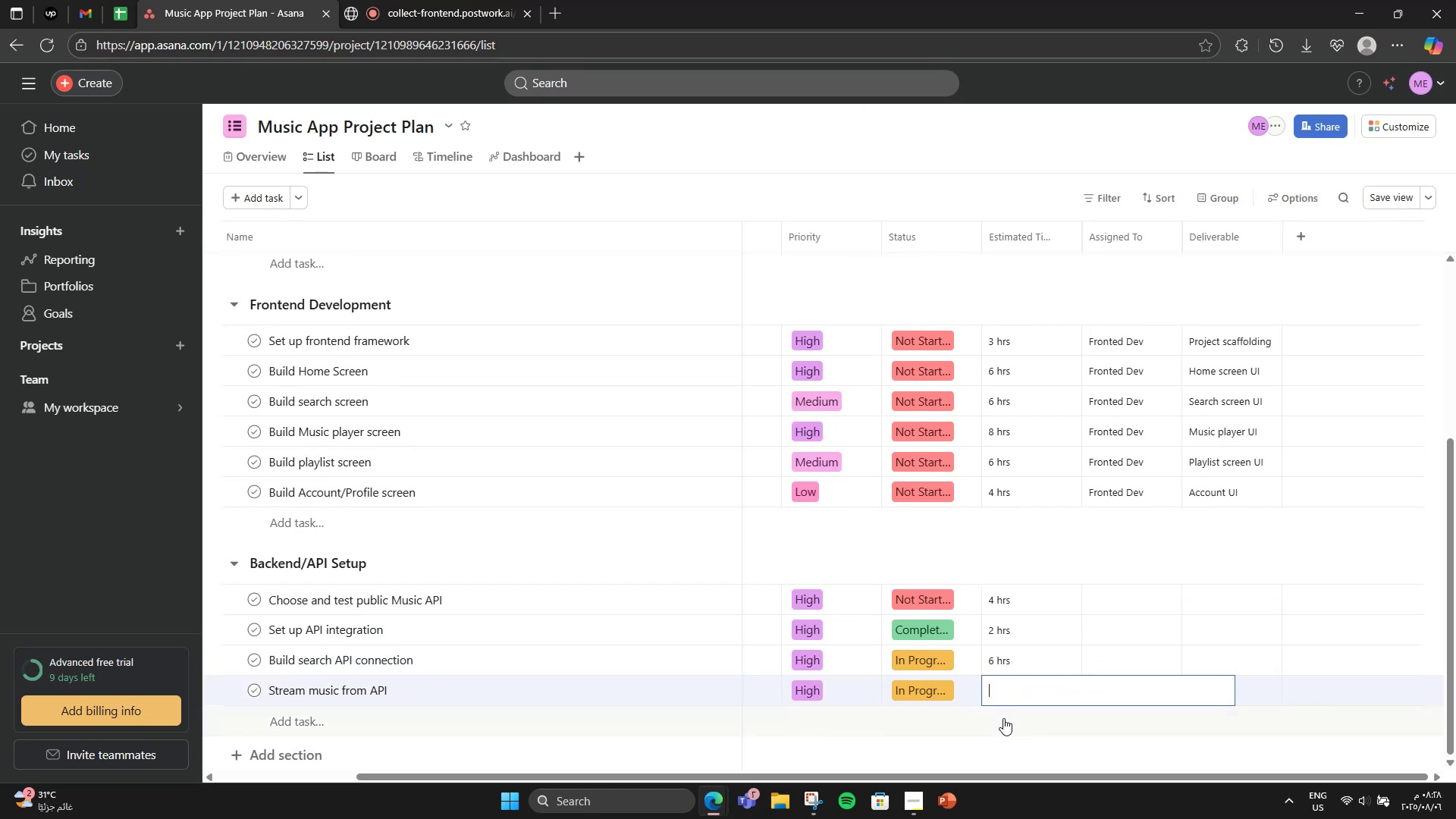 
left_click_drag(start_coordinate=[993, 599], to_coordinate=[988, 599])
 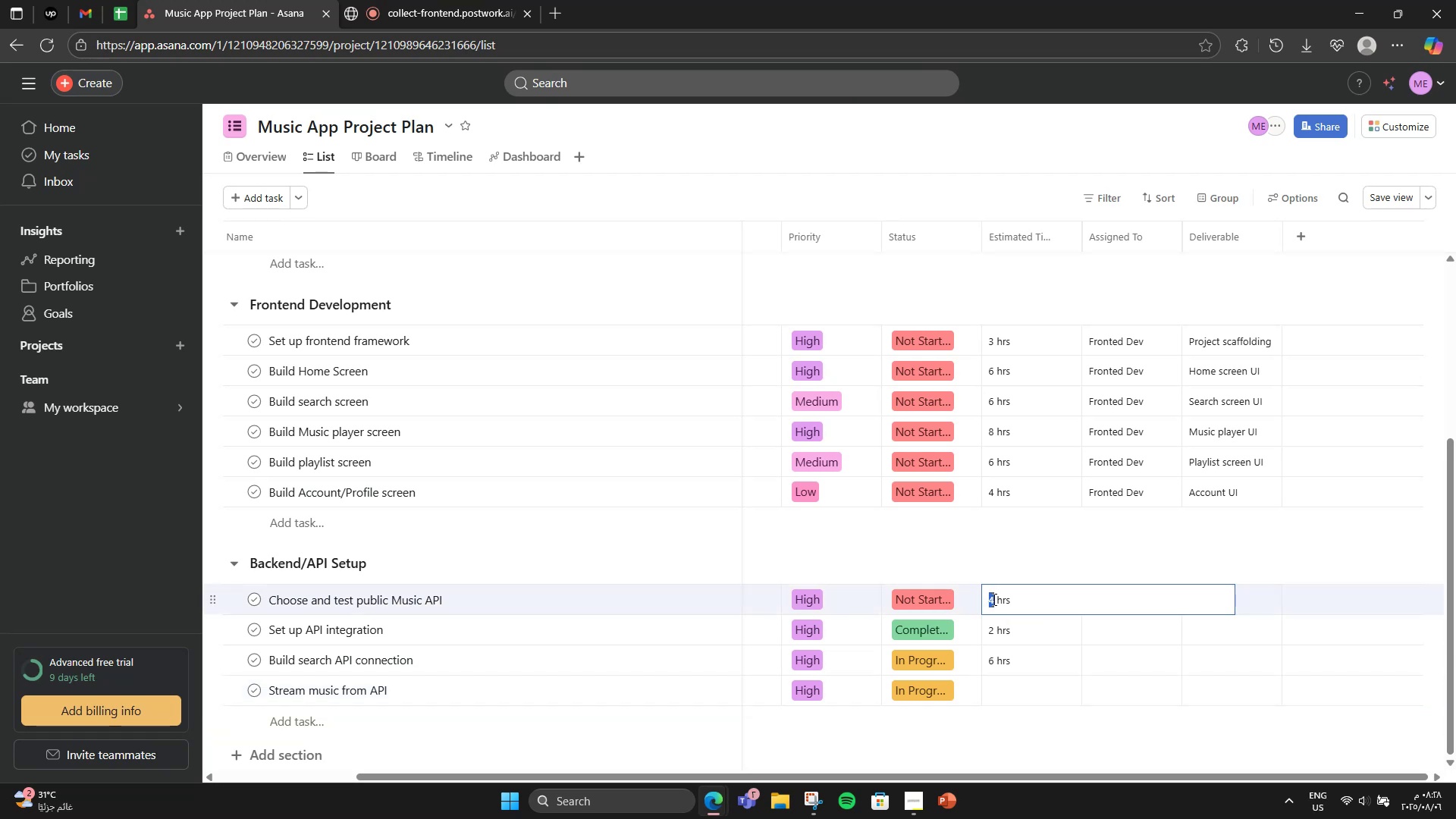 
key(Numpad2)
 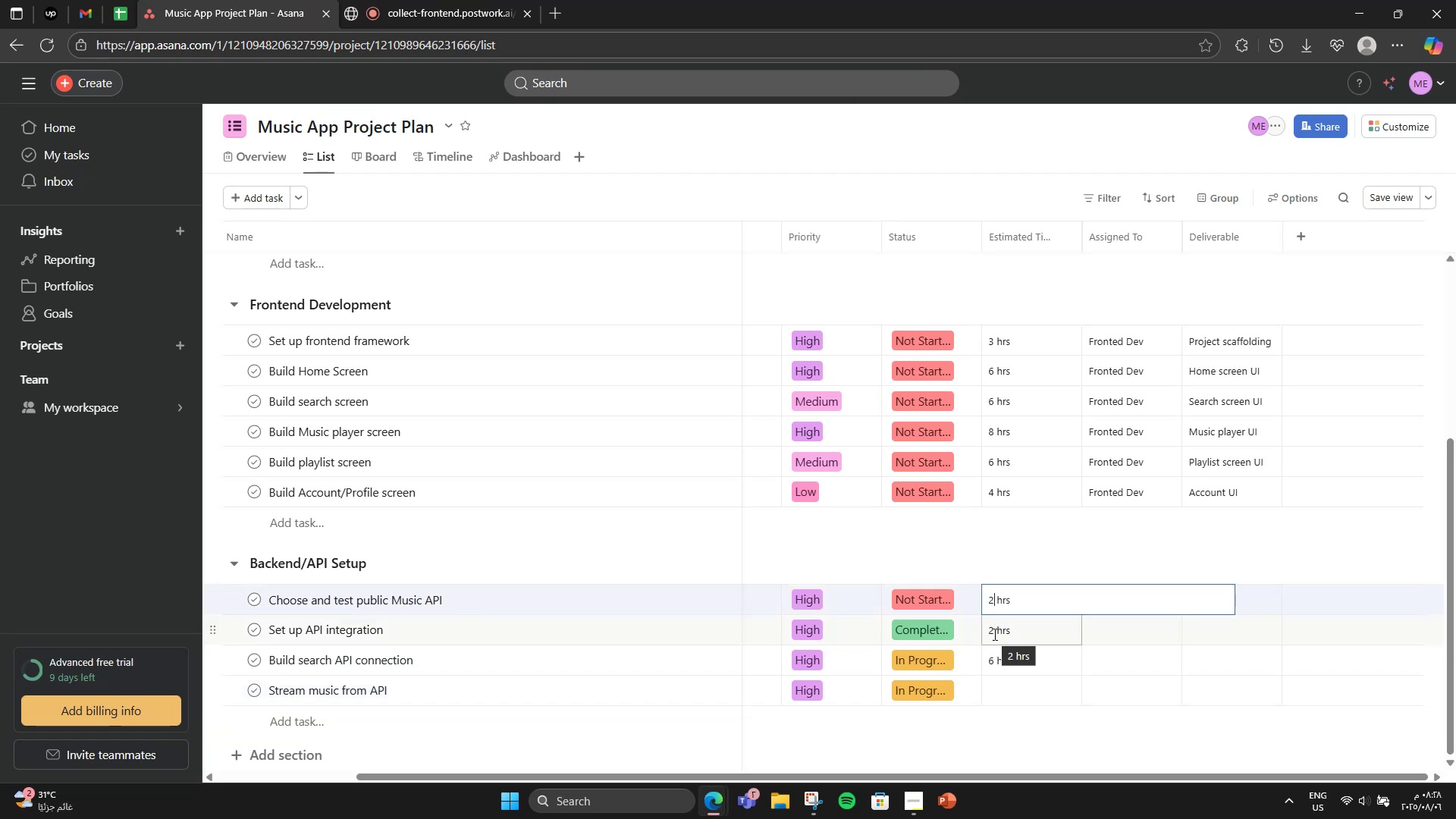 
left_click_drag(start_coordinate=[993, 638], to_coordinate=[983, 638])
 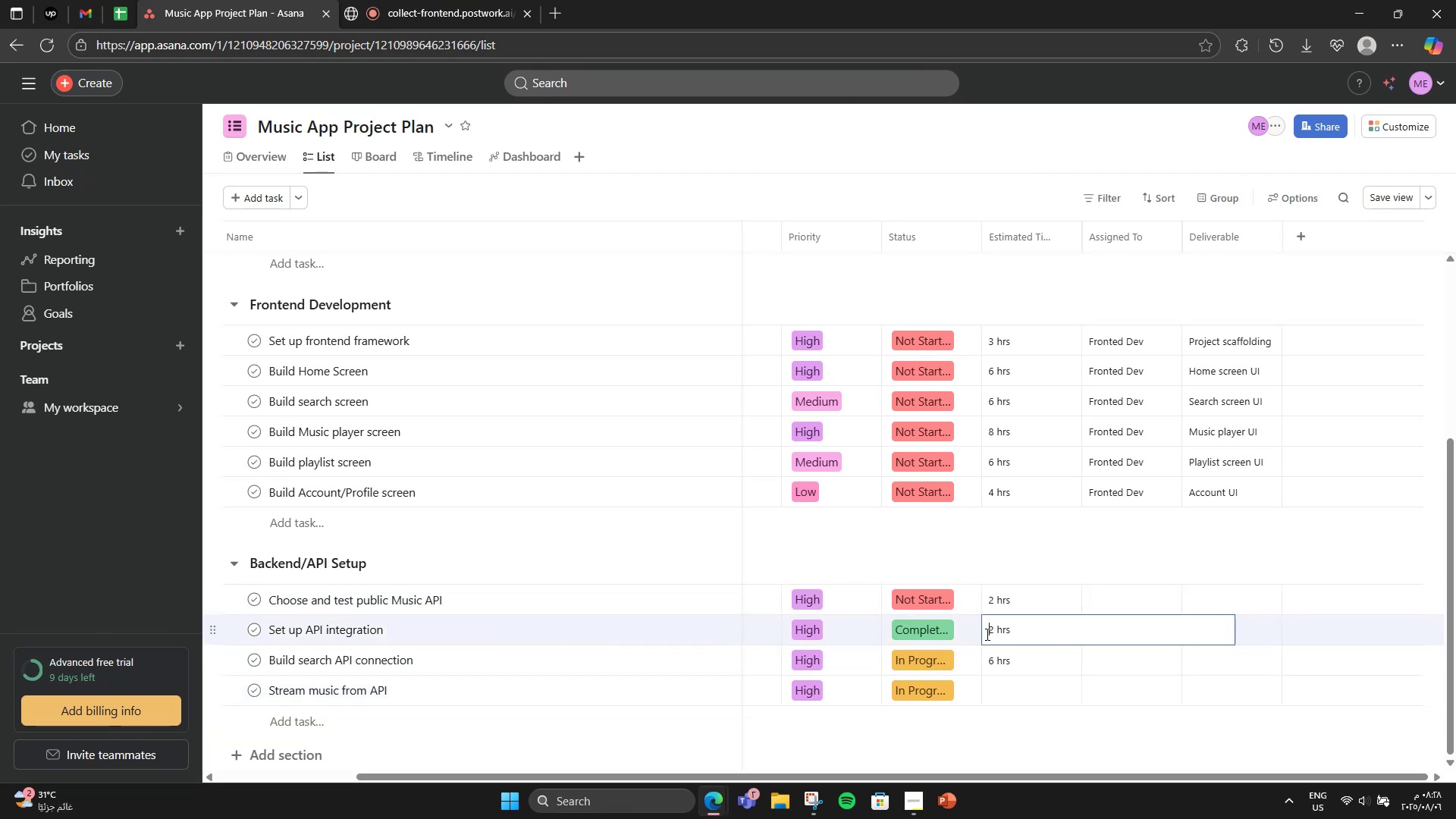 
key(Numpad6)
 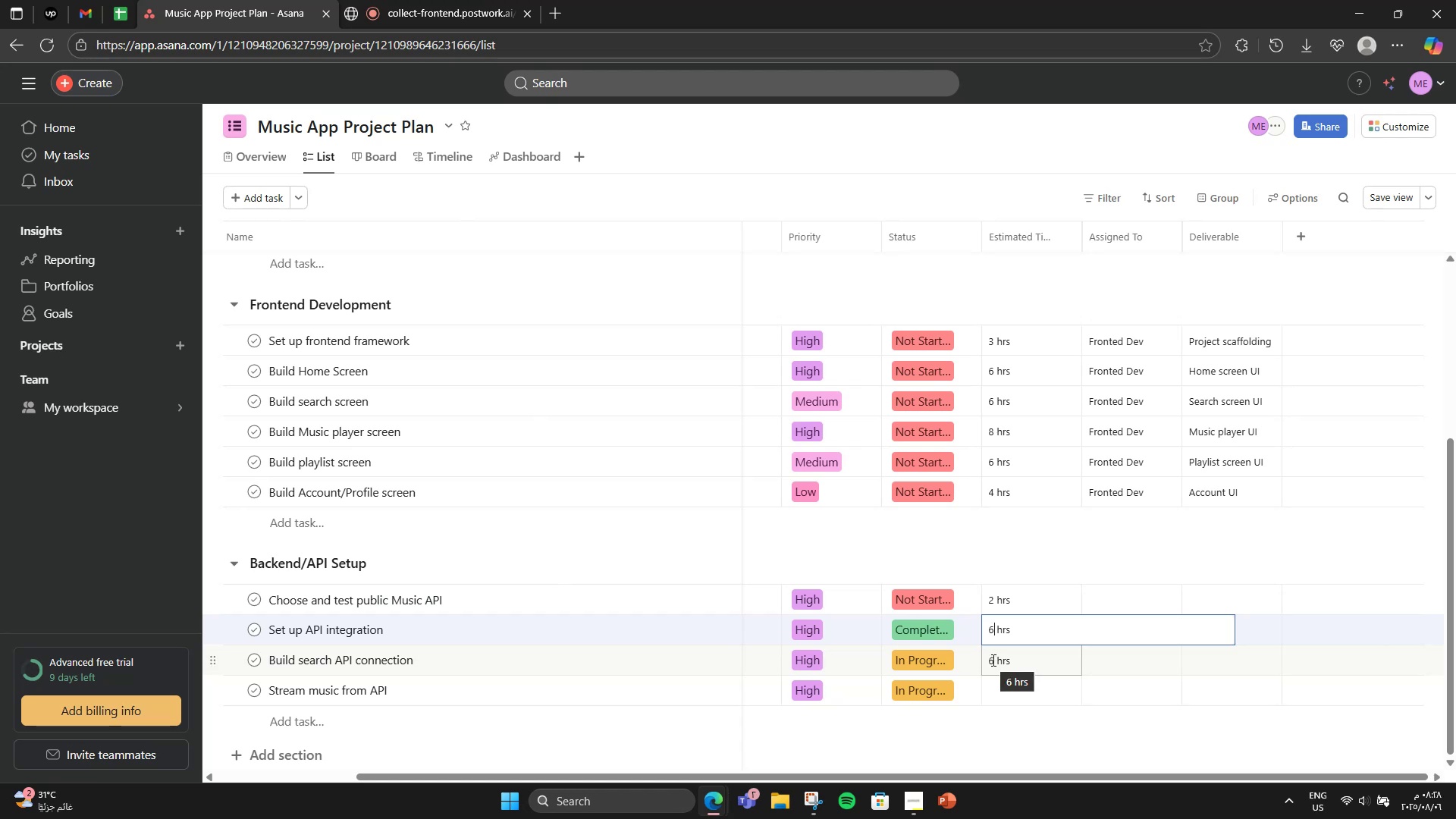 
left_click([992, 660])
 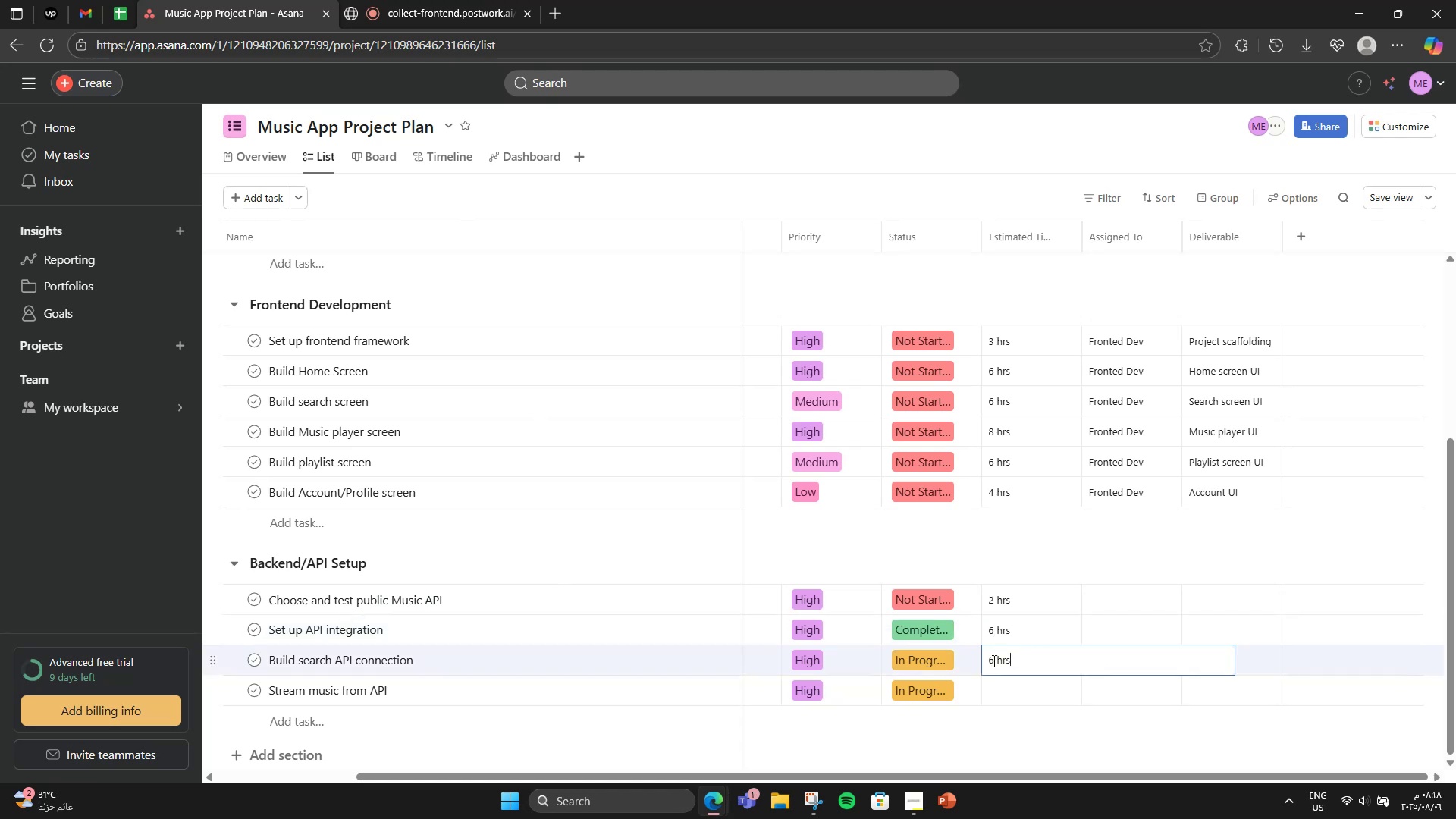 
left_click_drag(start_coordinate=[993, 661], to_coordinate=[984, 658])
 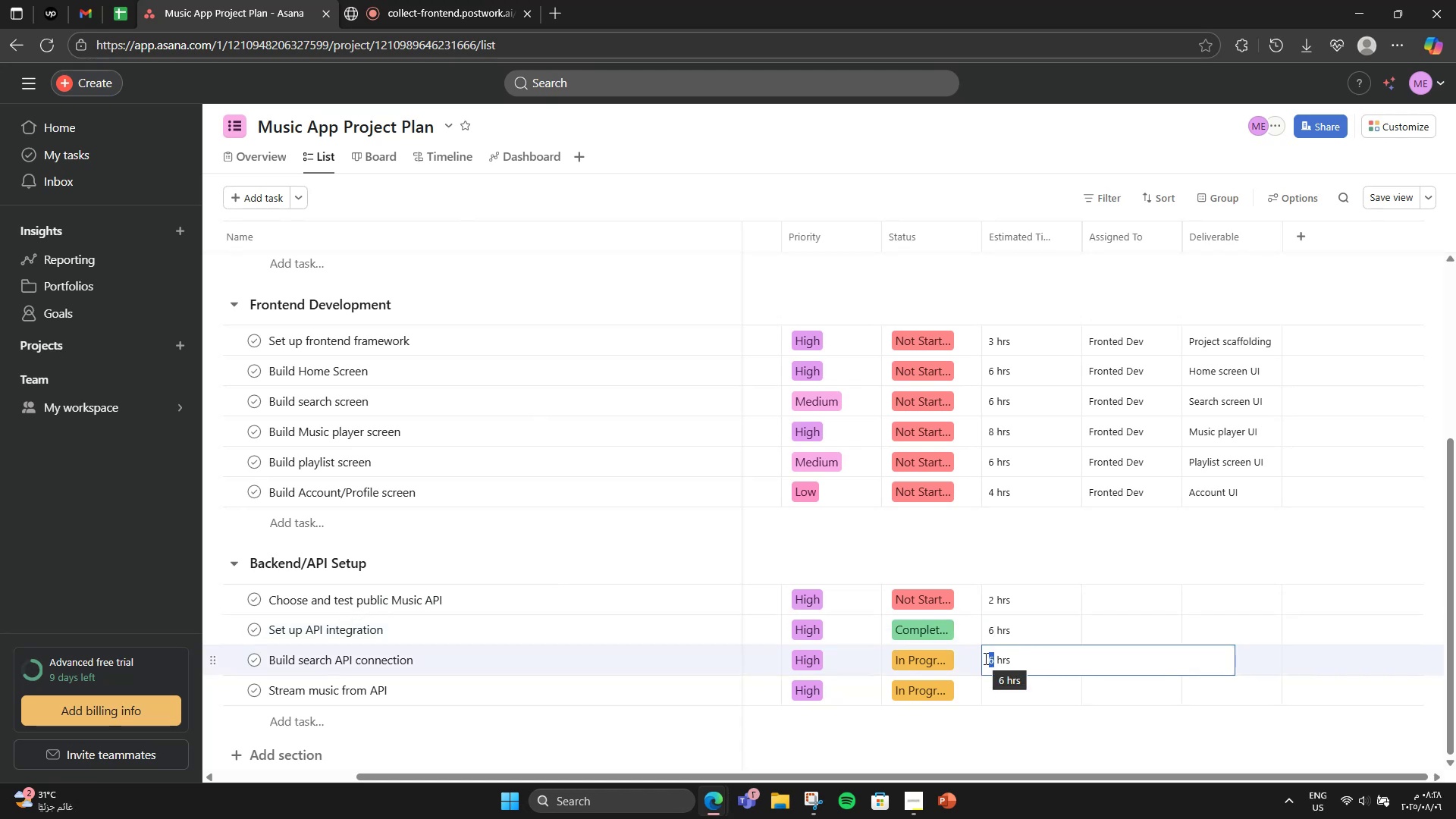 
key(Numpad4)
 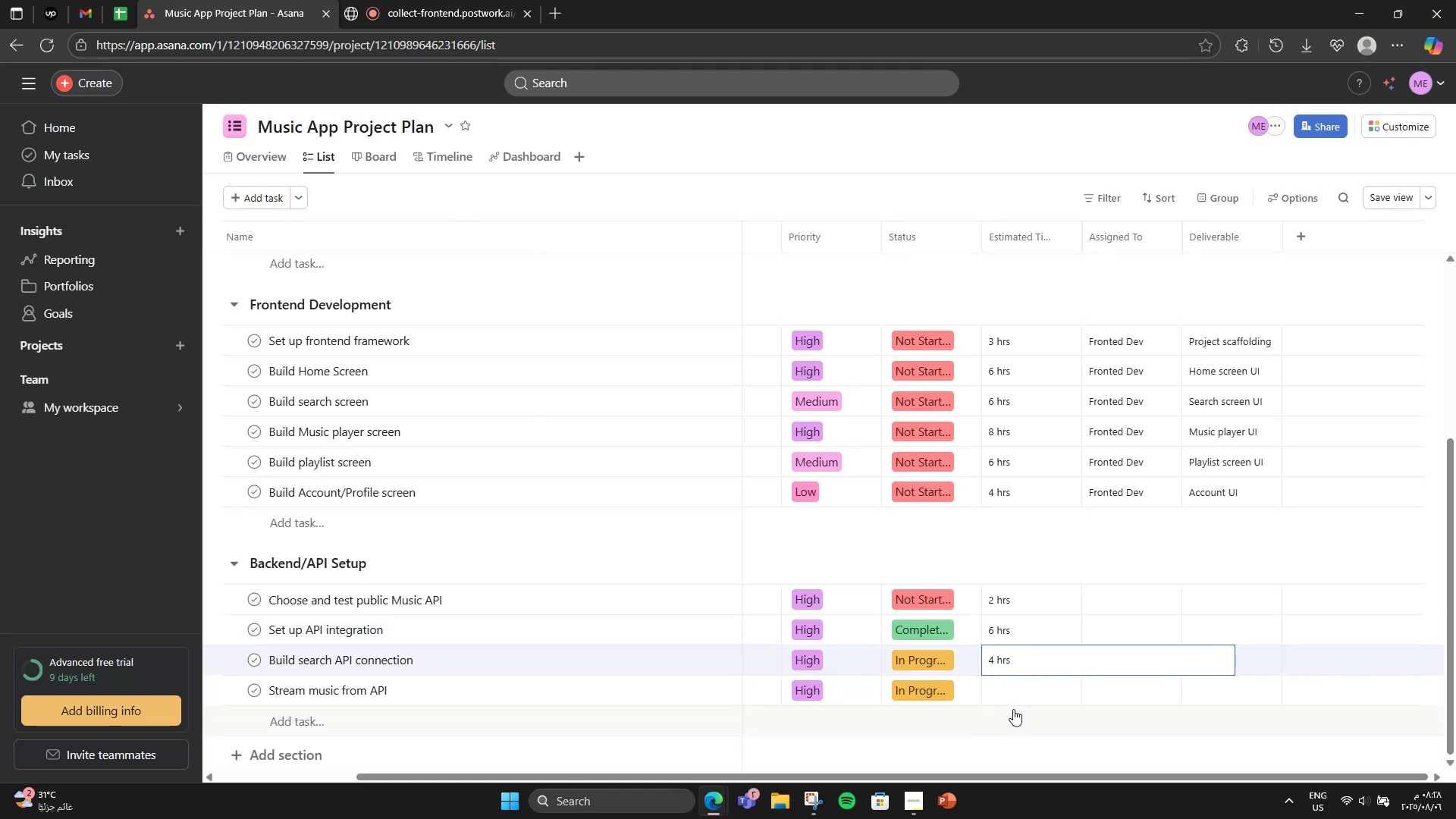 
left_click([1004, 699])
 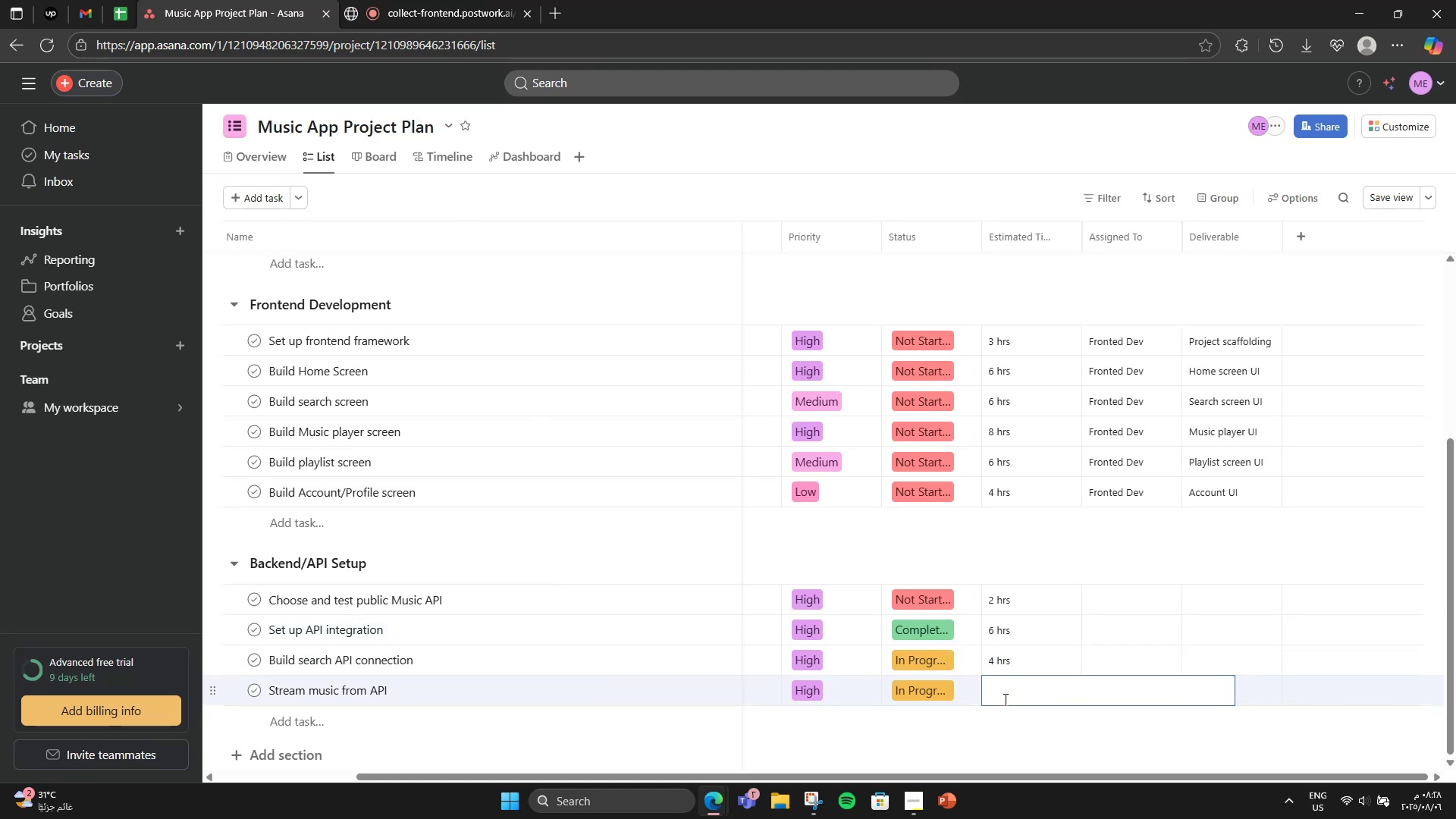 
type(5 hrs)
 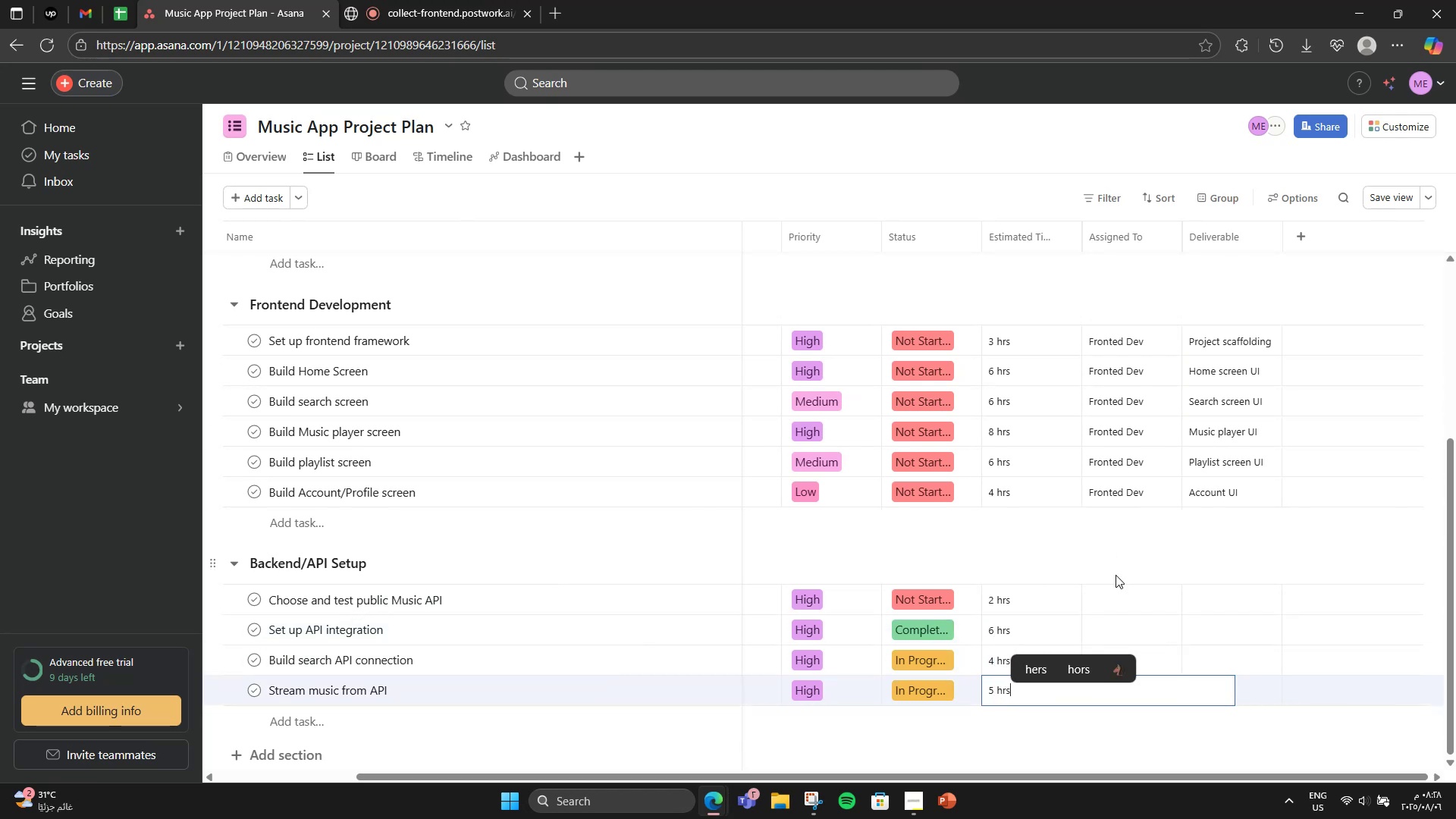 
left_click([1133, 597])
 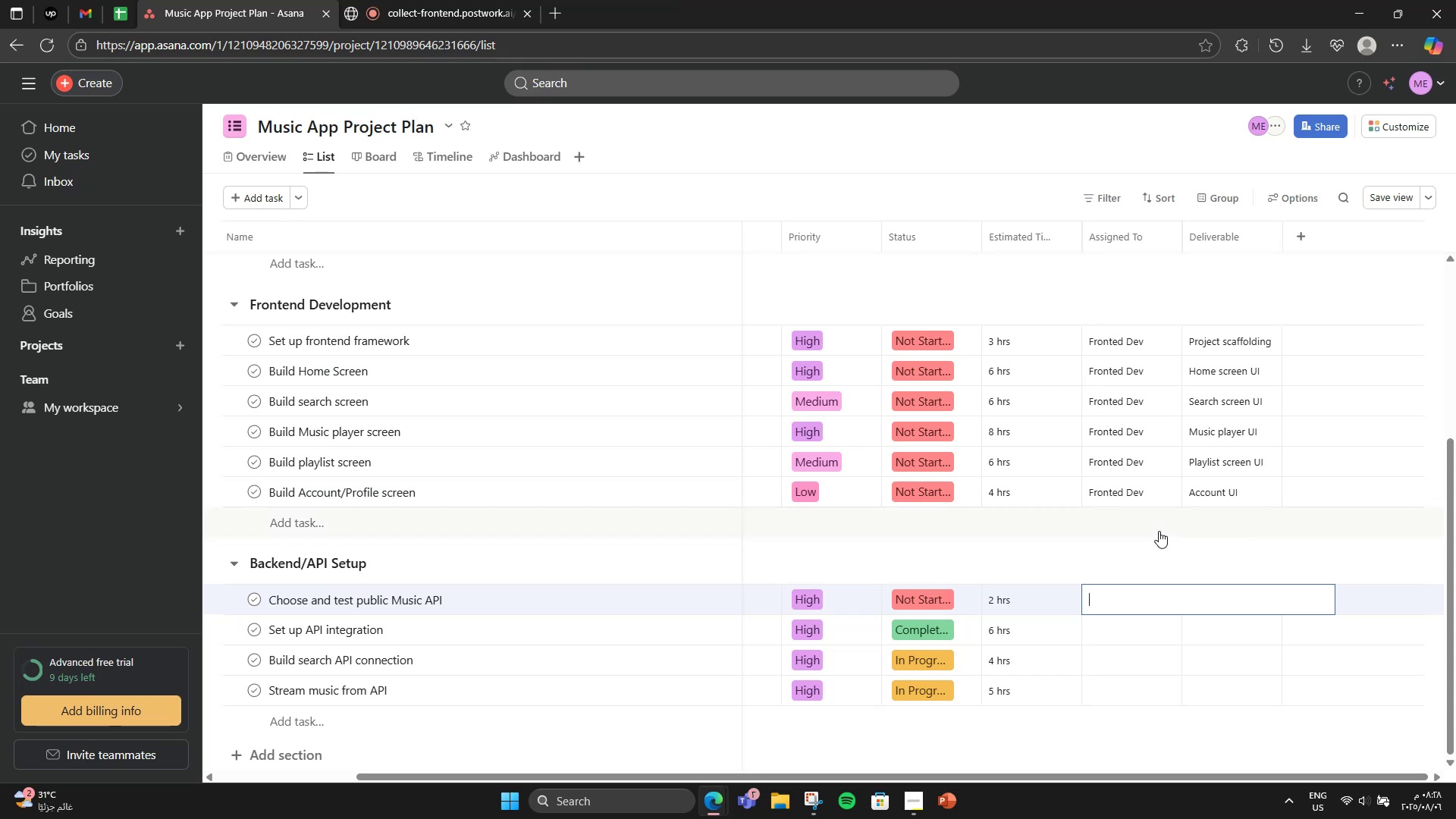 
type(Backend Dev)
 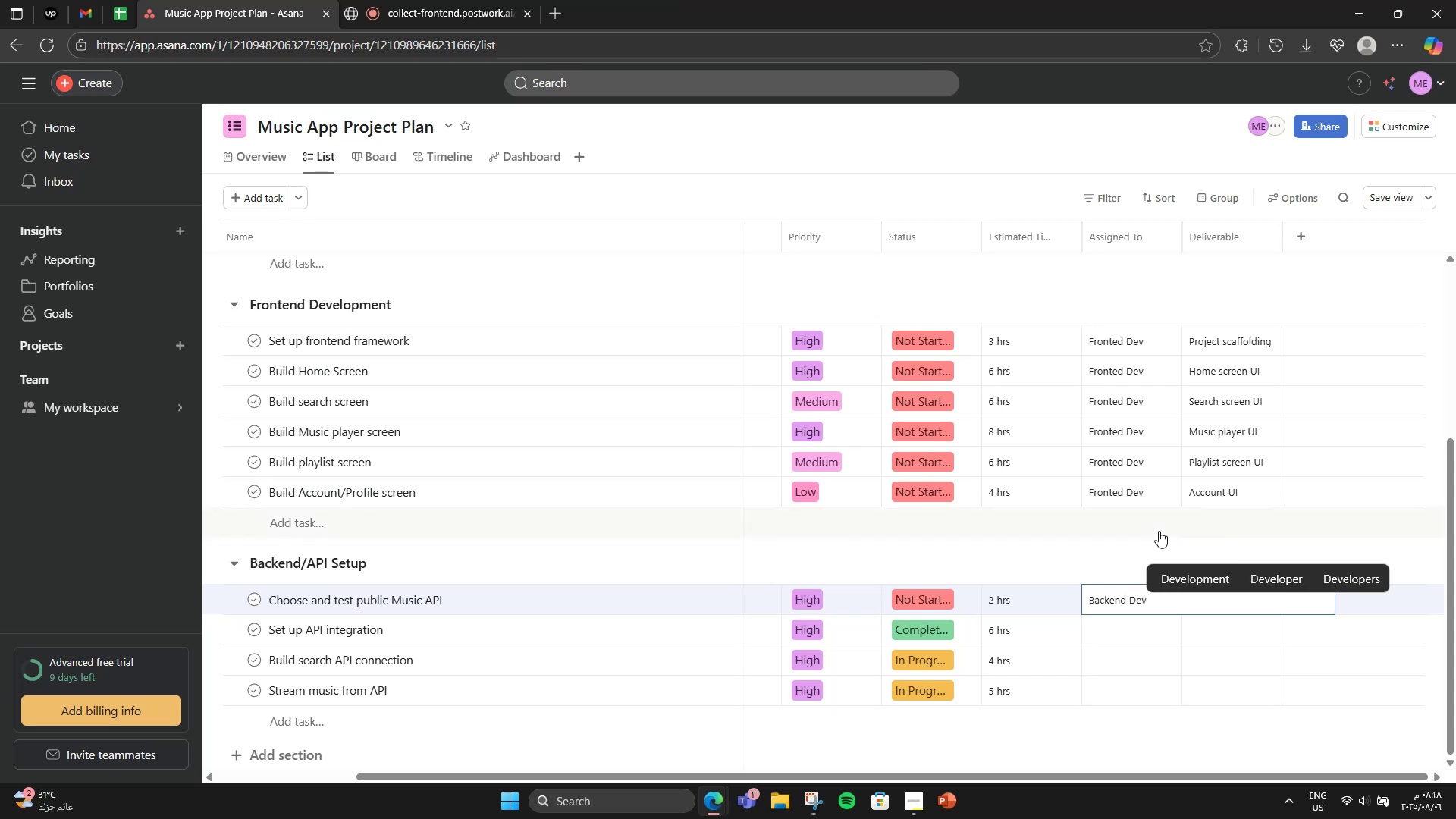 
key(Control+A)
 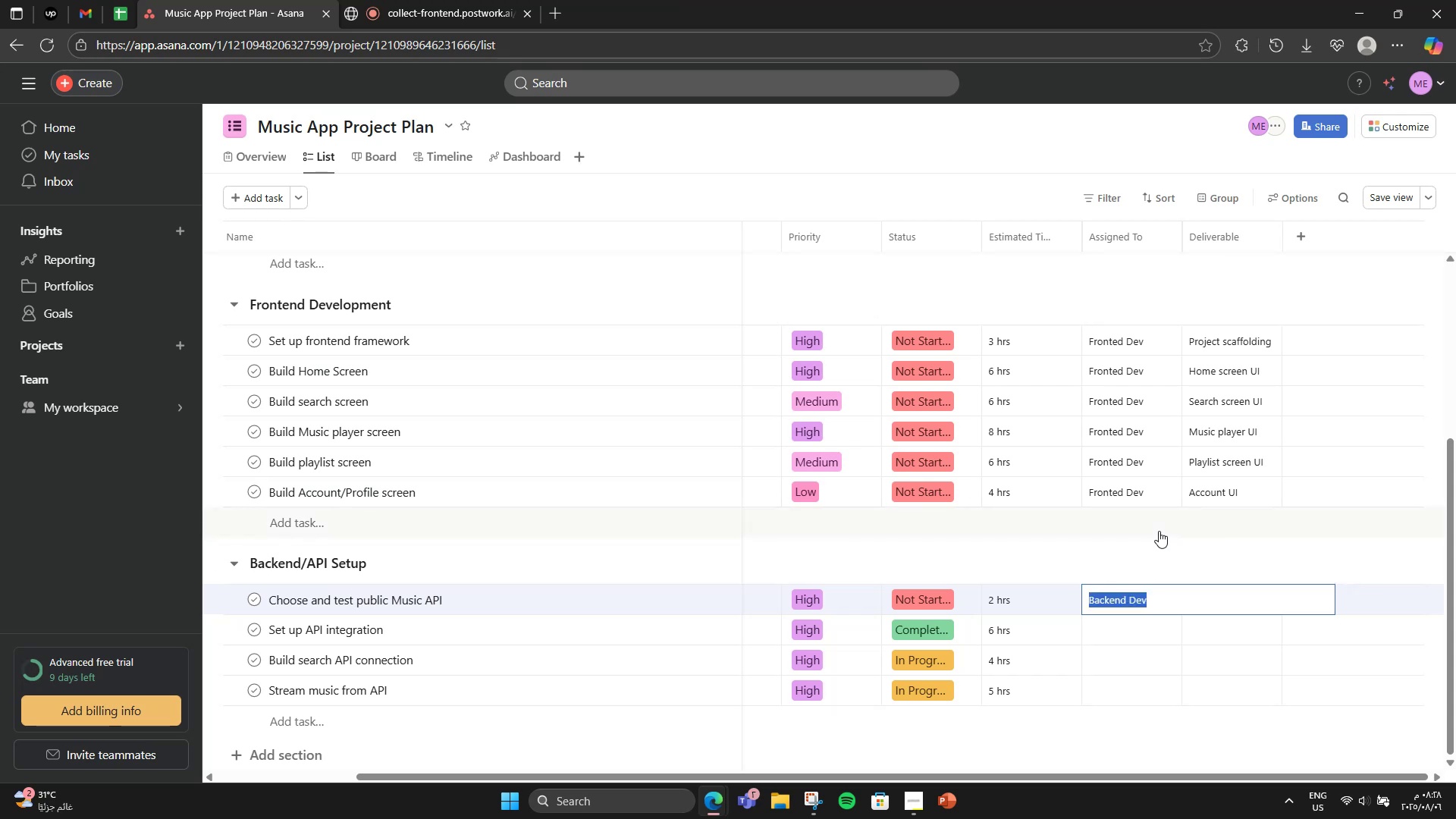 
key(Control+C)
 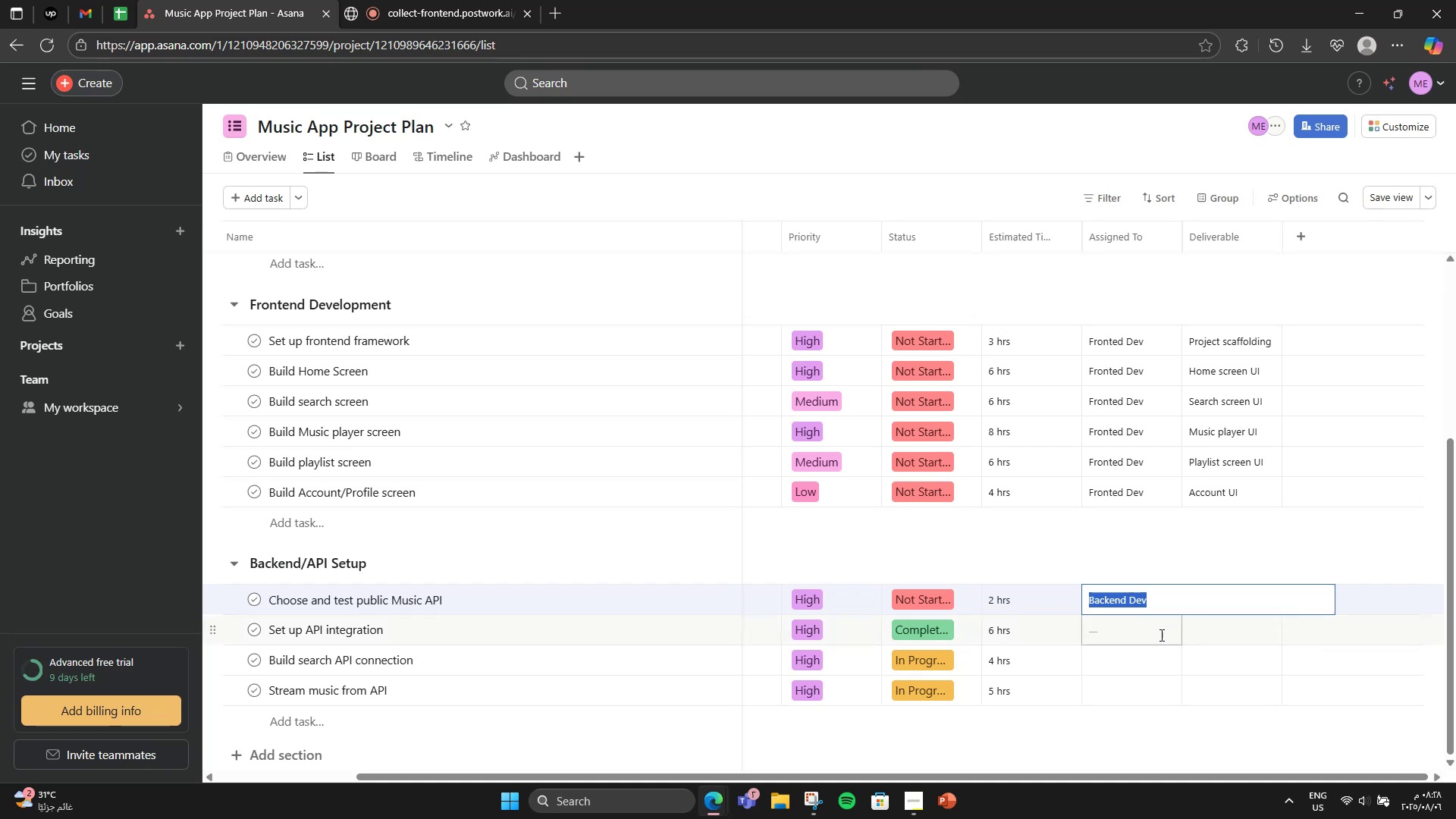 
left_click([1159, 635])
 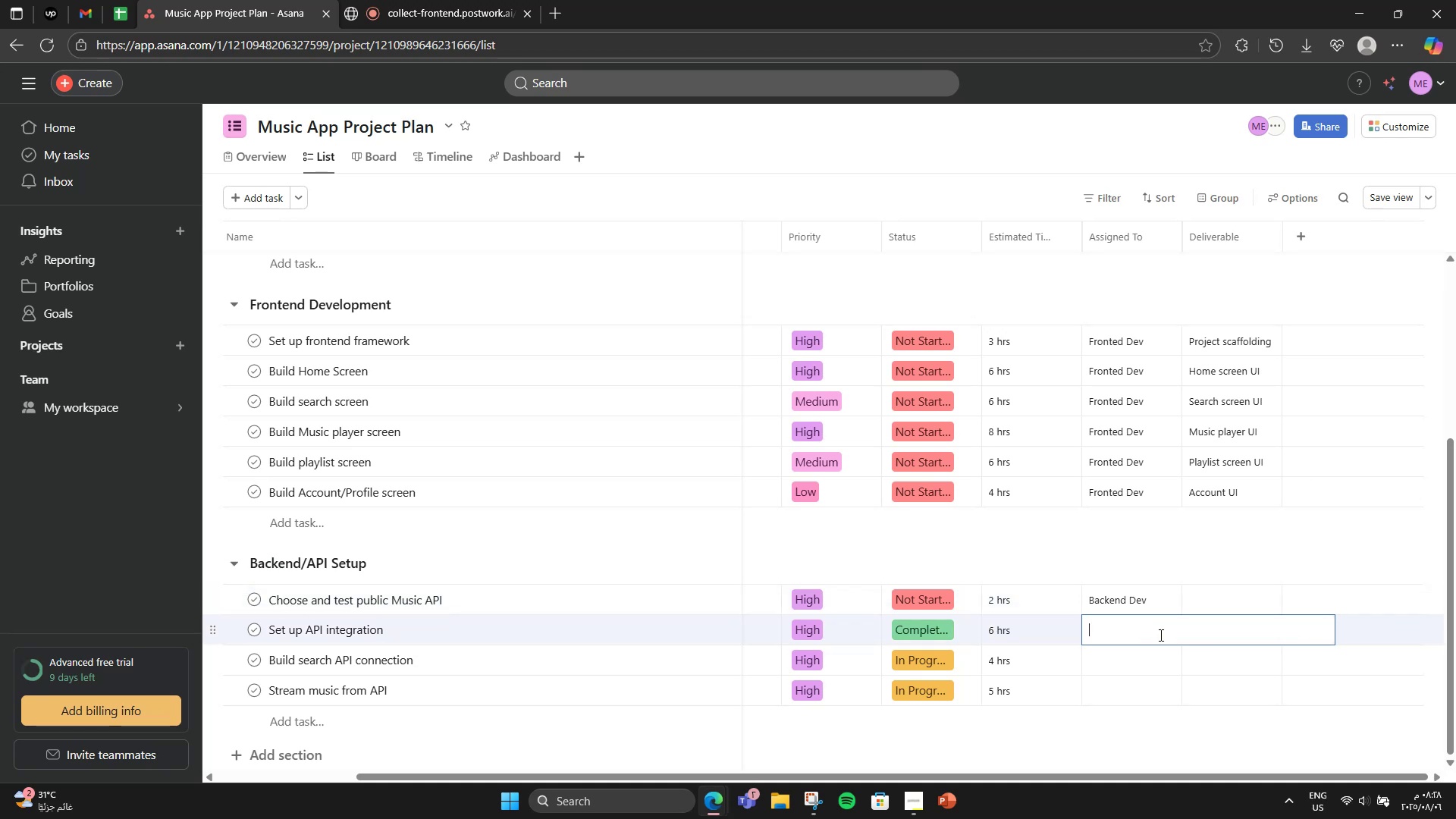 
key(Control+V)
 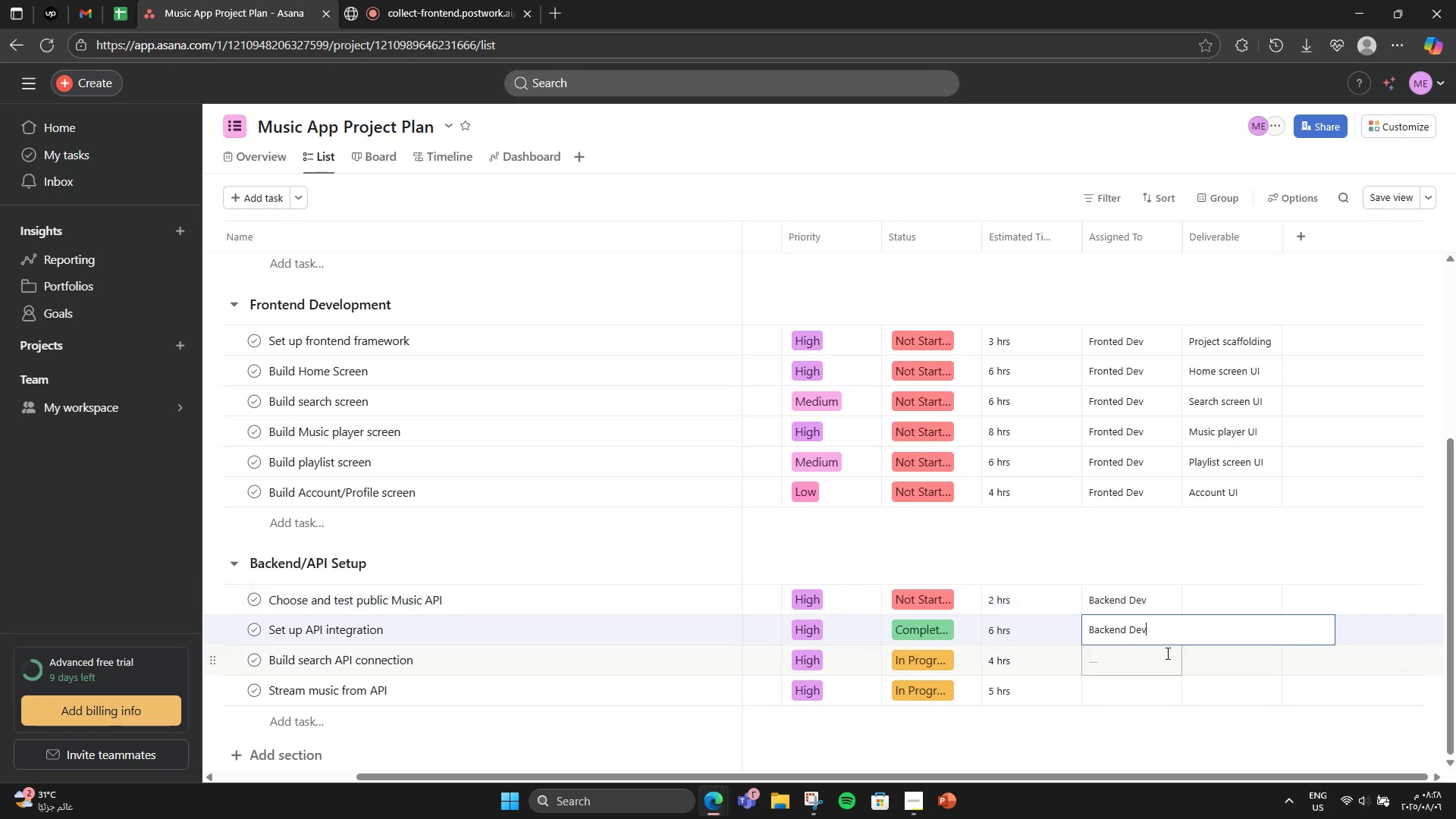 
left_click([1166, 654])
 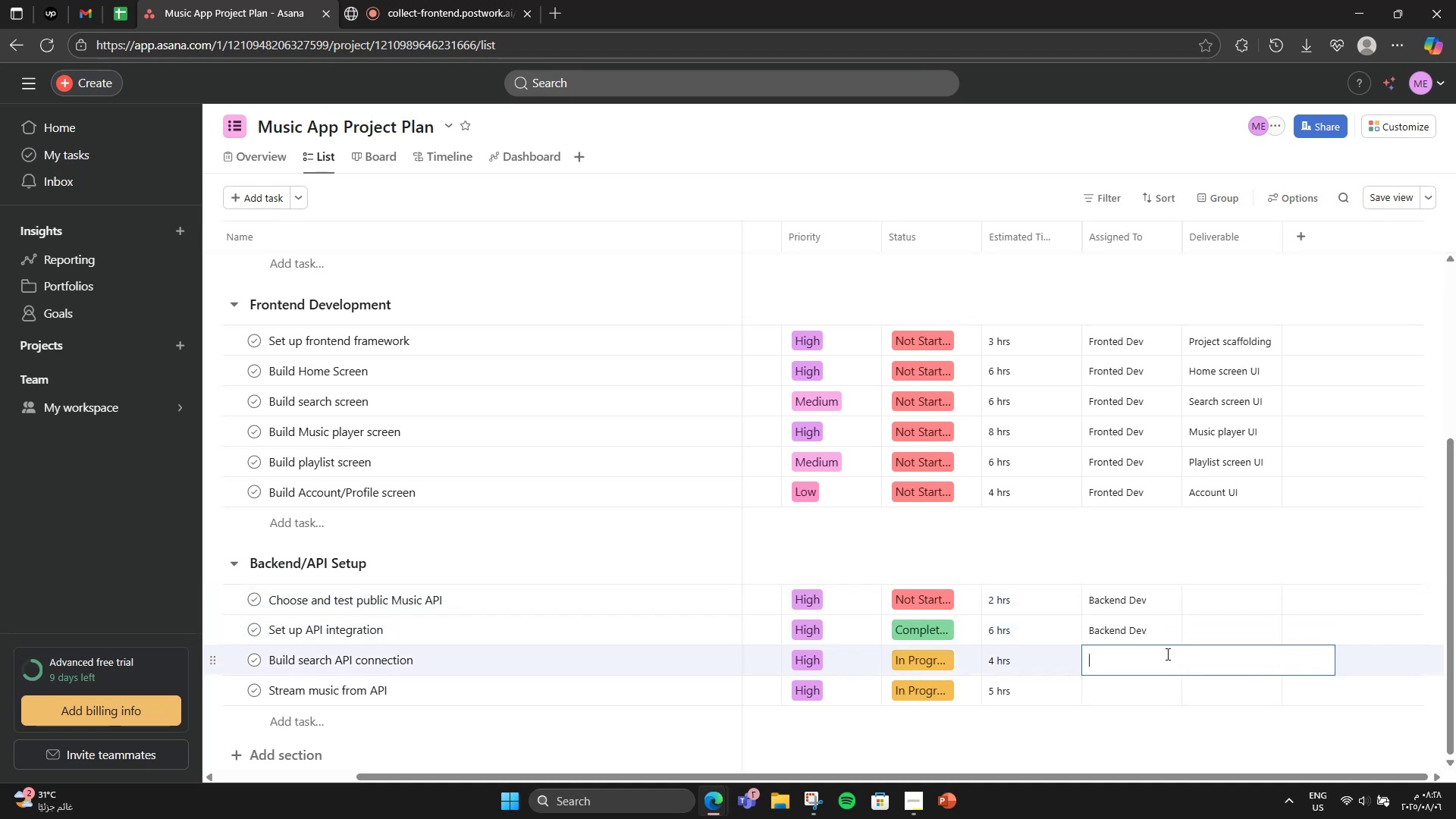 
key(Control+V)
 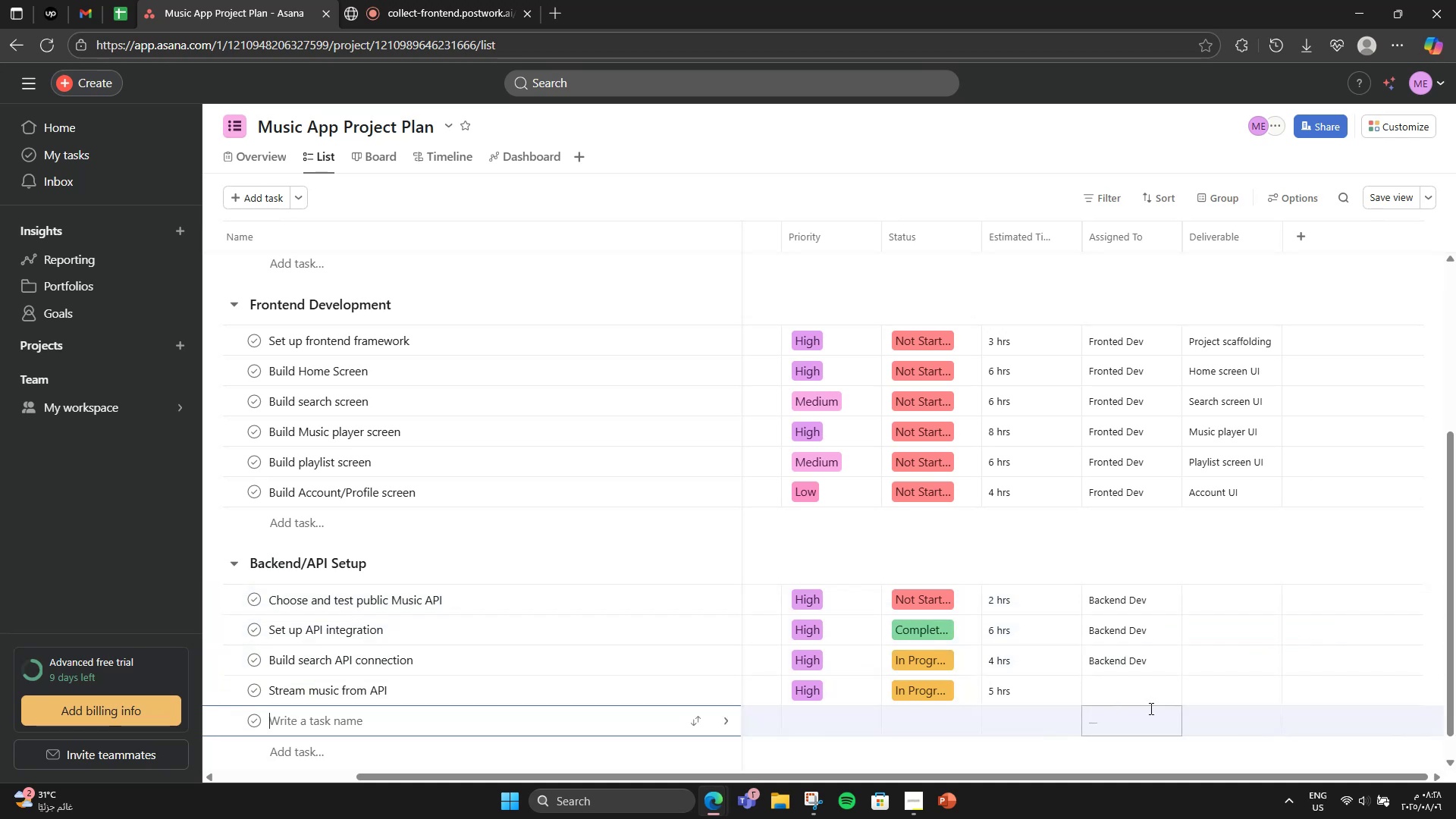 
left_click([1143, 698])
 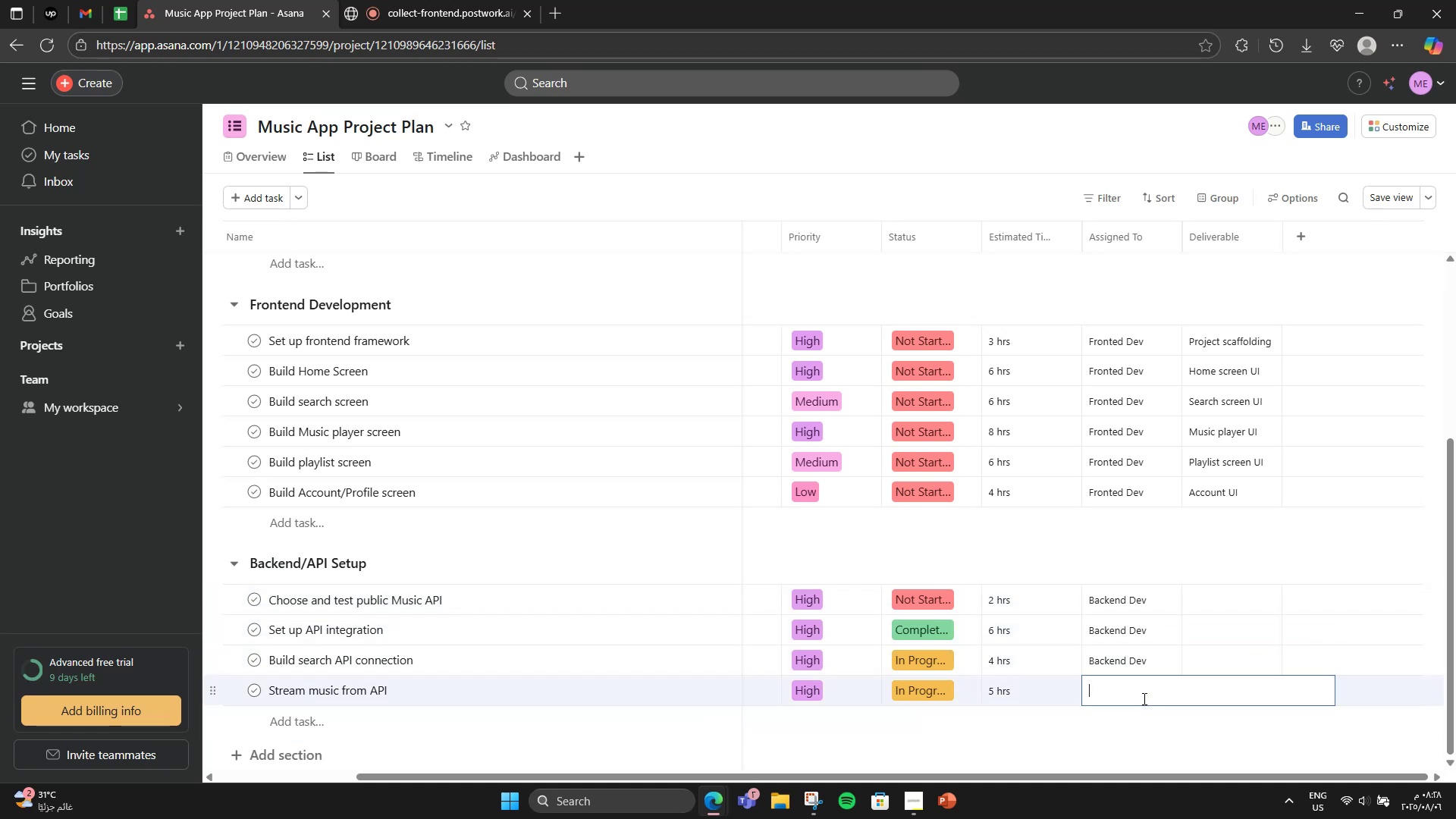 
key(Control+V)
 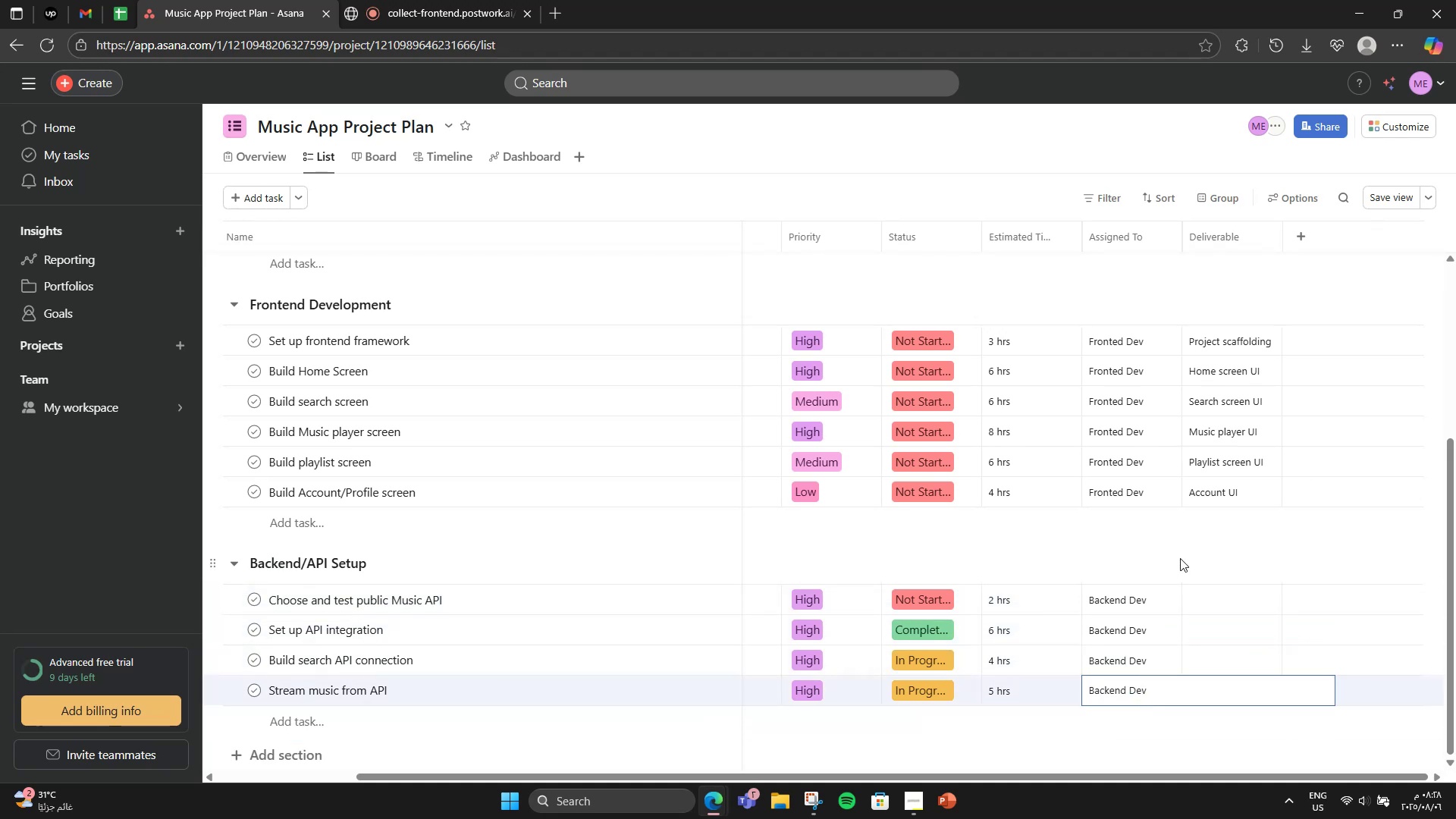 
left_click([1180, 558])
 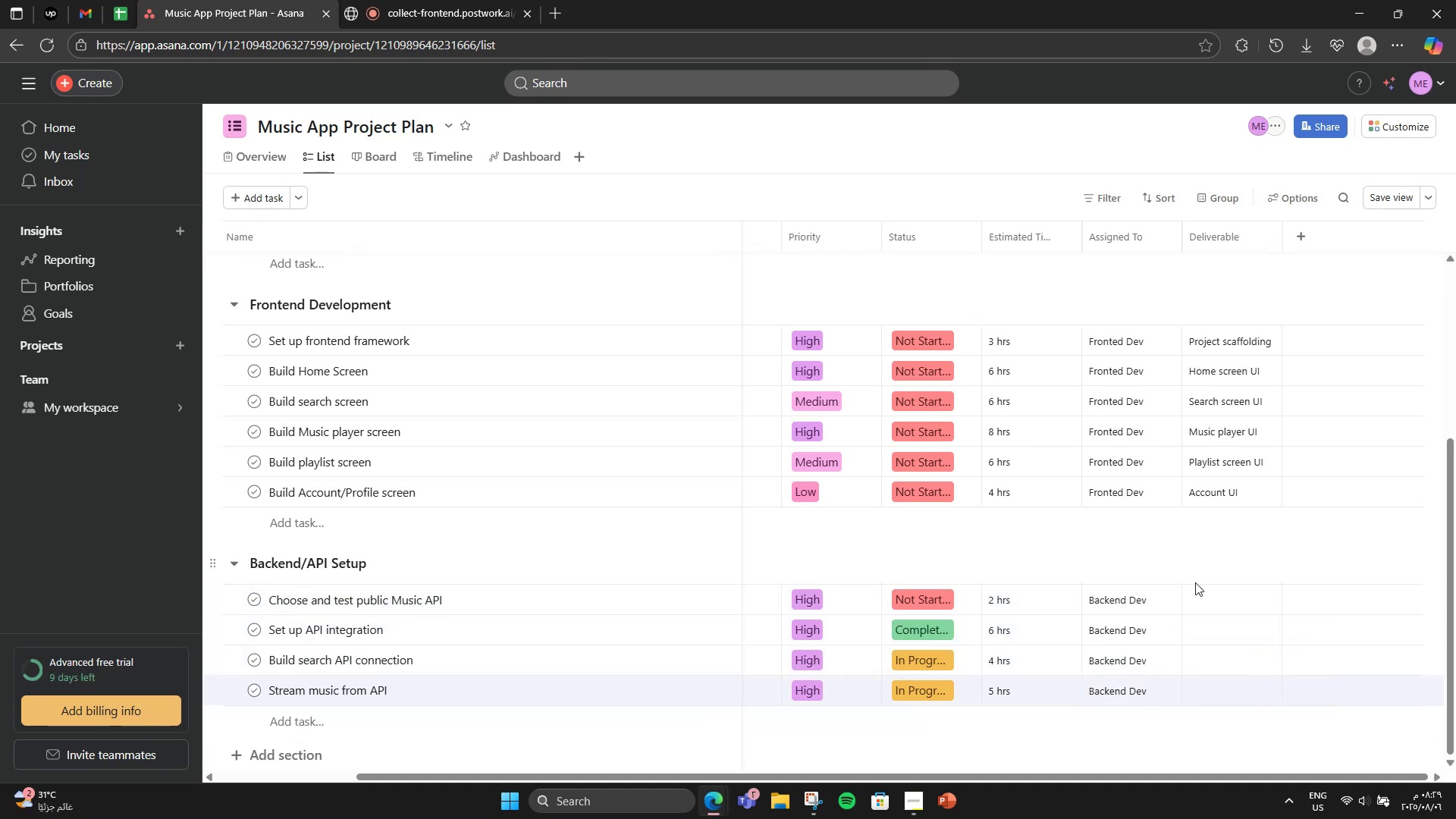 
left_click([1222, 575])
 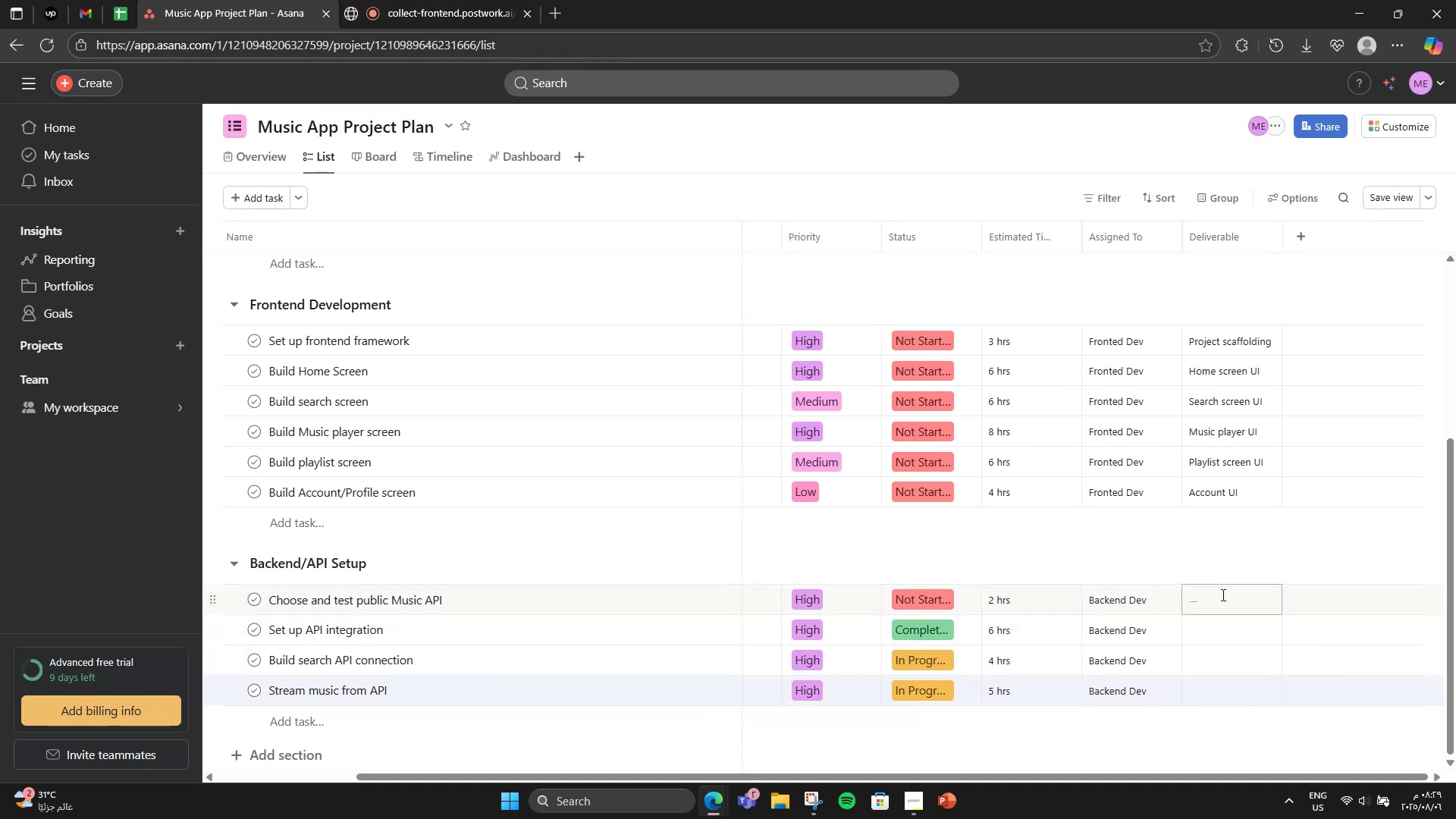 
left_click([1222, 595])
 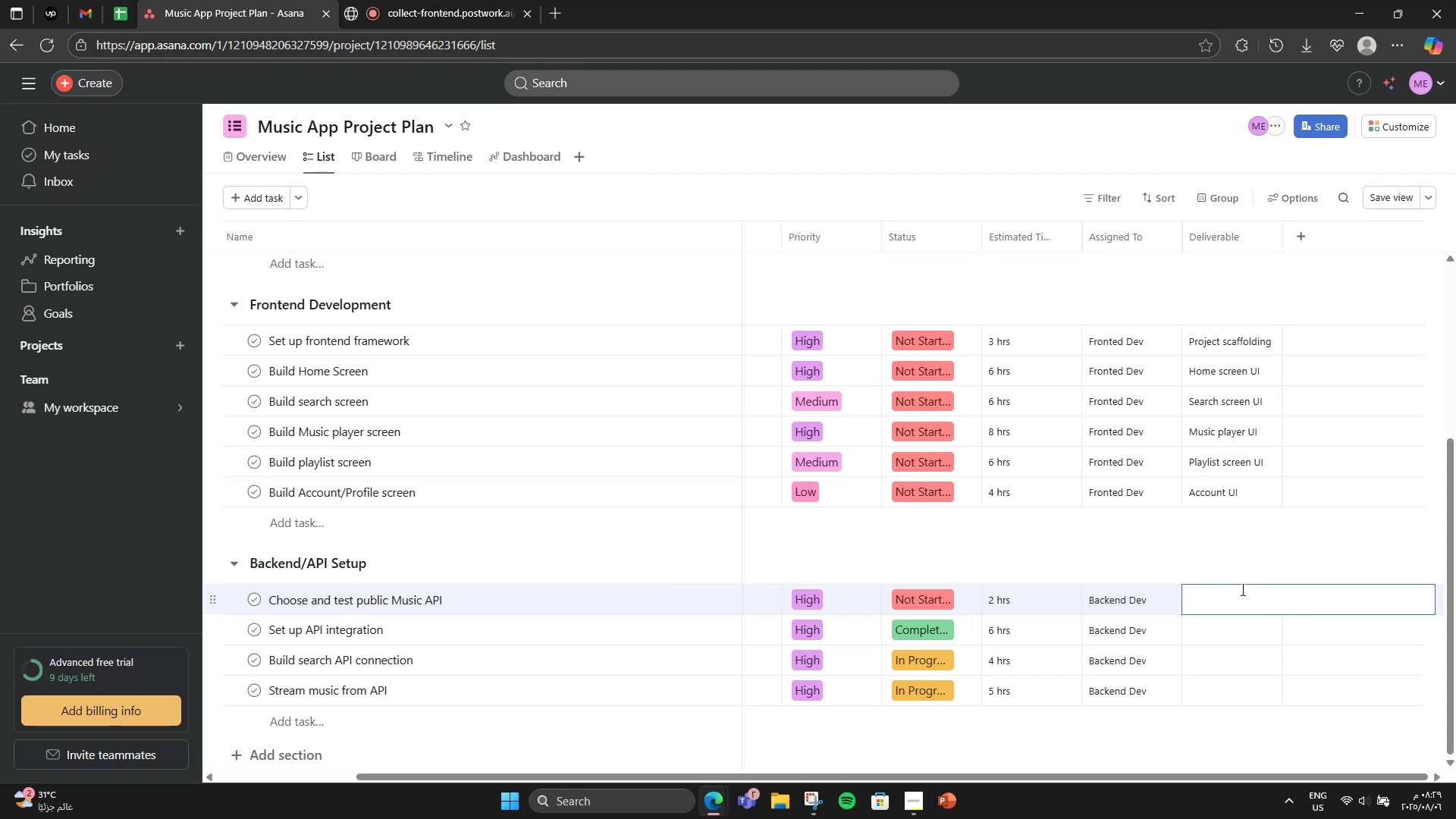 
wait(6.47)
 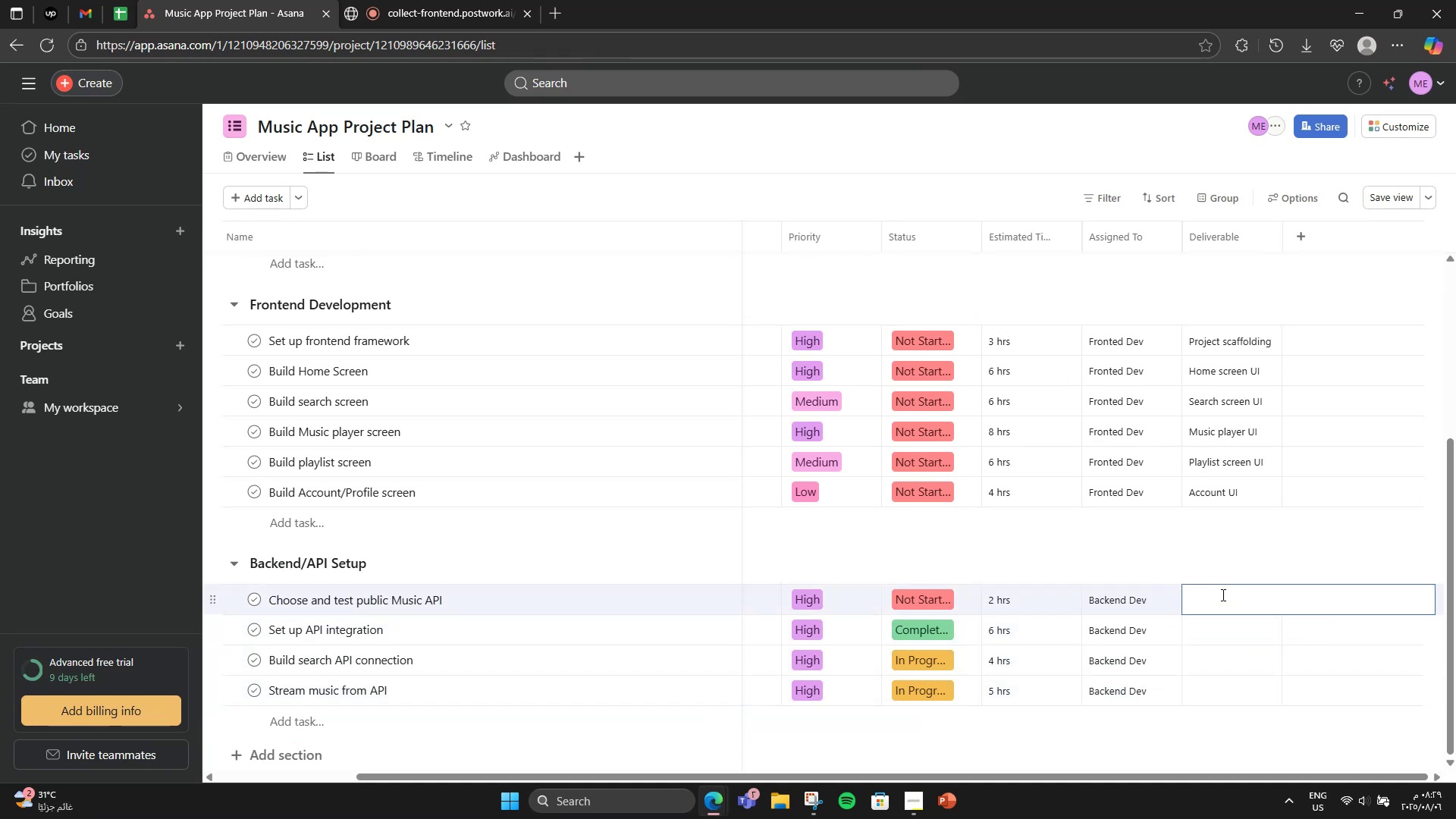 
type(Selected API)
 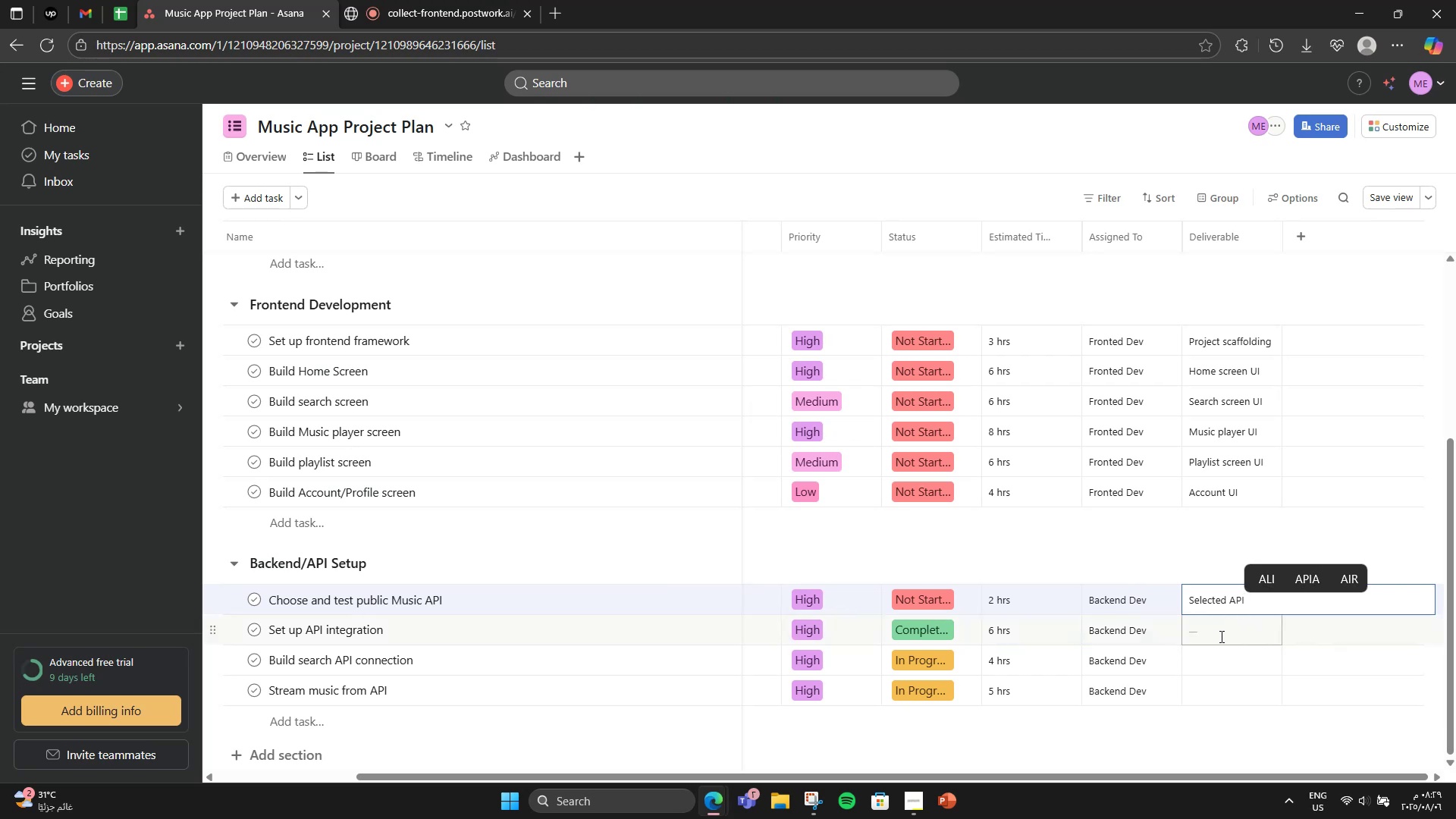 
left_click([1216, 635])
 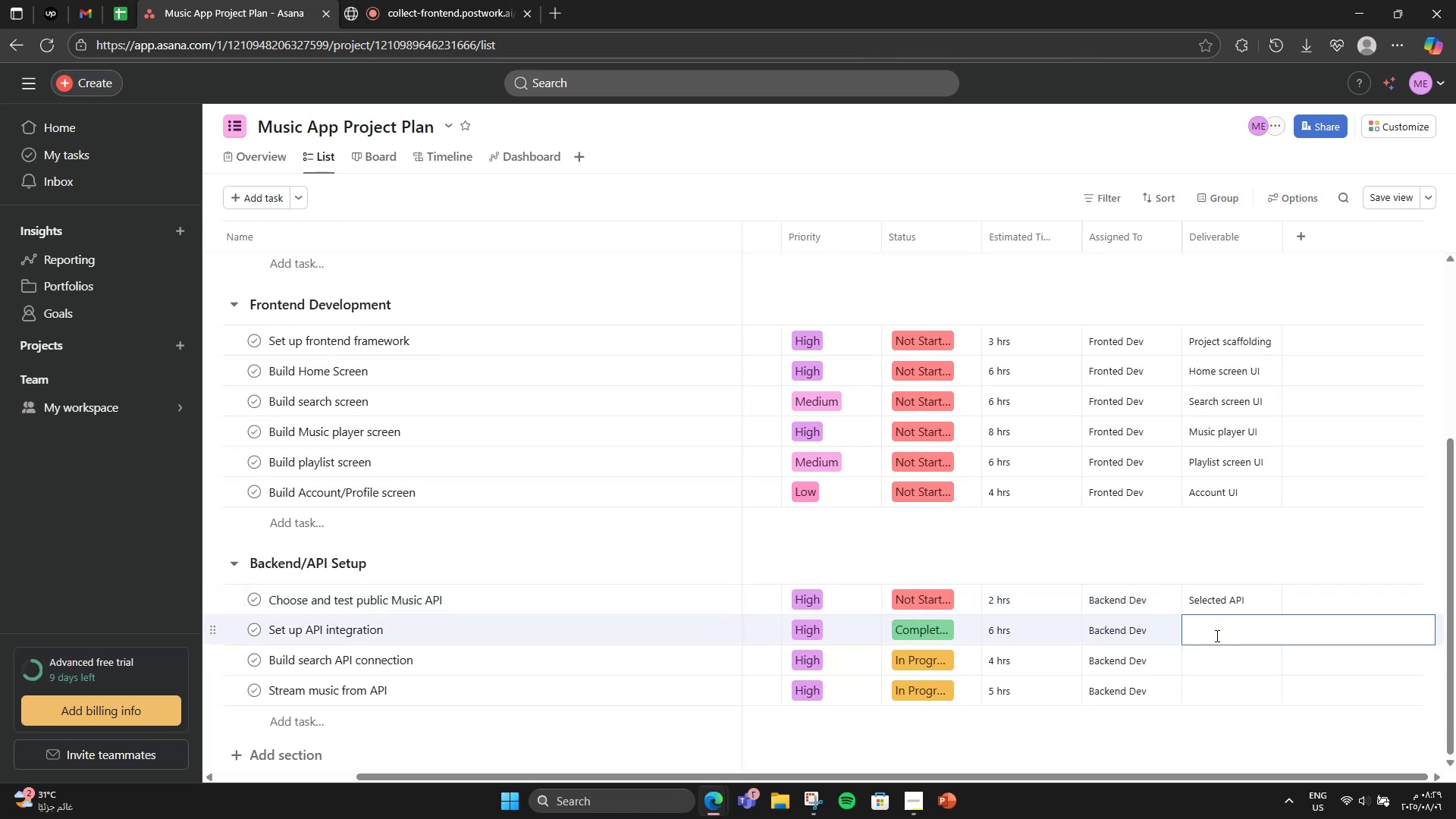 
type(API wrapper)
 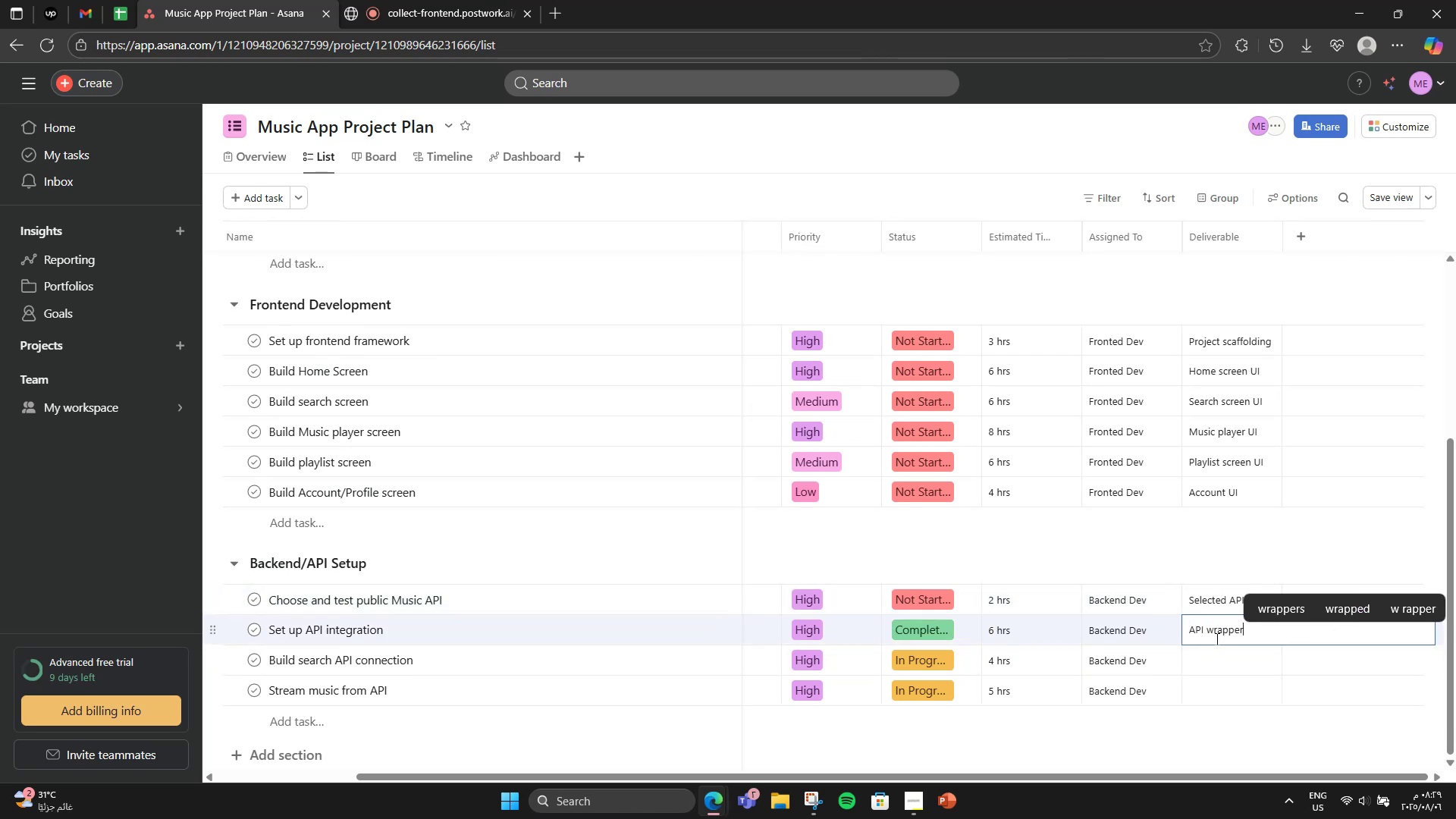 
left_click([1218, 664])
 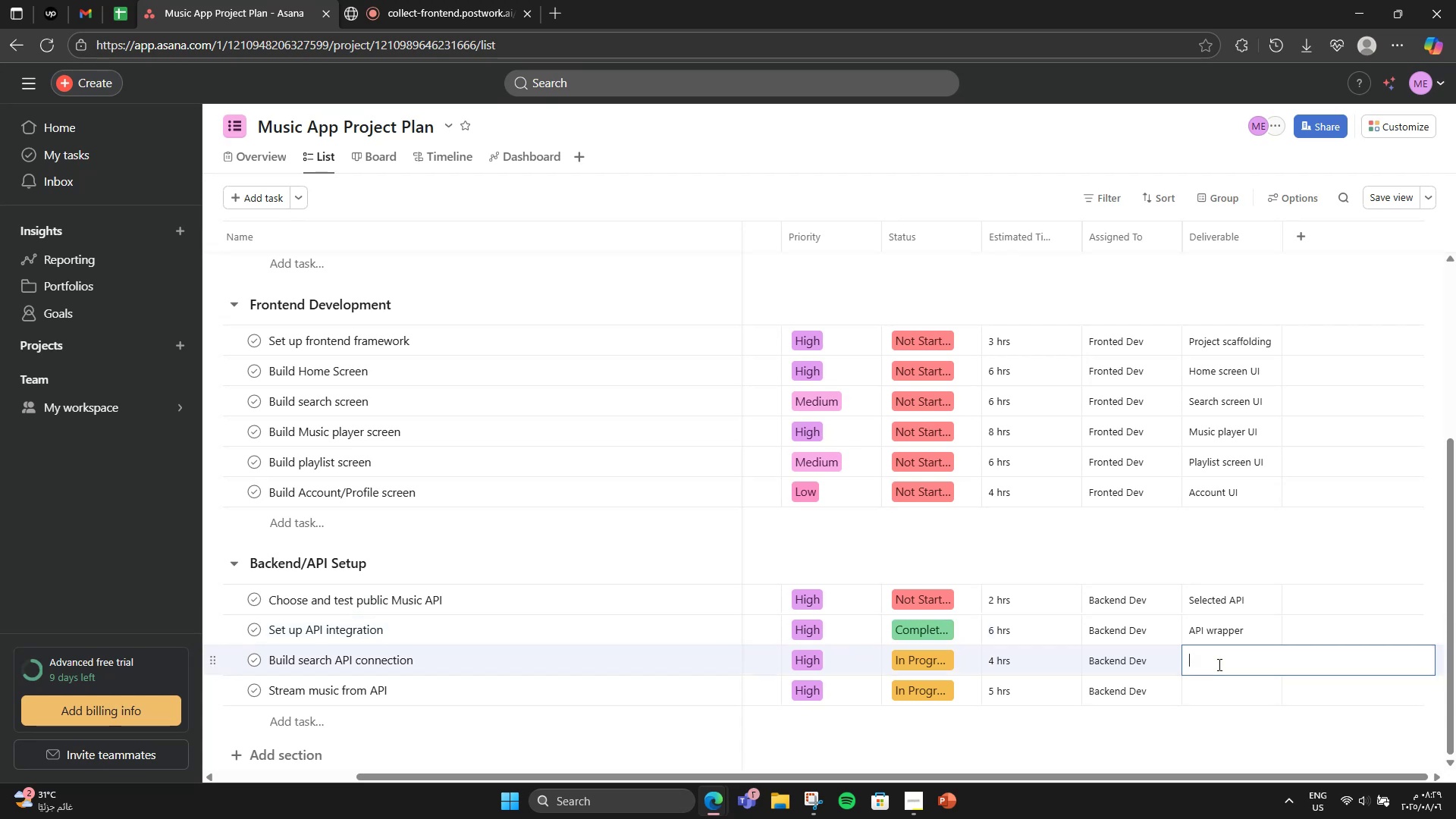 
type(Search endpoint)
 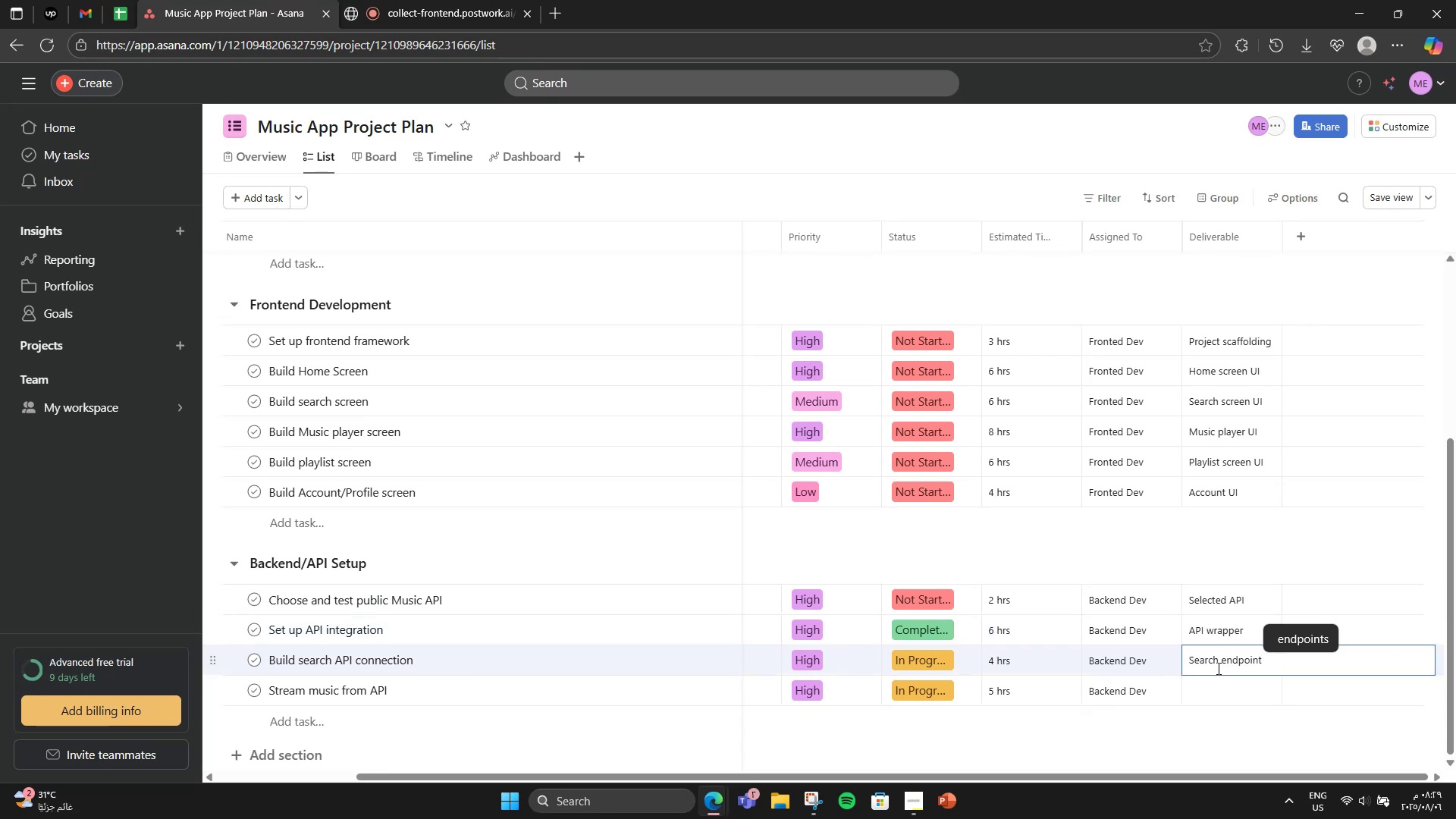 
left_click([1216, 681])
 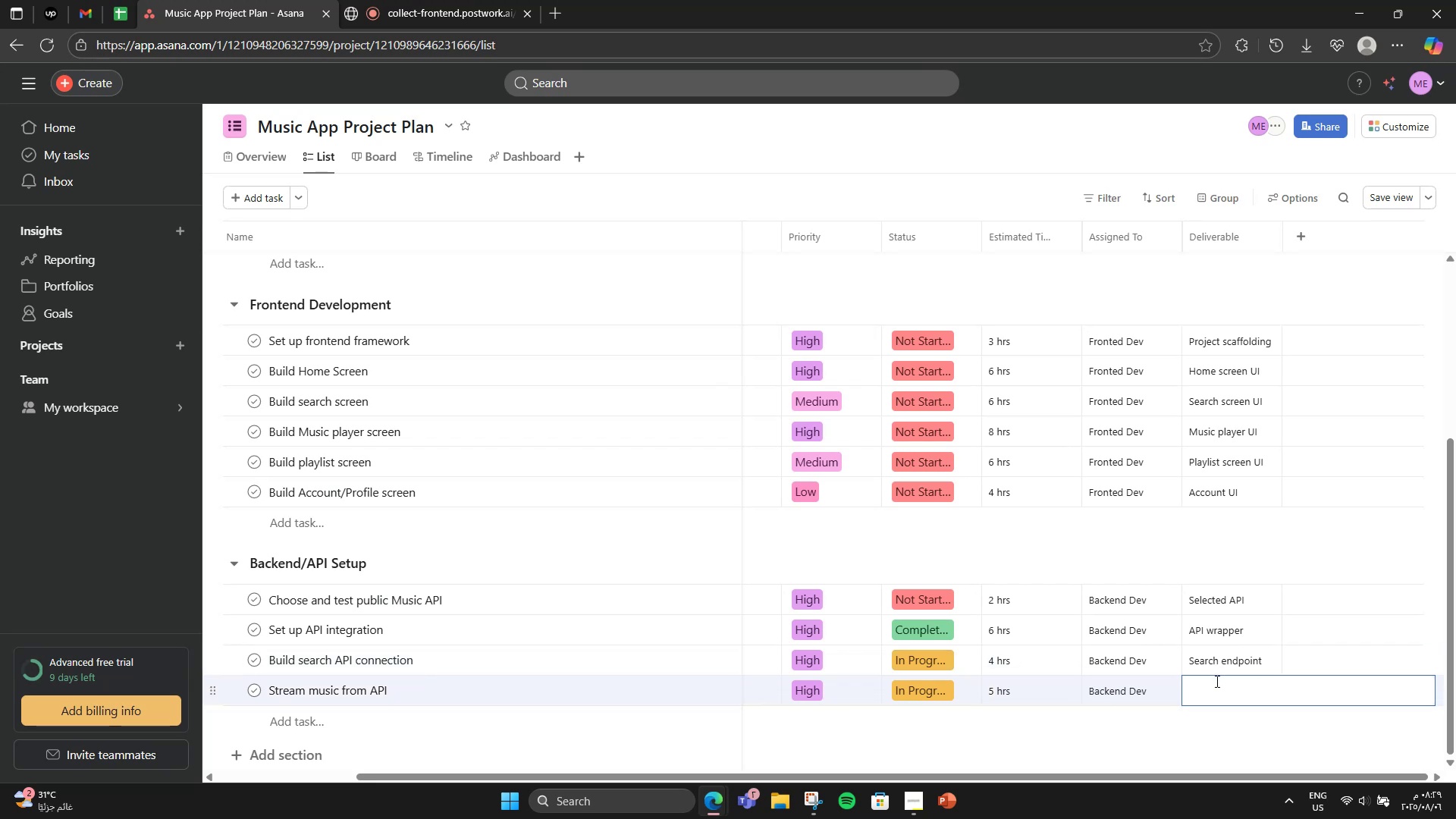 
type(Audio stream handler)
 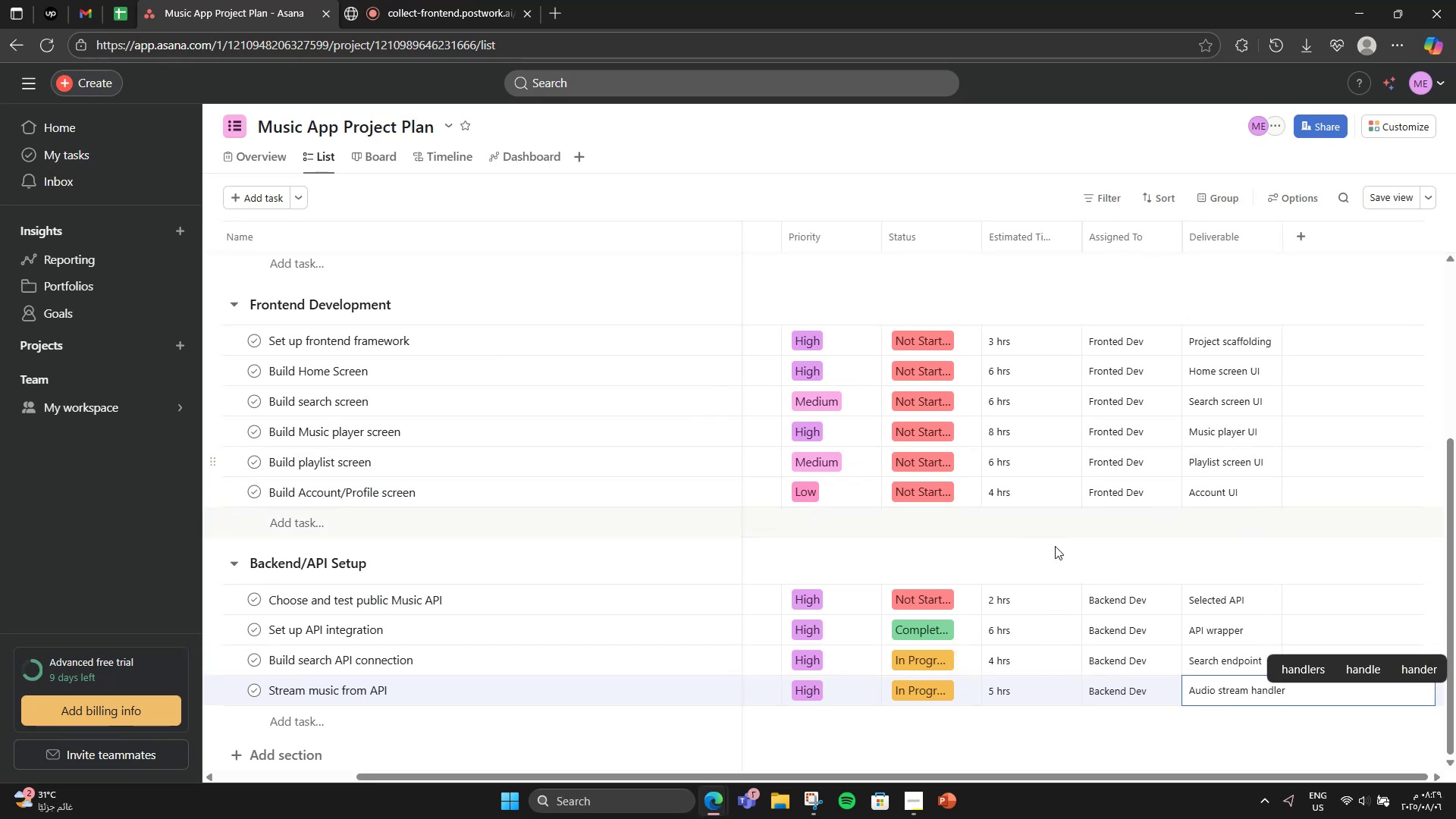 
left_click([1076, 575])
 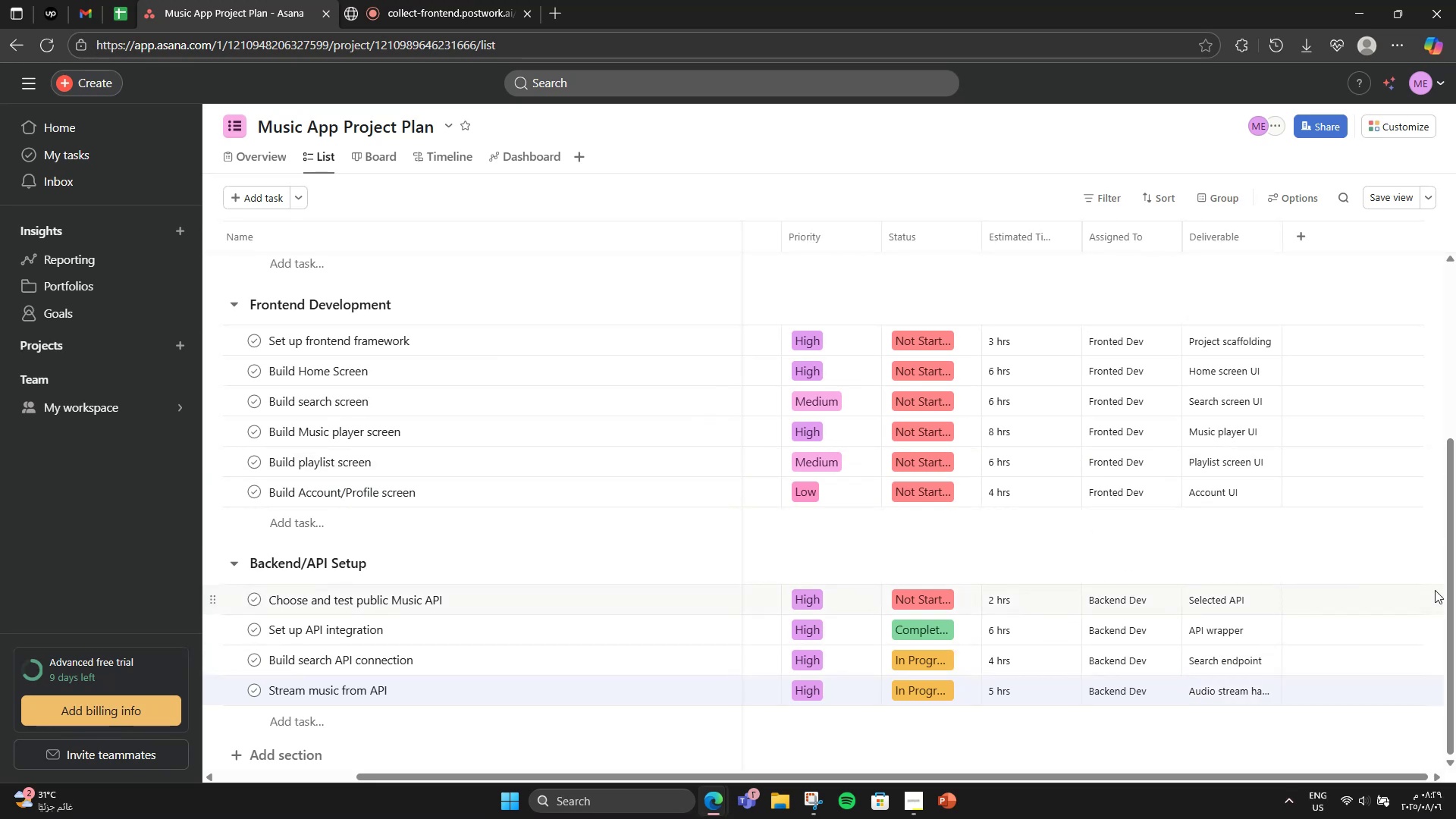 
scroll: coordinate [1304, 629], scroll_direction: down, amount: 2.0
 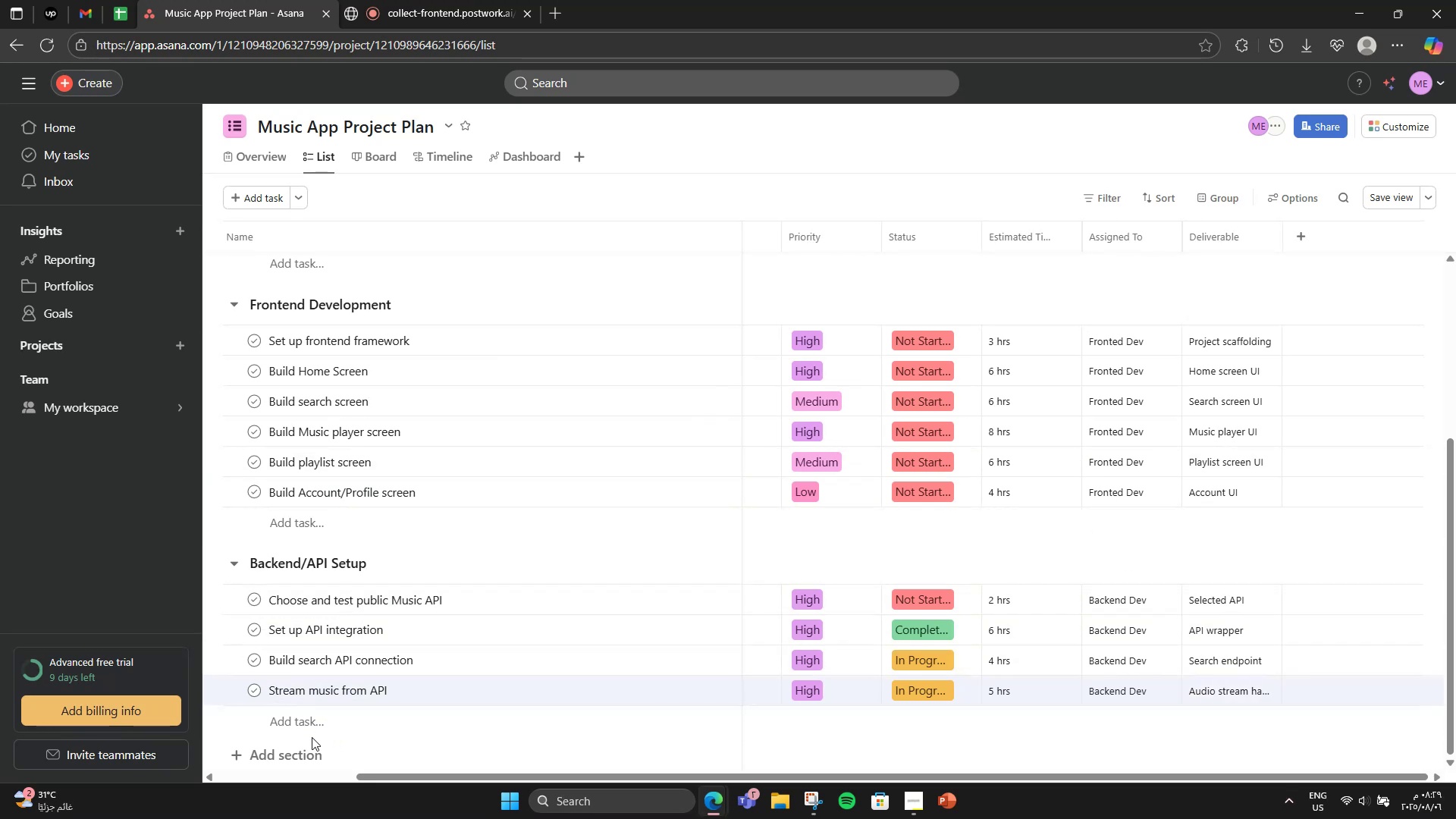 
left_click([304, 748])
 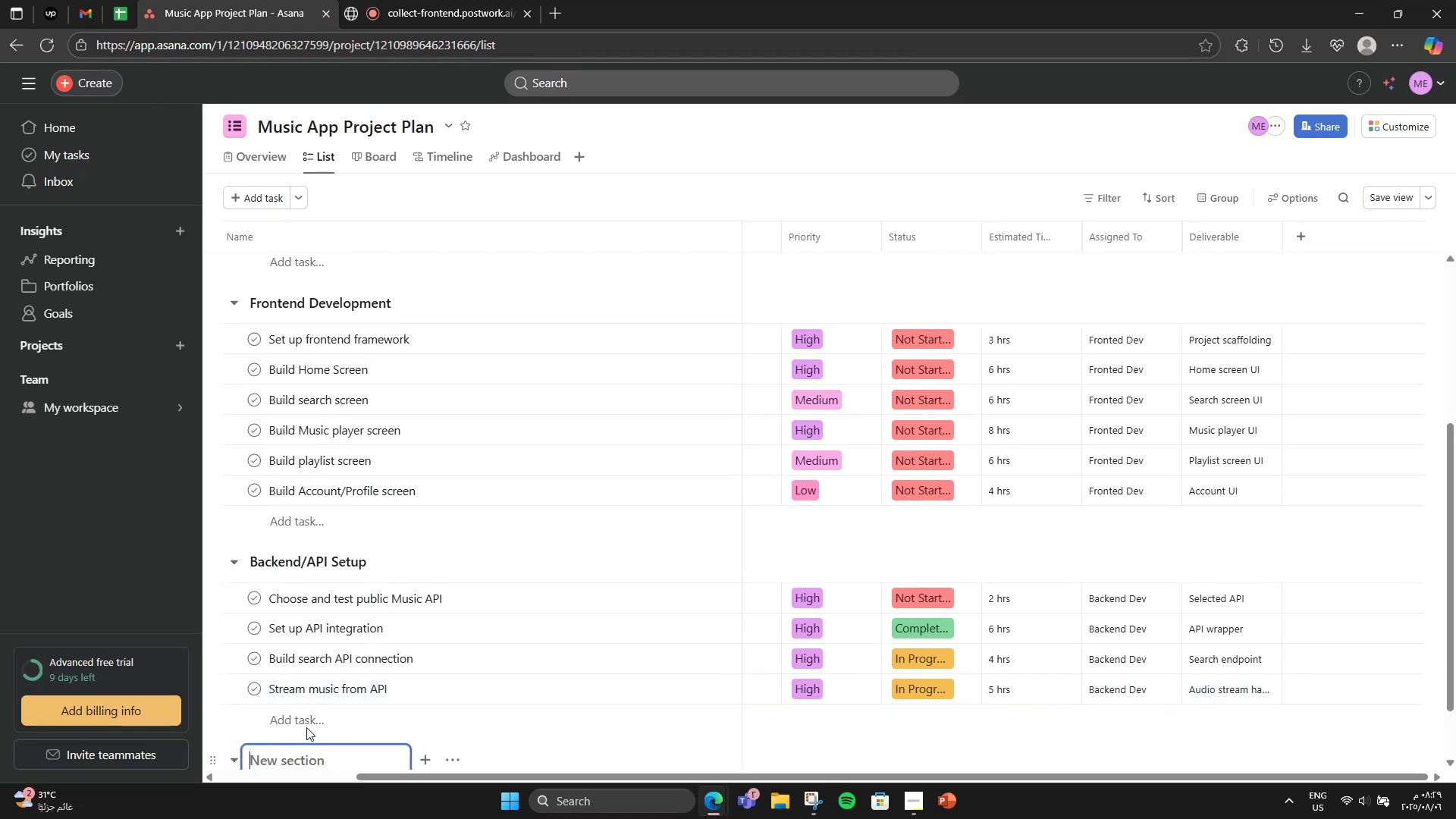 
scroll: coordinate [378, 619], scroll_direction: down, amount: 2.0
 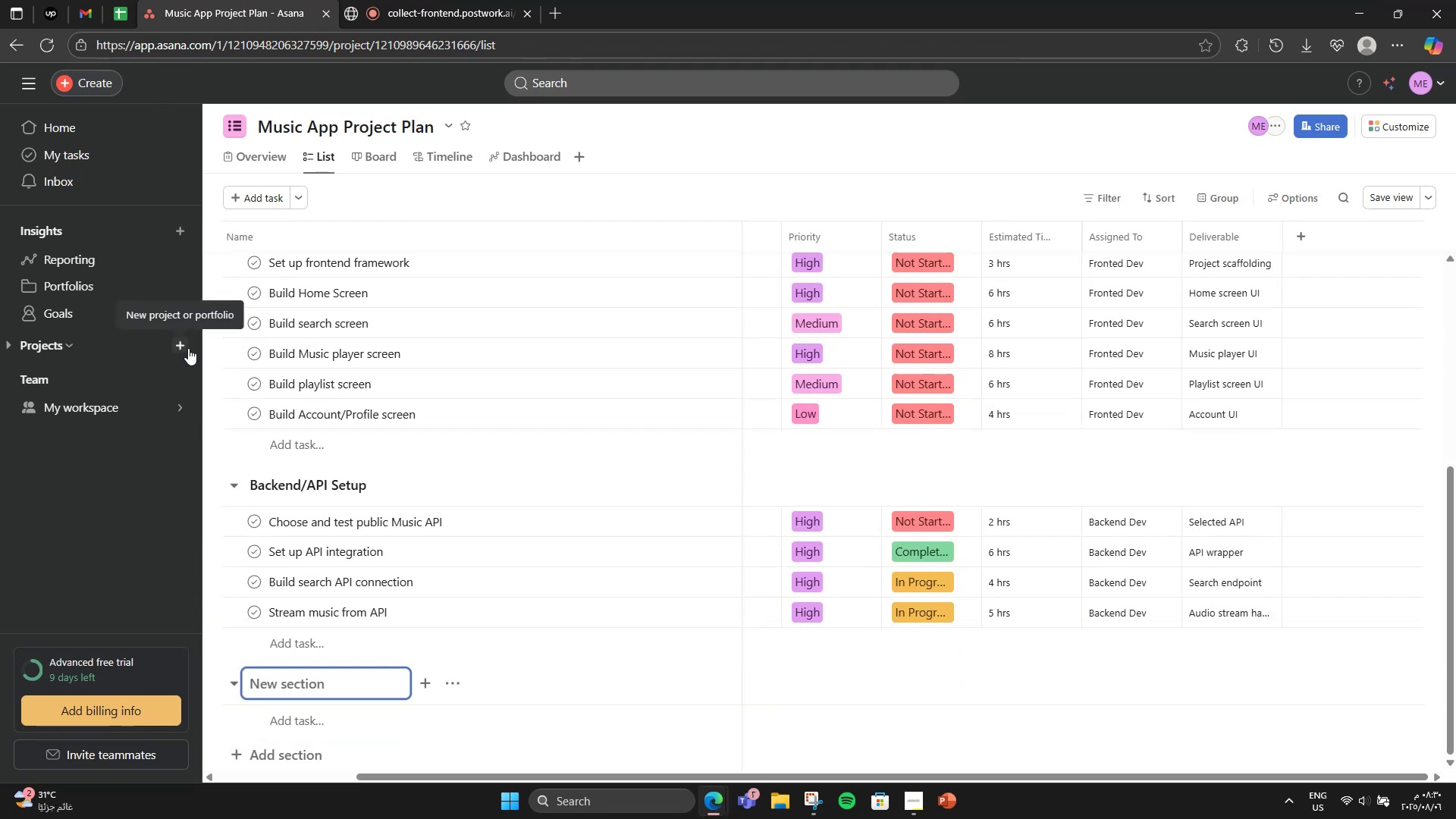 
wait(10.66)
 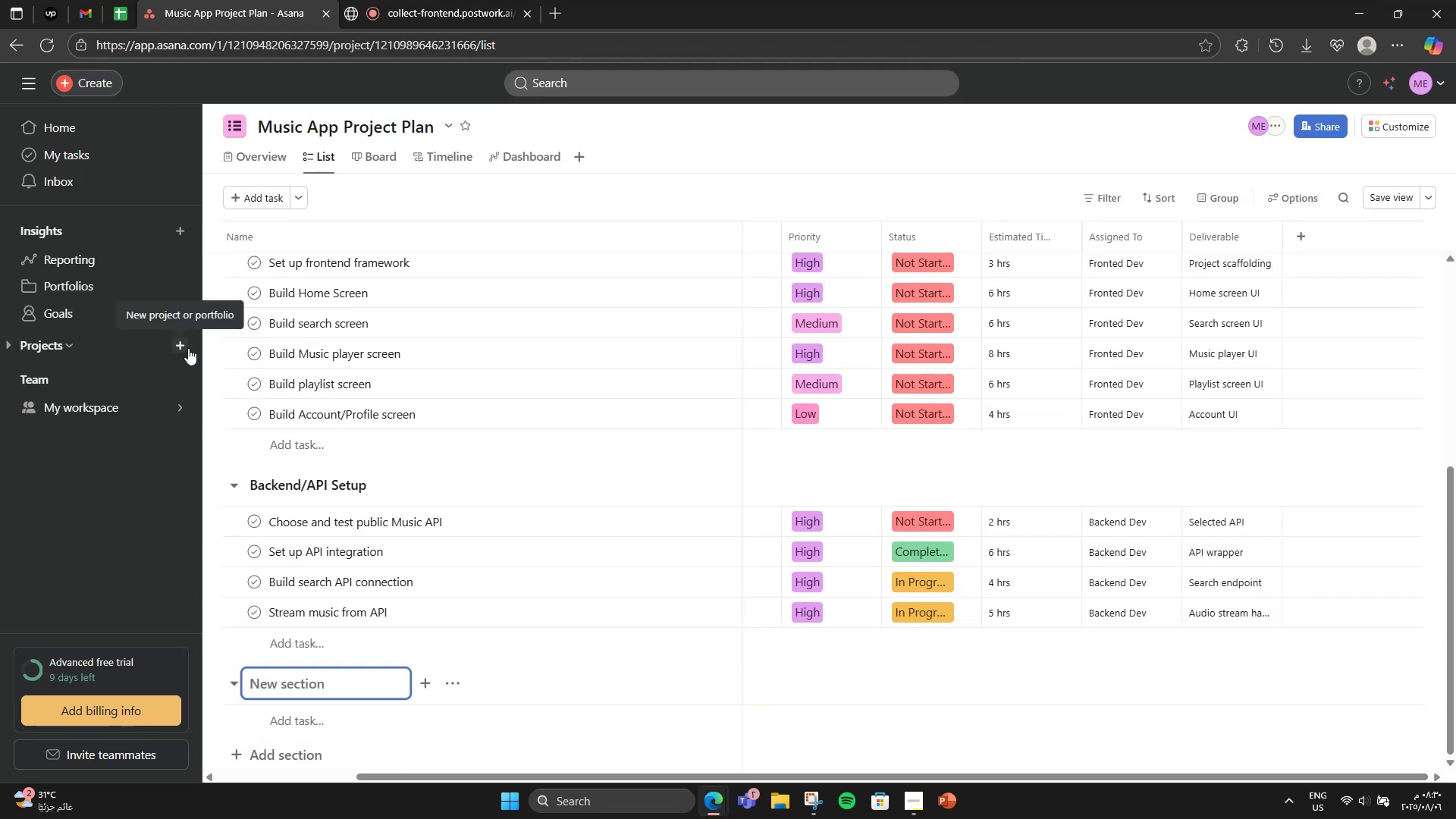 
type(Backend )
key(Backspace)
type(/API )
 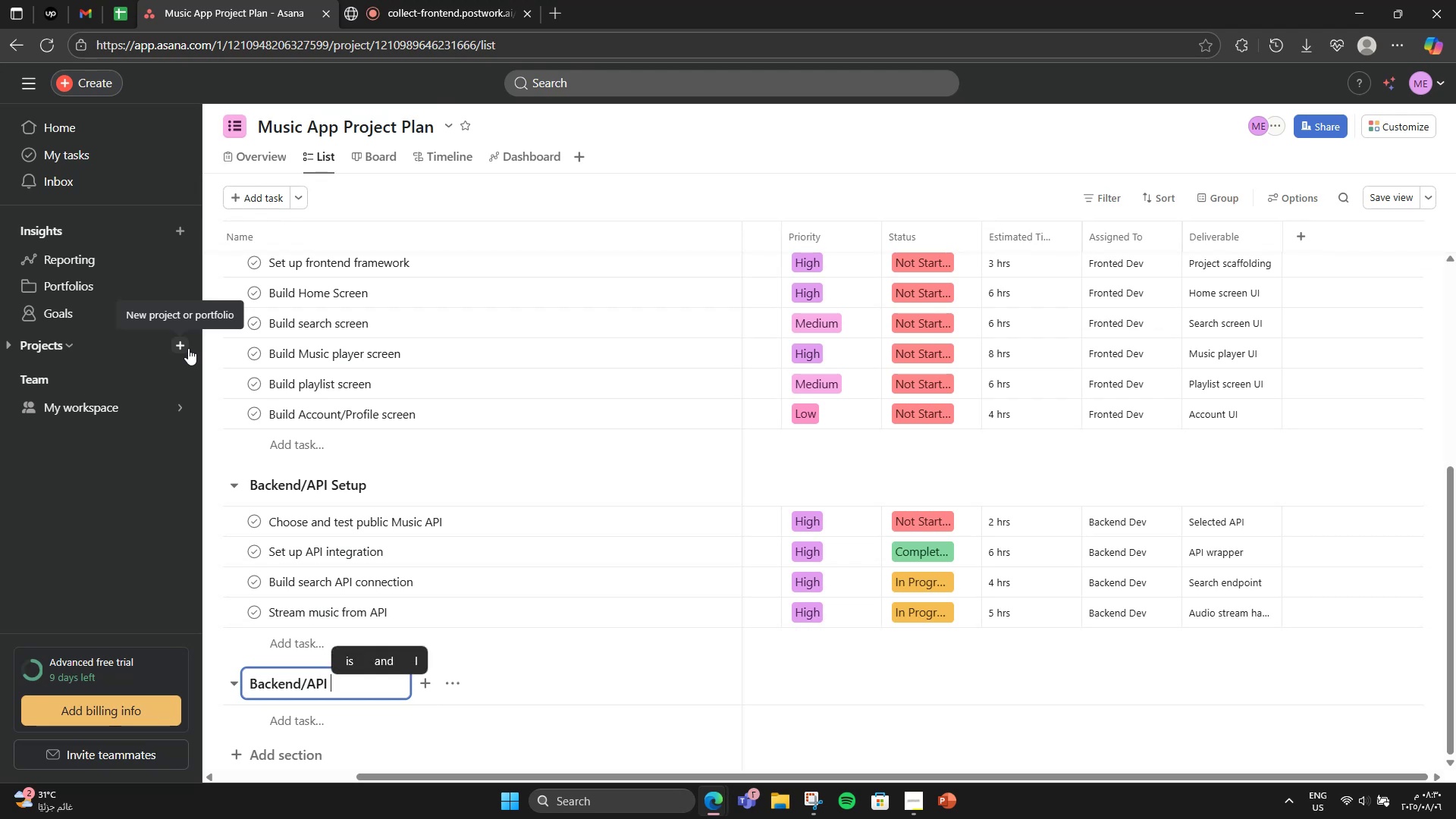 
wait(6.0)
 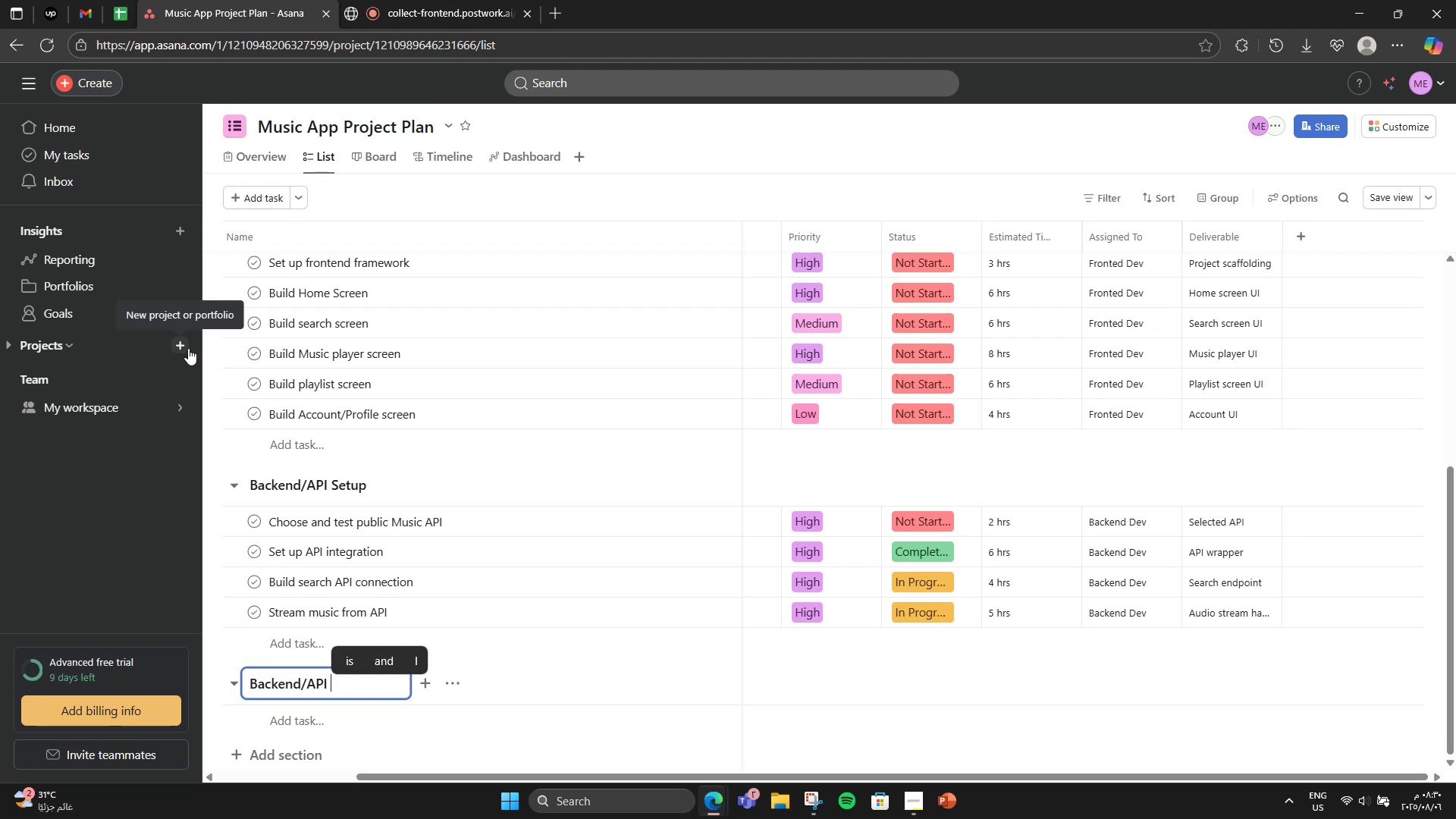 
type(Setup)
 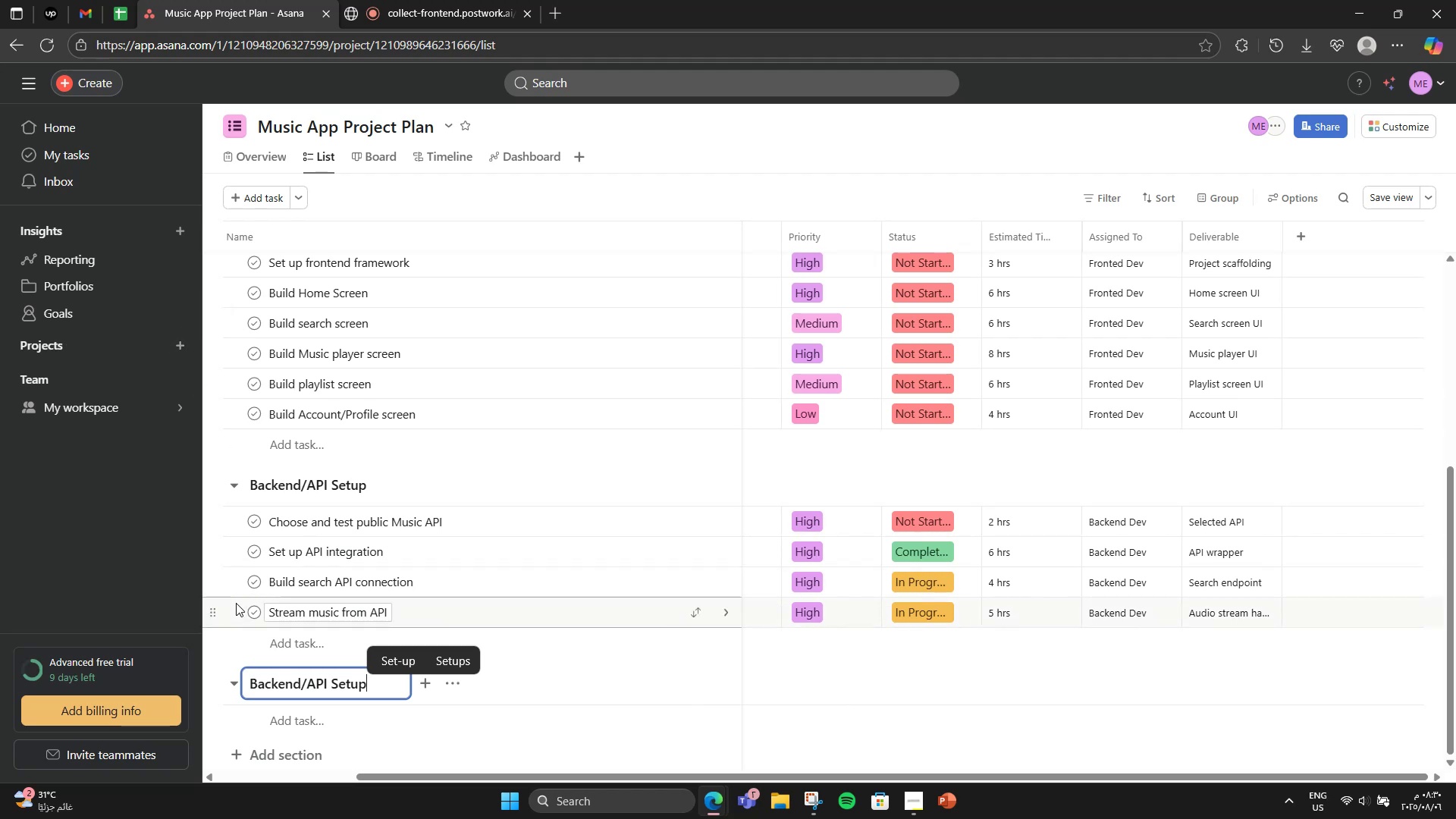 
left_click([268, 727])
 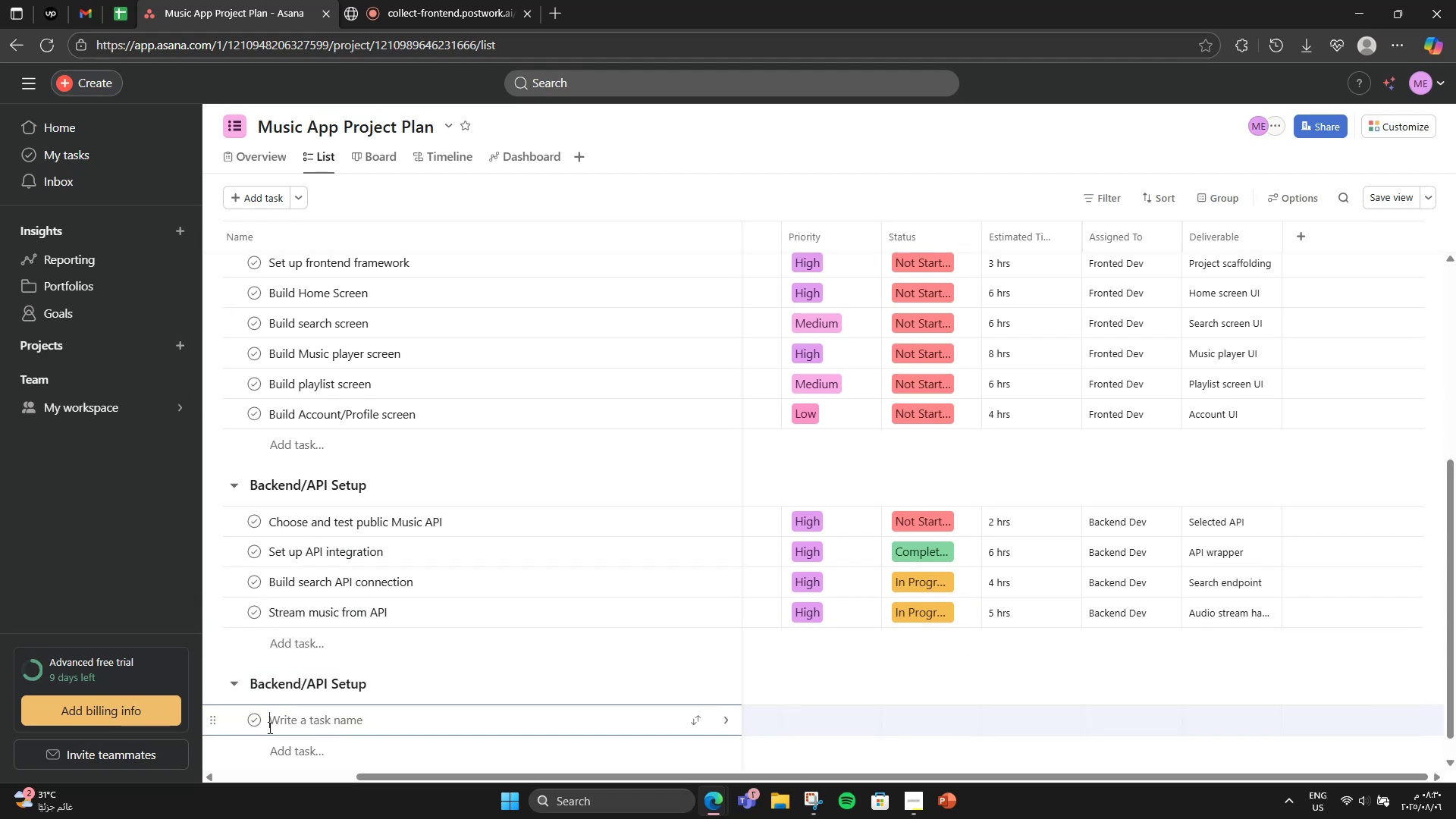 
scroll: coordinate [268, 727], scroll_direction: down, amount: 1.0
 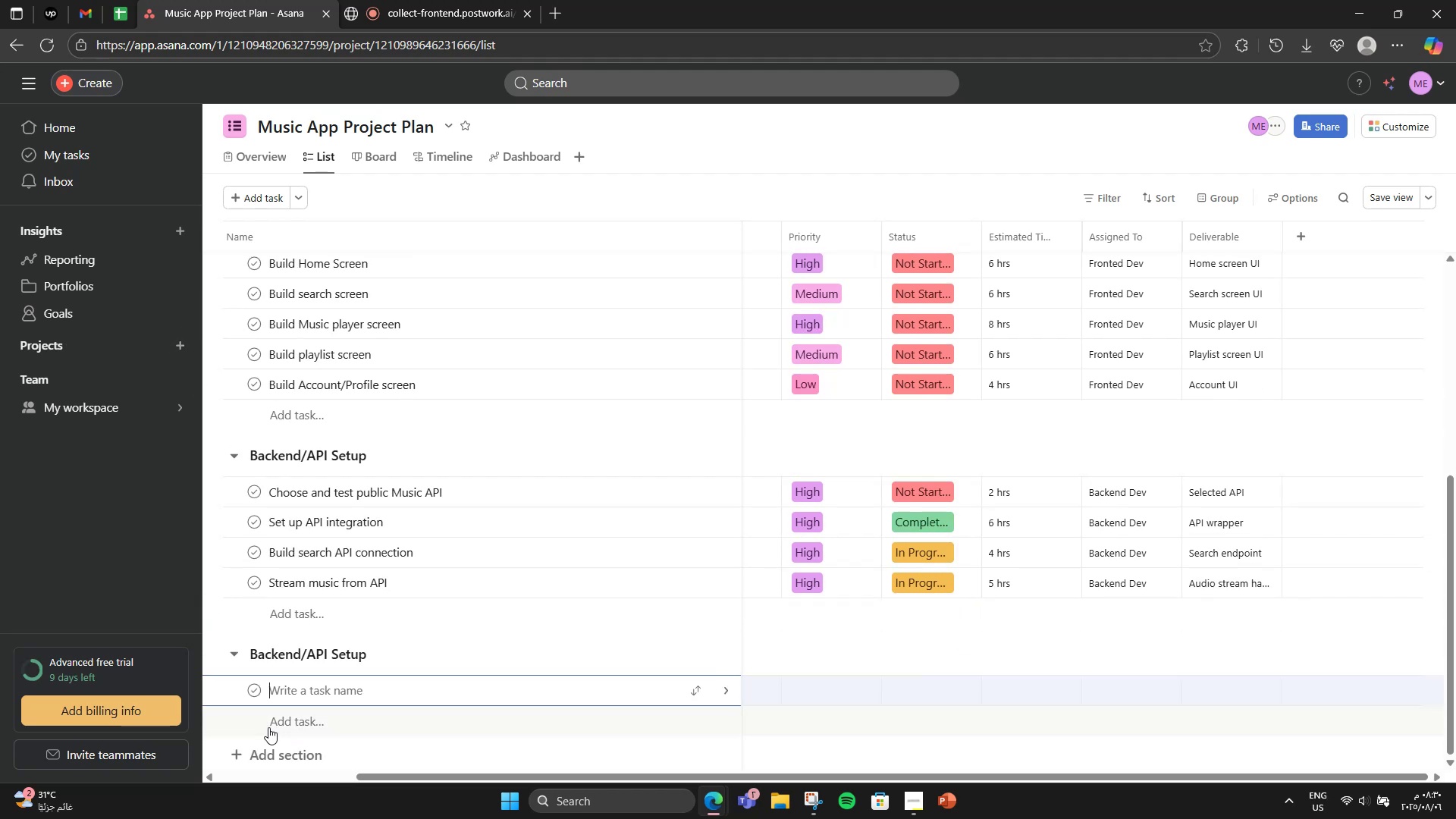 
type(Choose and test pun)
key(Backspace)
type(blic music )
 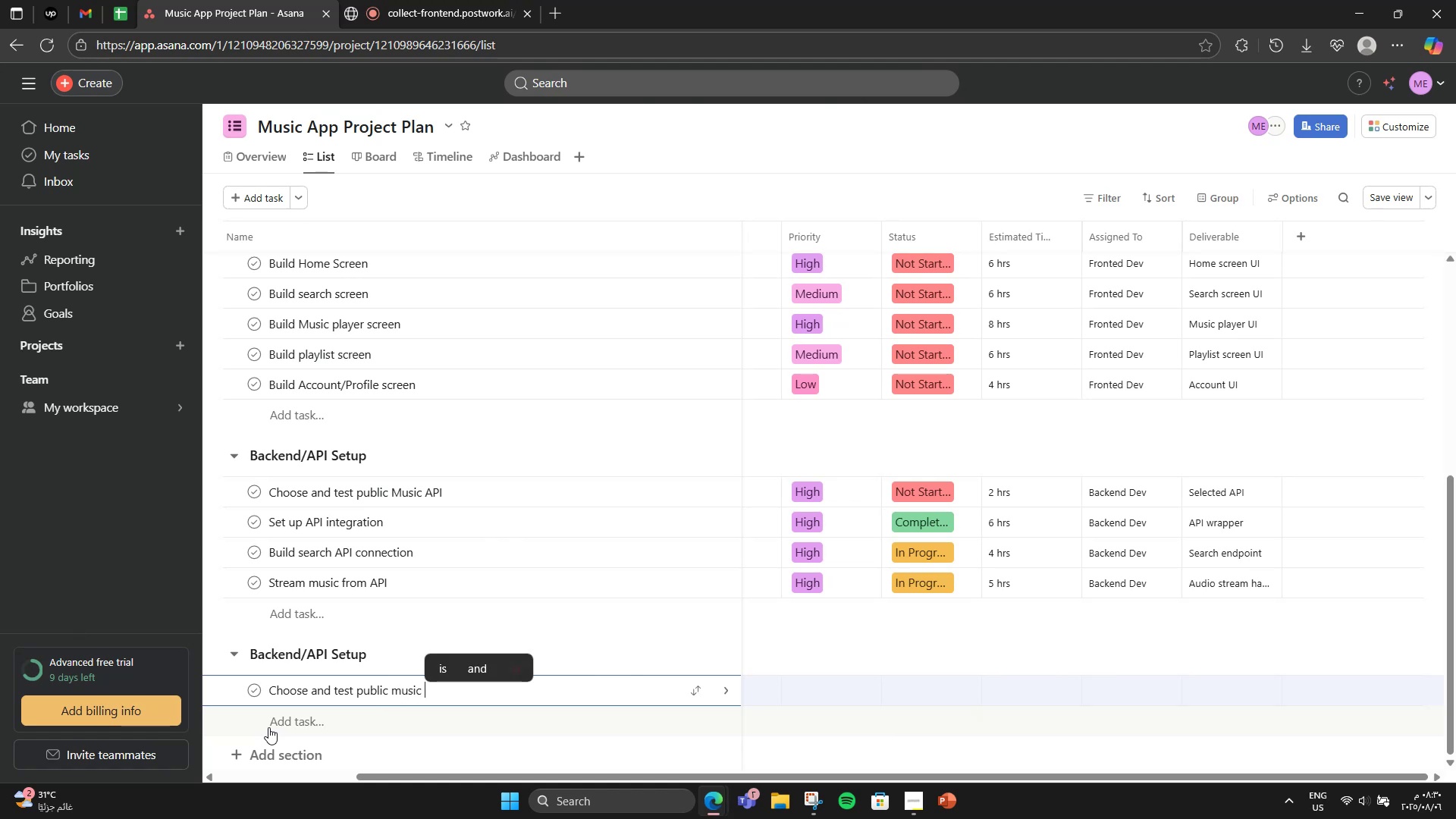 
key(Backspace)
key(Backspace)
key(Backspace)
key(Backspace)
key(Backspace)
key(Backspace)
type(Music )
 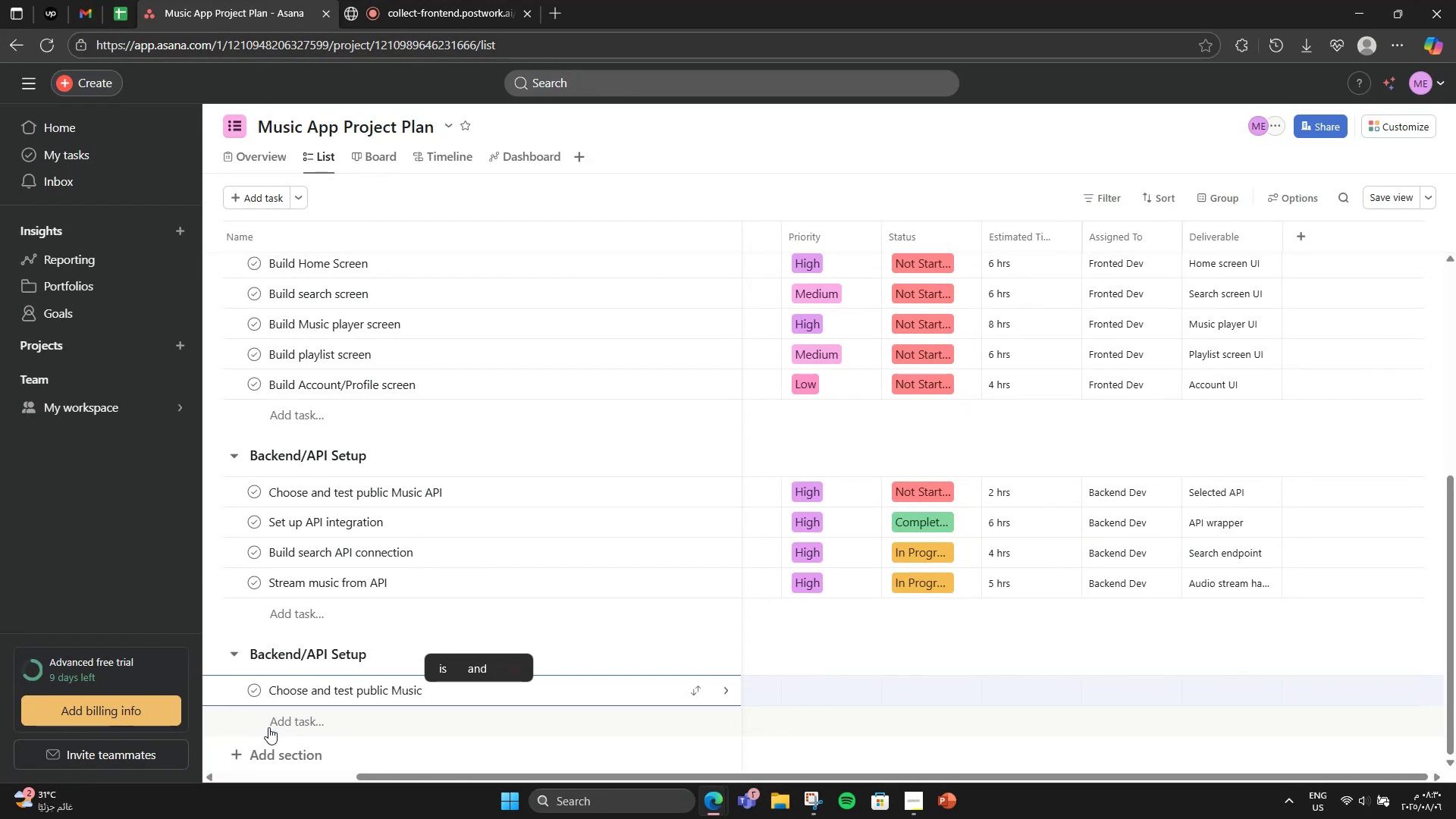 
type(API)
 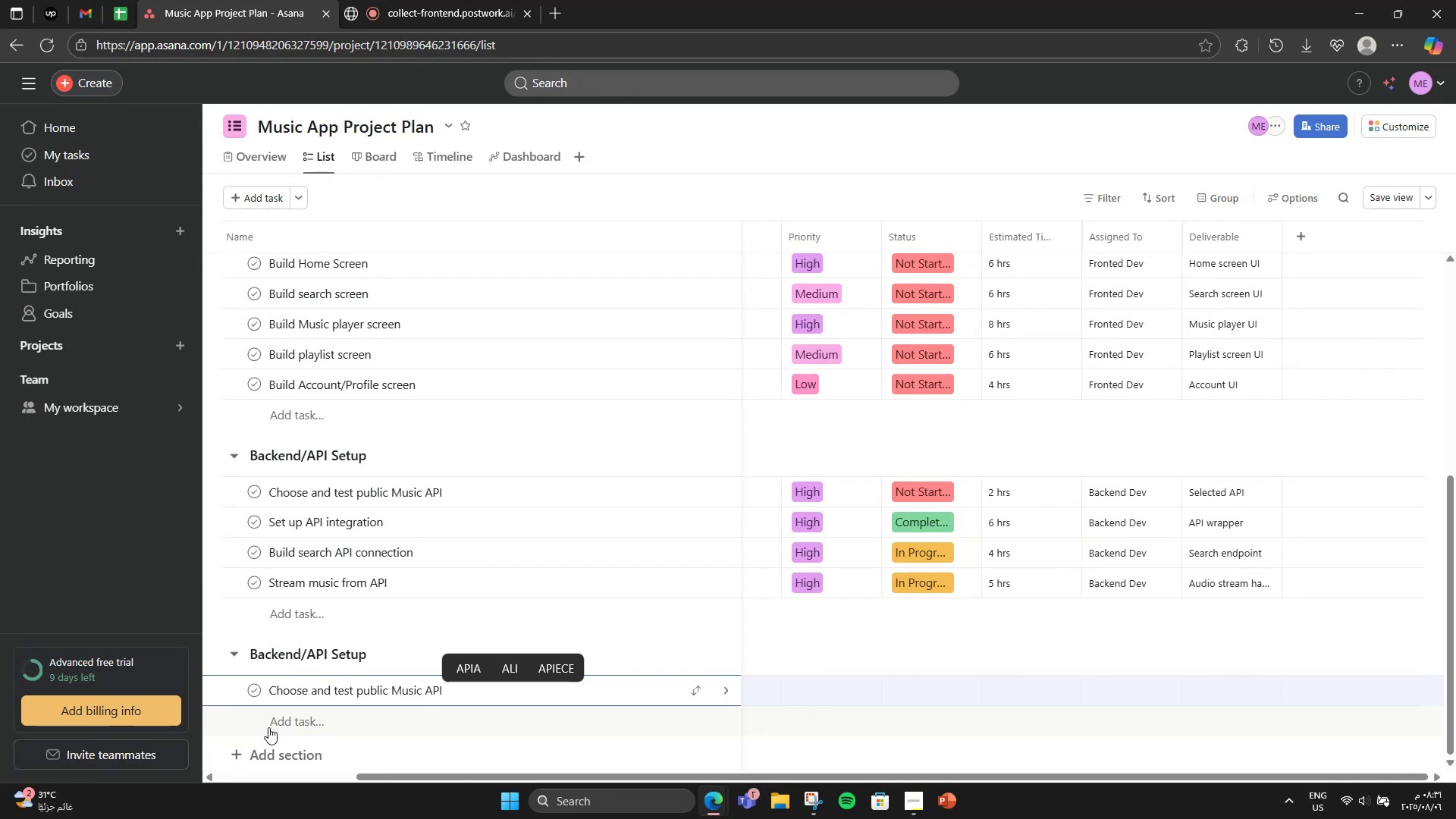 
left_click([268, 727])
 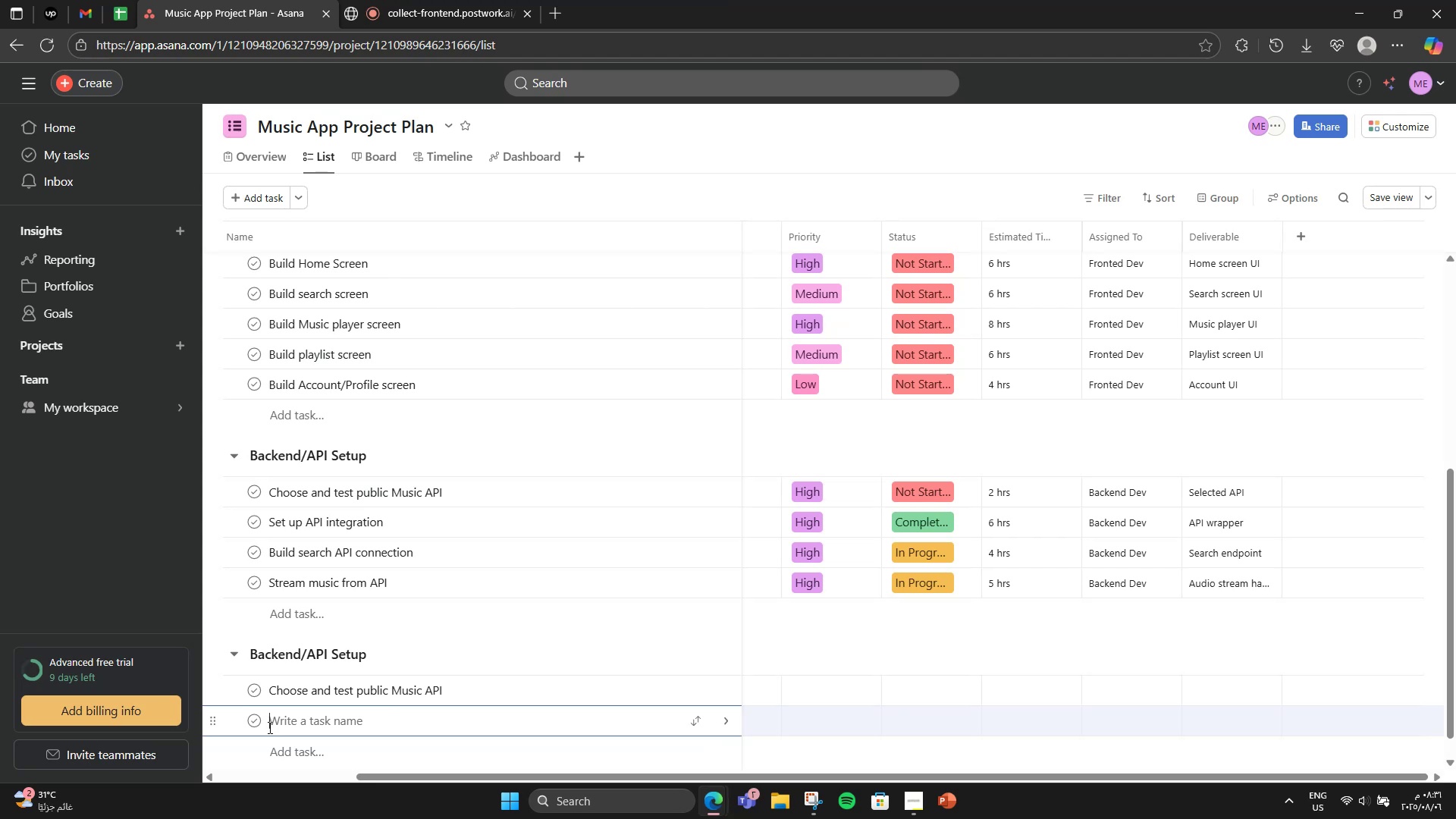 
wait(10.63)
 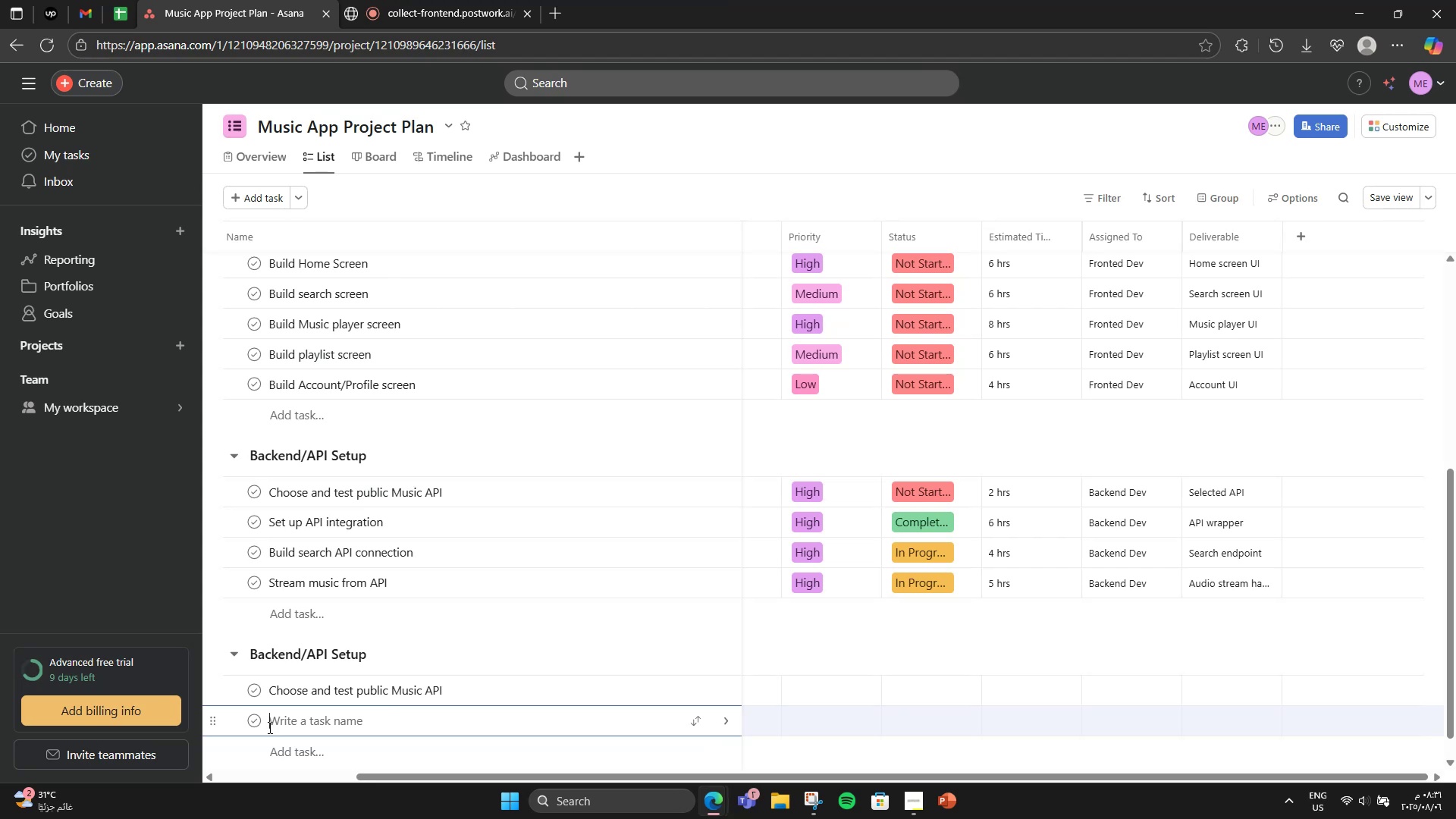 
type(Set up API integration)
 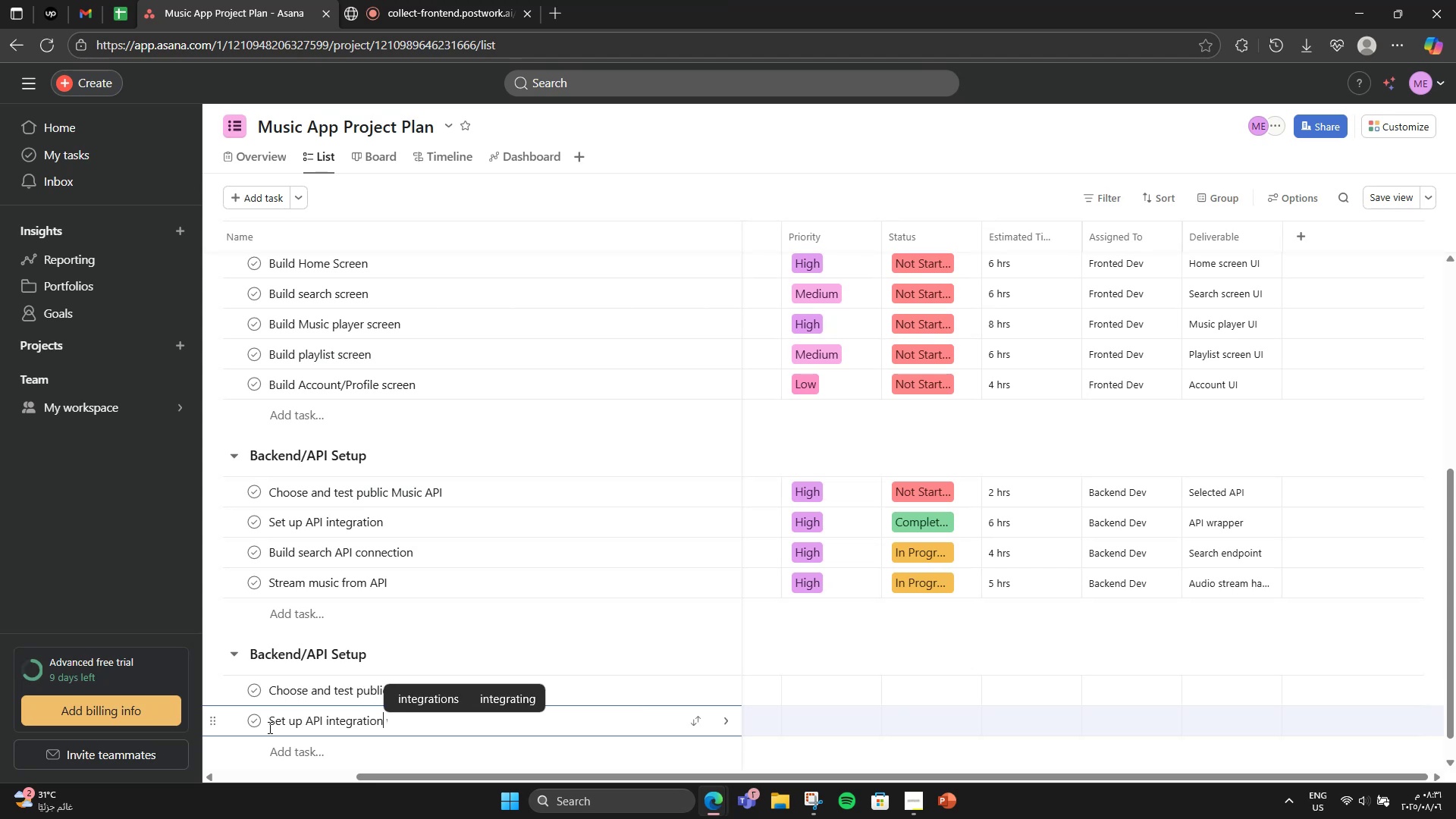 
key(Enter)
 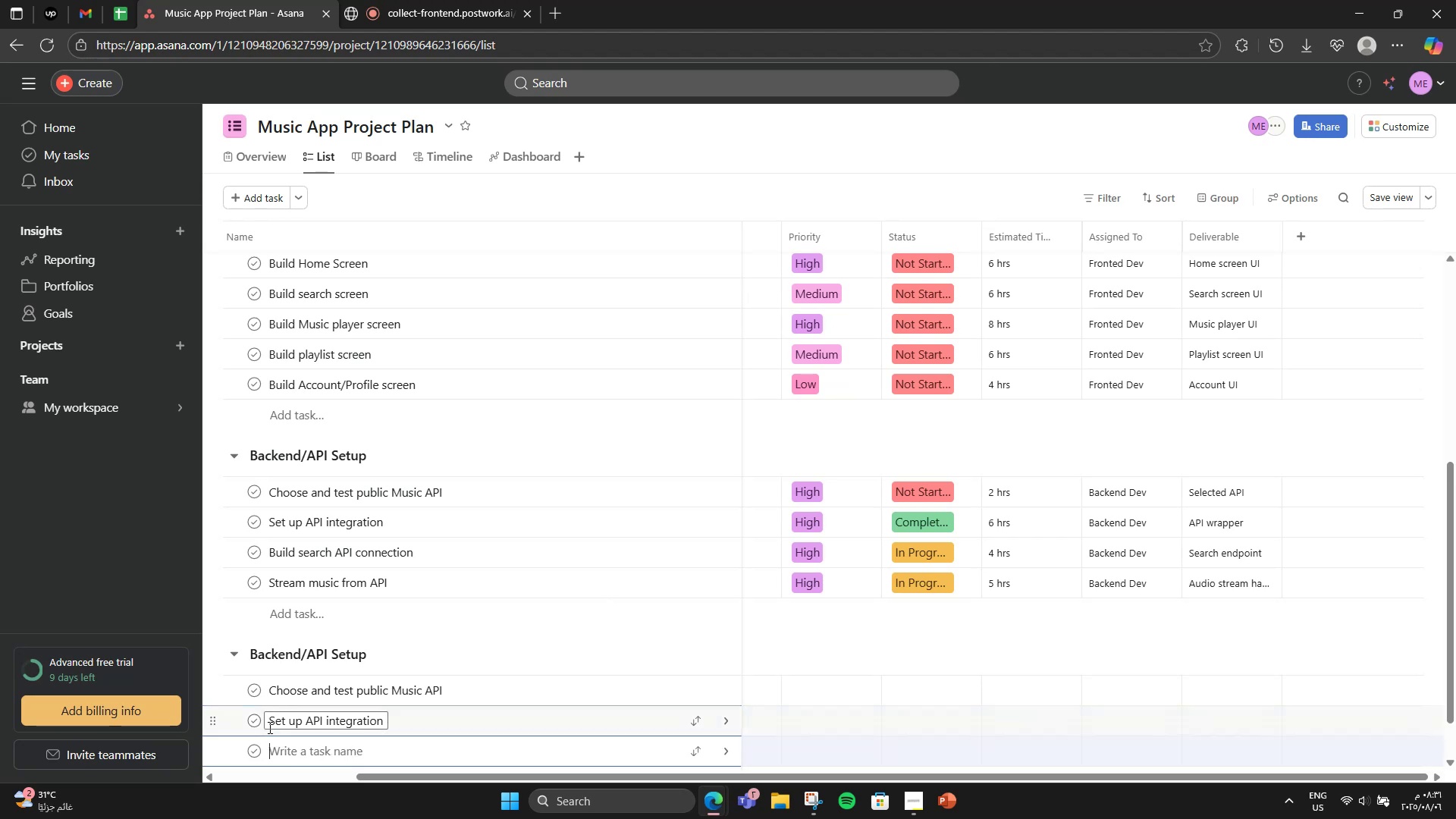 
type(Buid)
key(Backspace)
type(ld search API cio)
key(Backspace)
key(Backspace)
type(onnectu)
key(Backspace)
type(ion)
 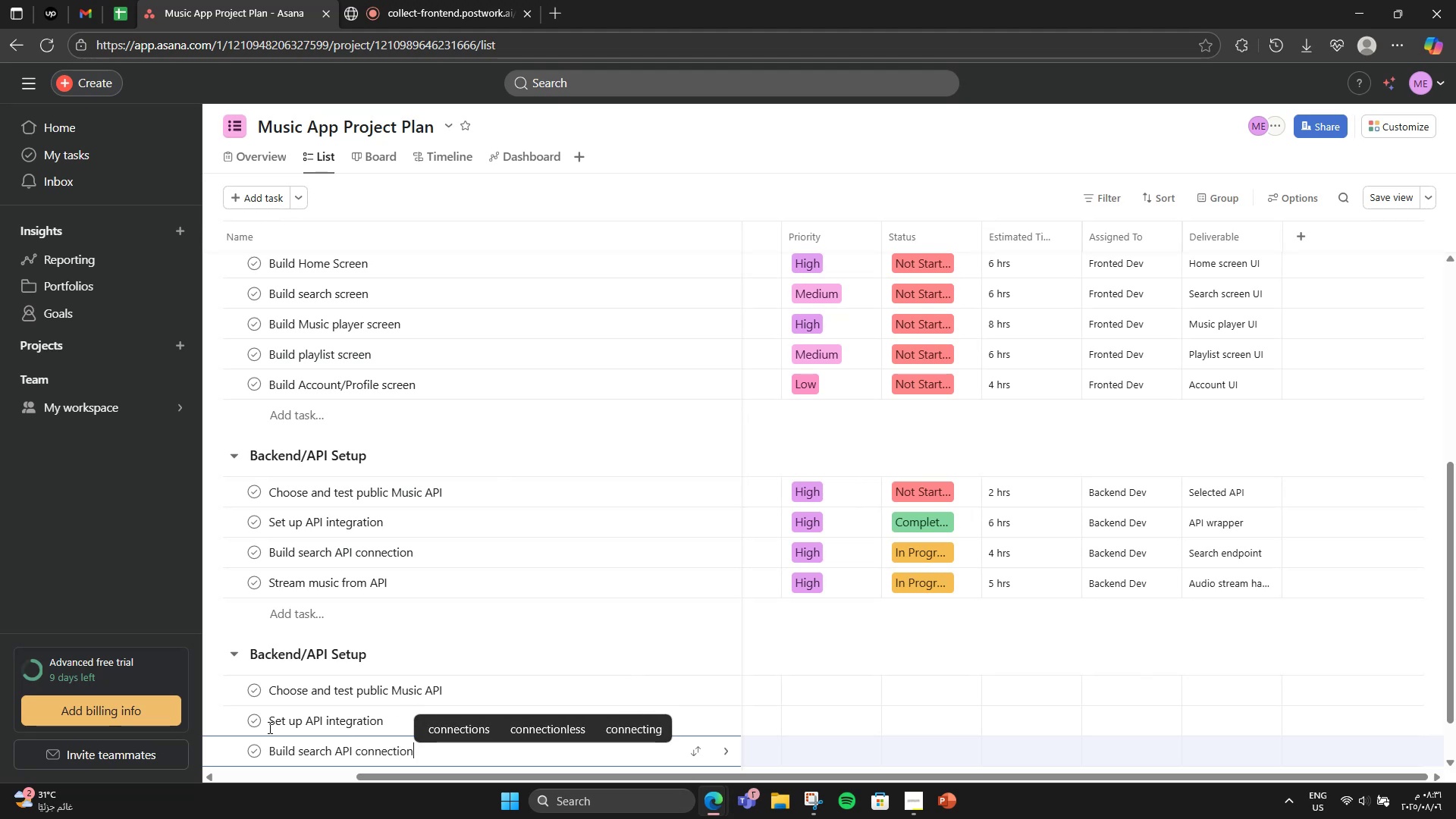 
key(Enter)
 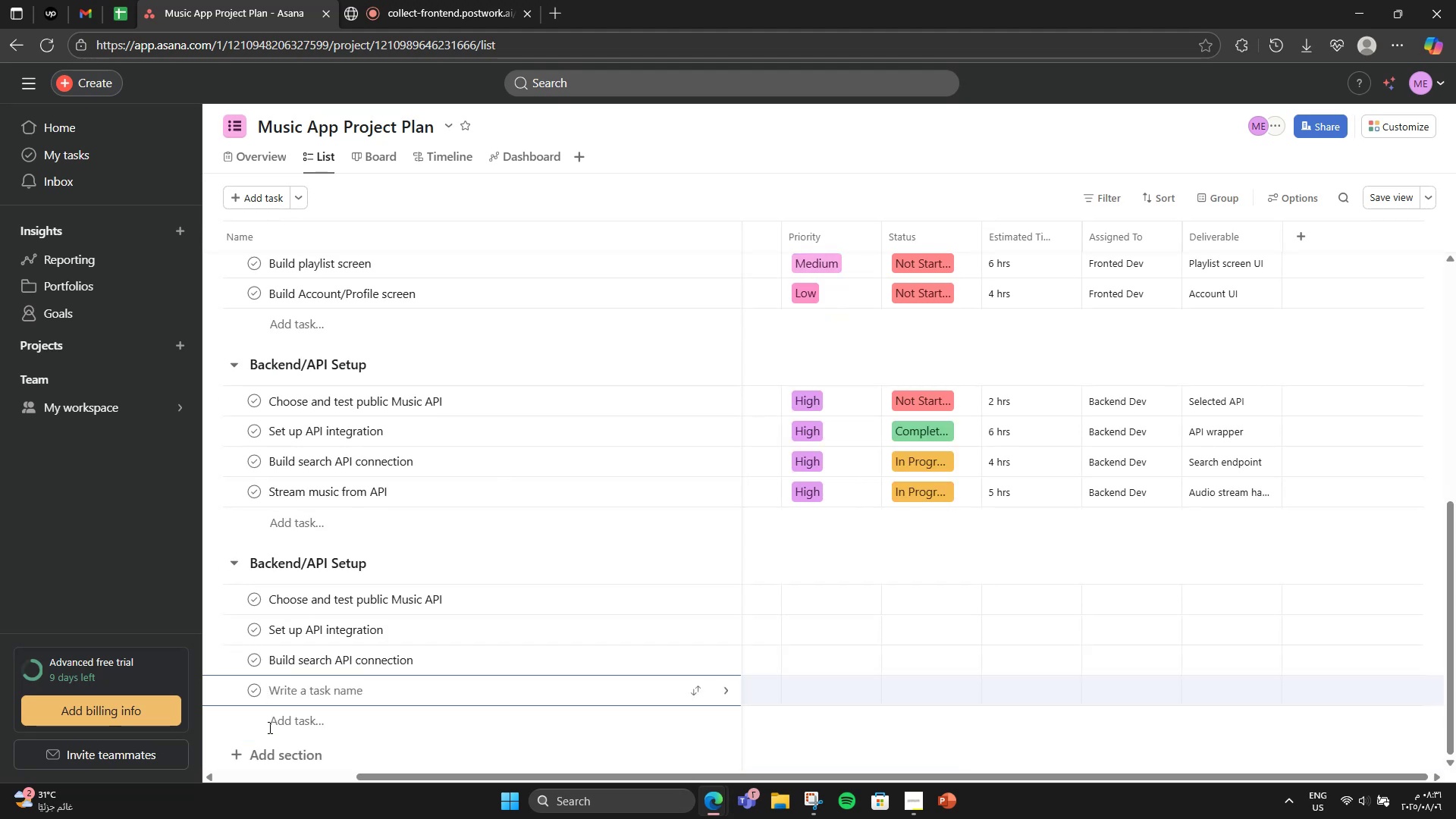 
type(Stream music from API)
 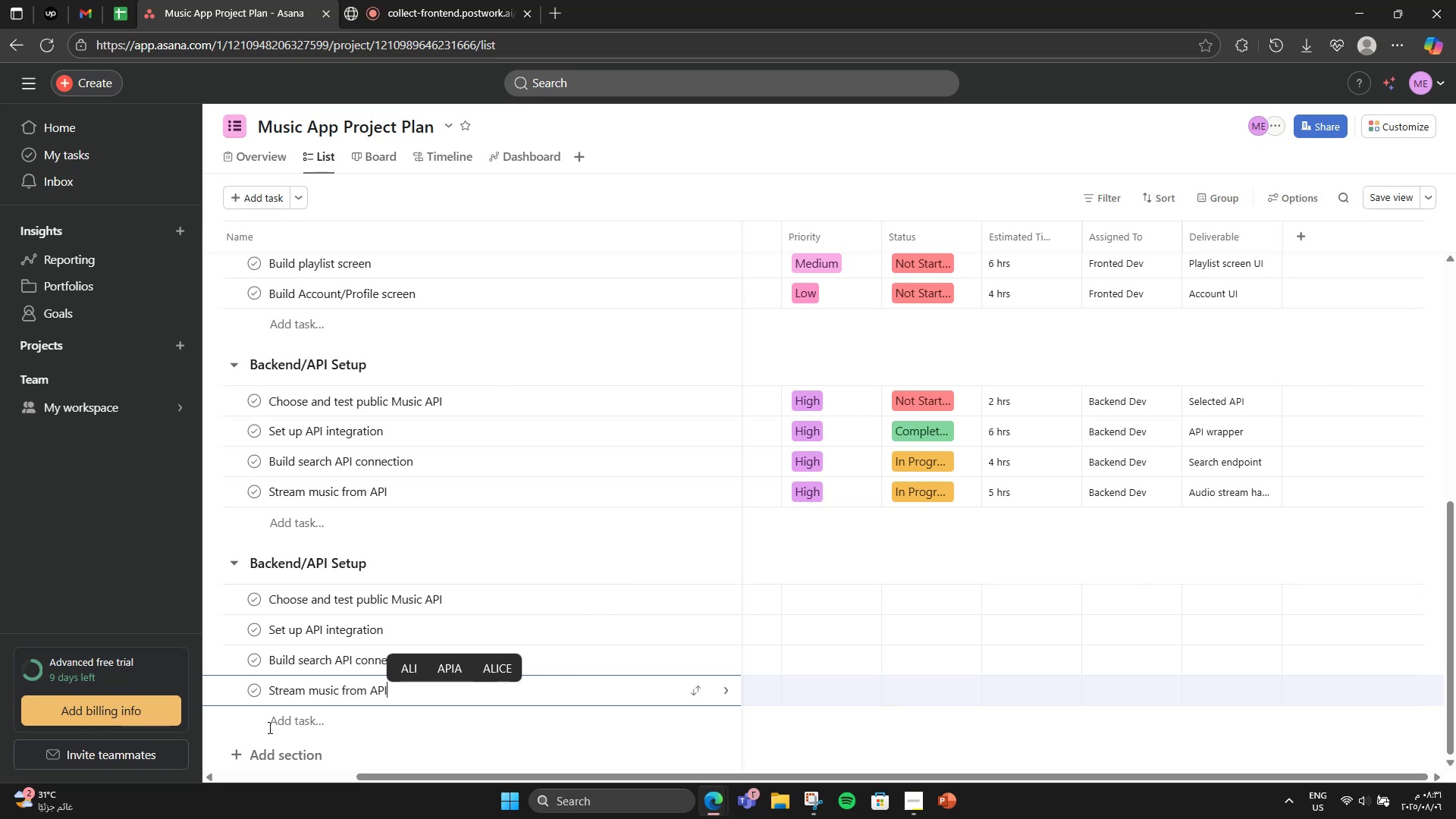 
key(Enter)
 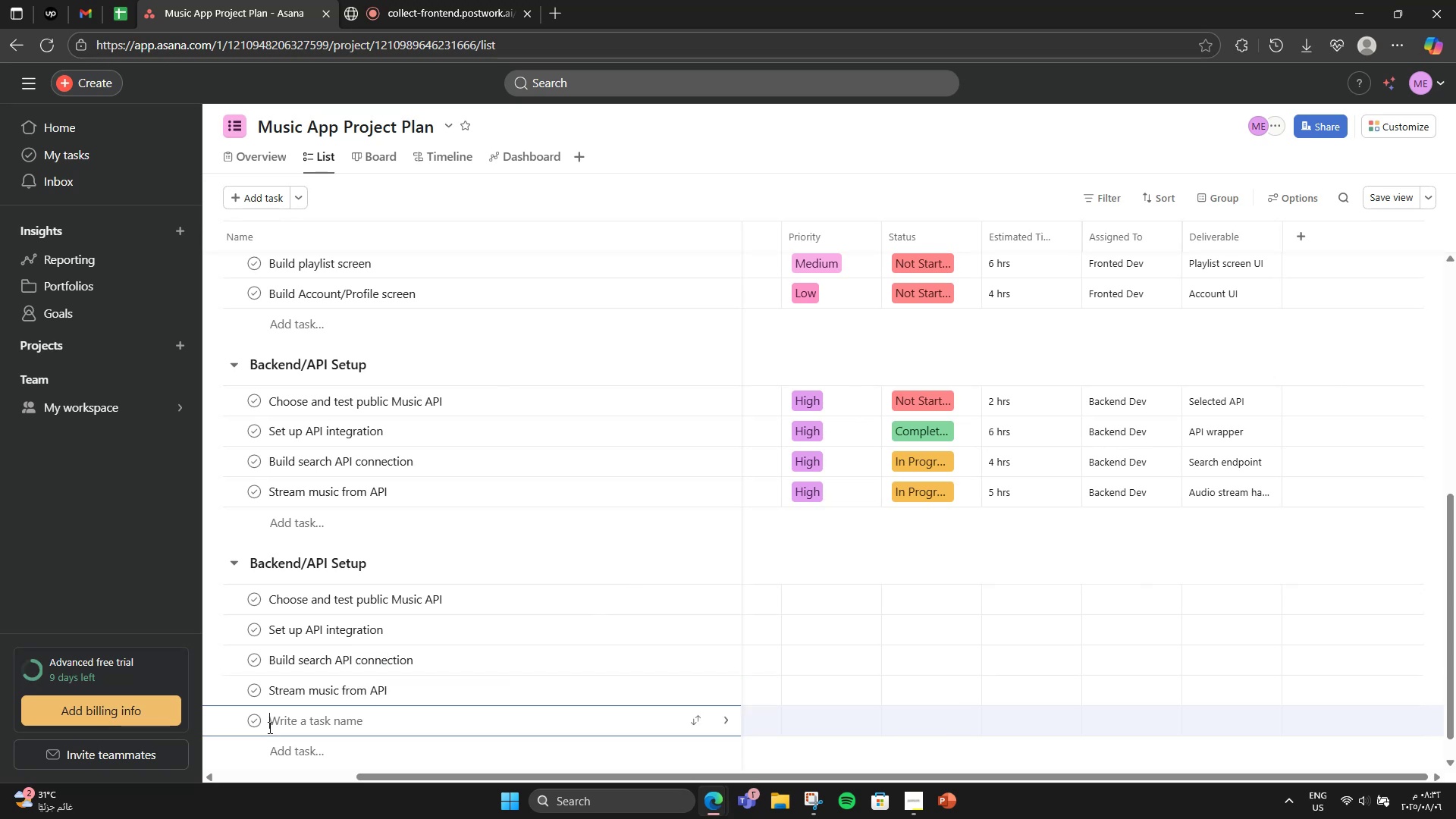 
type(Save playlist )
key(Backspace)
type(s to backend )
 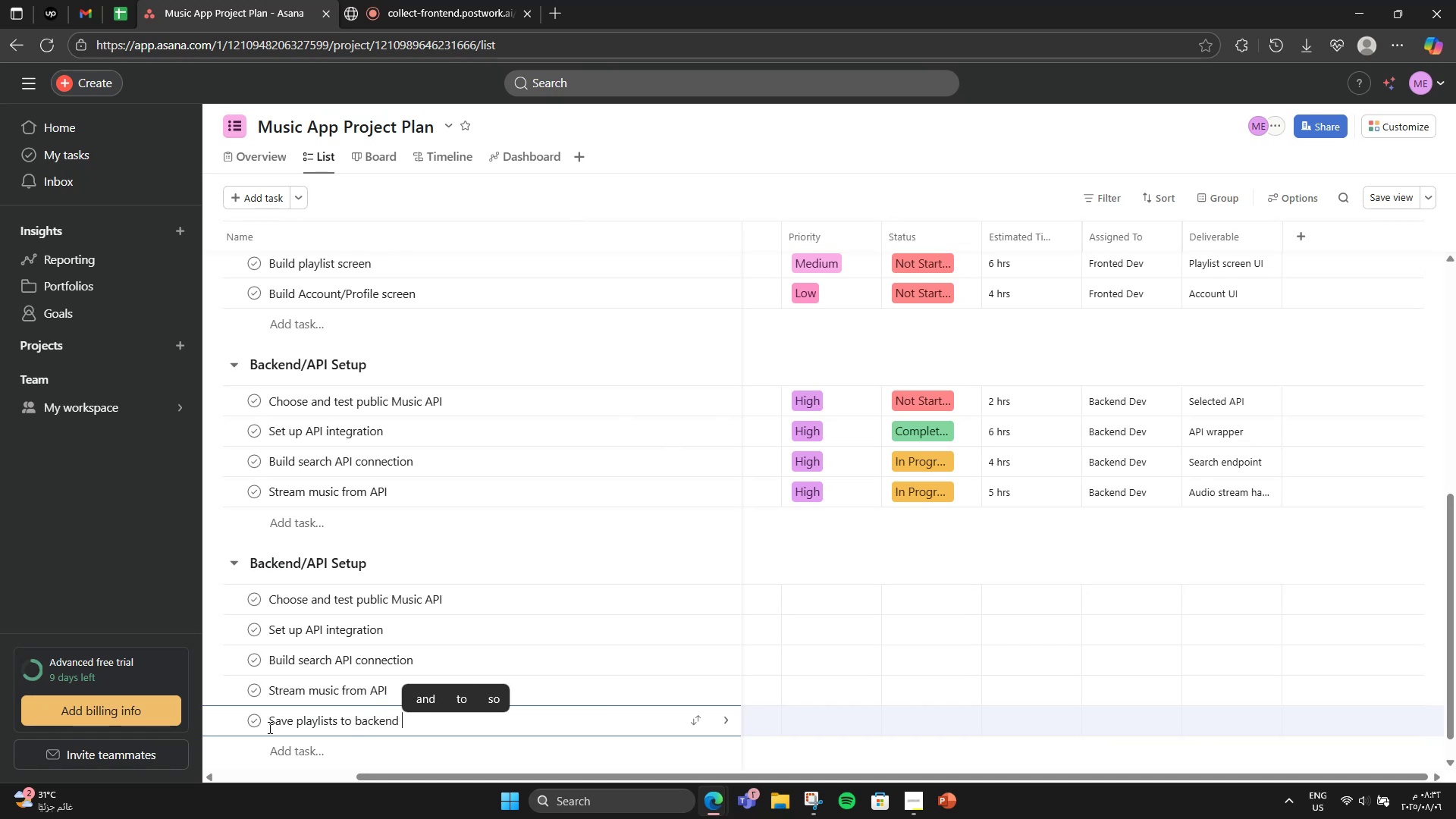 
key(Backspace)
 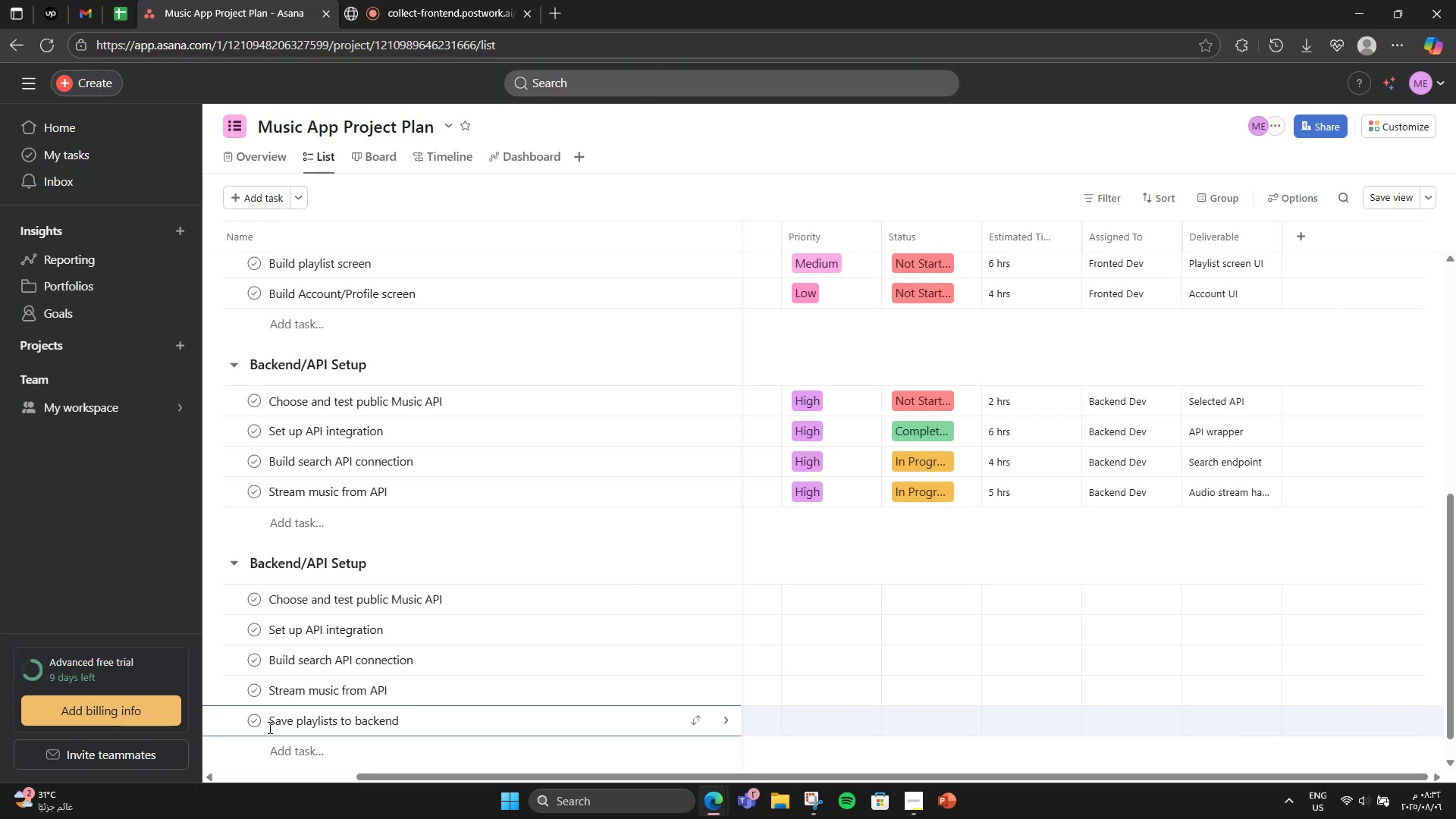 
wait(5.49)
 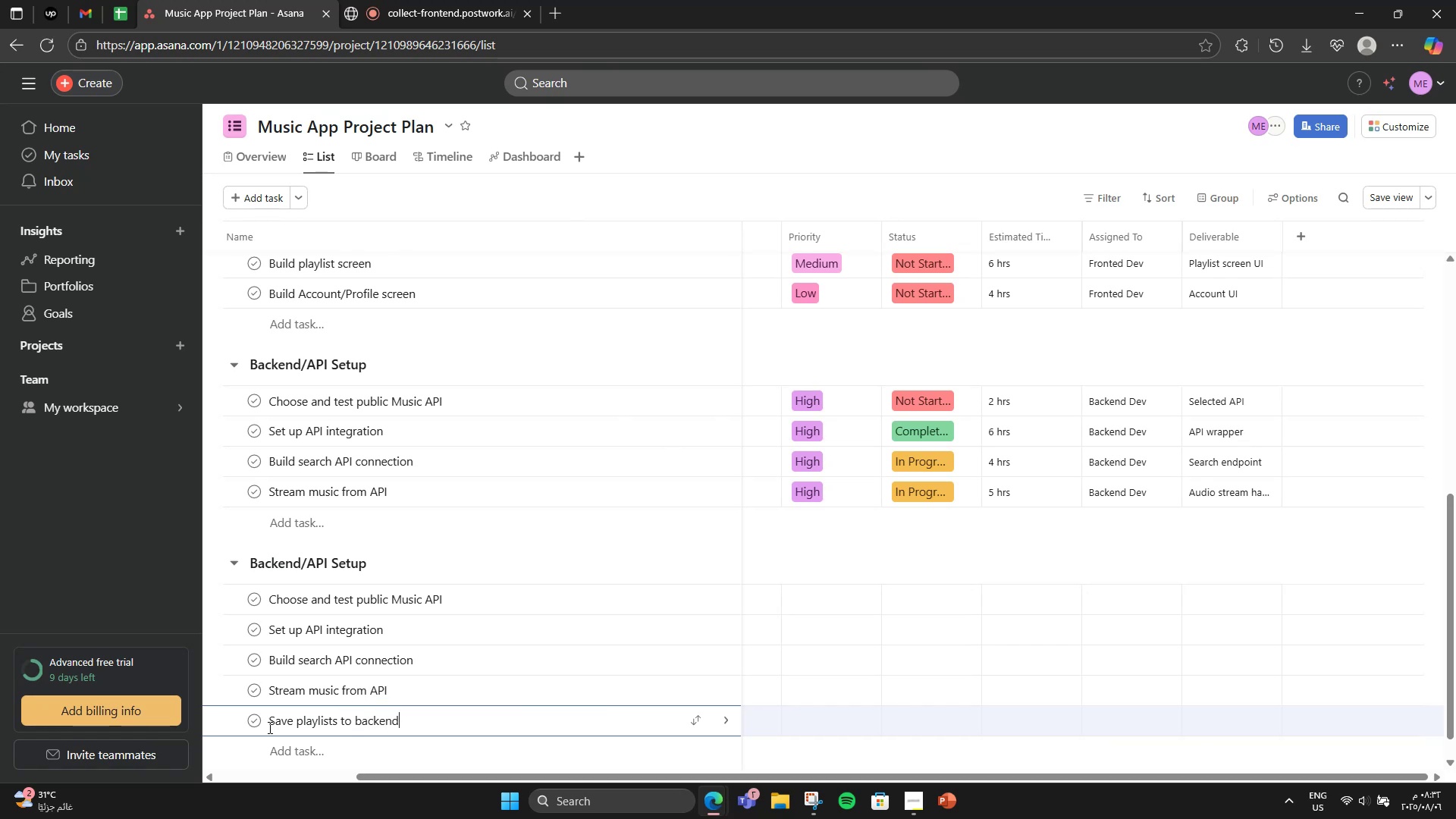 
left_click([265, 745])
 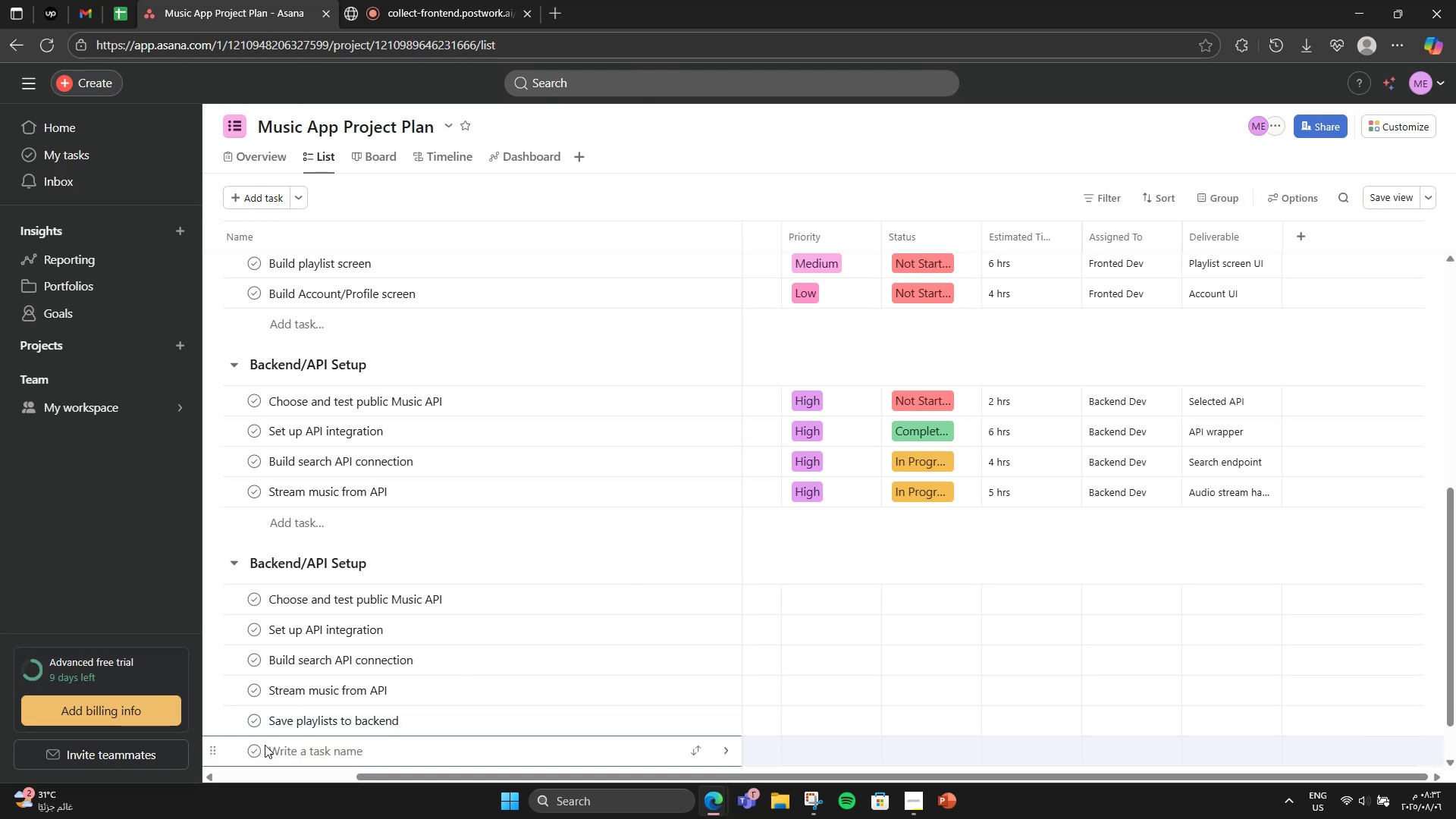 
scroll: coordinate [265, 745], scroll_direction: down, amount: 4.0
 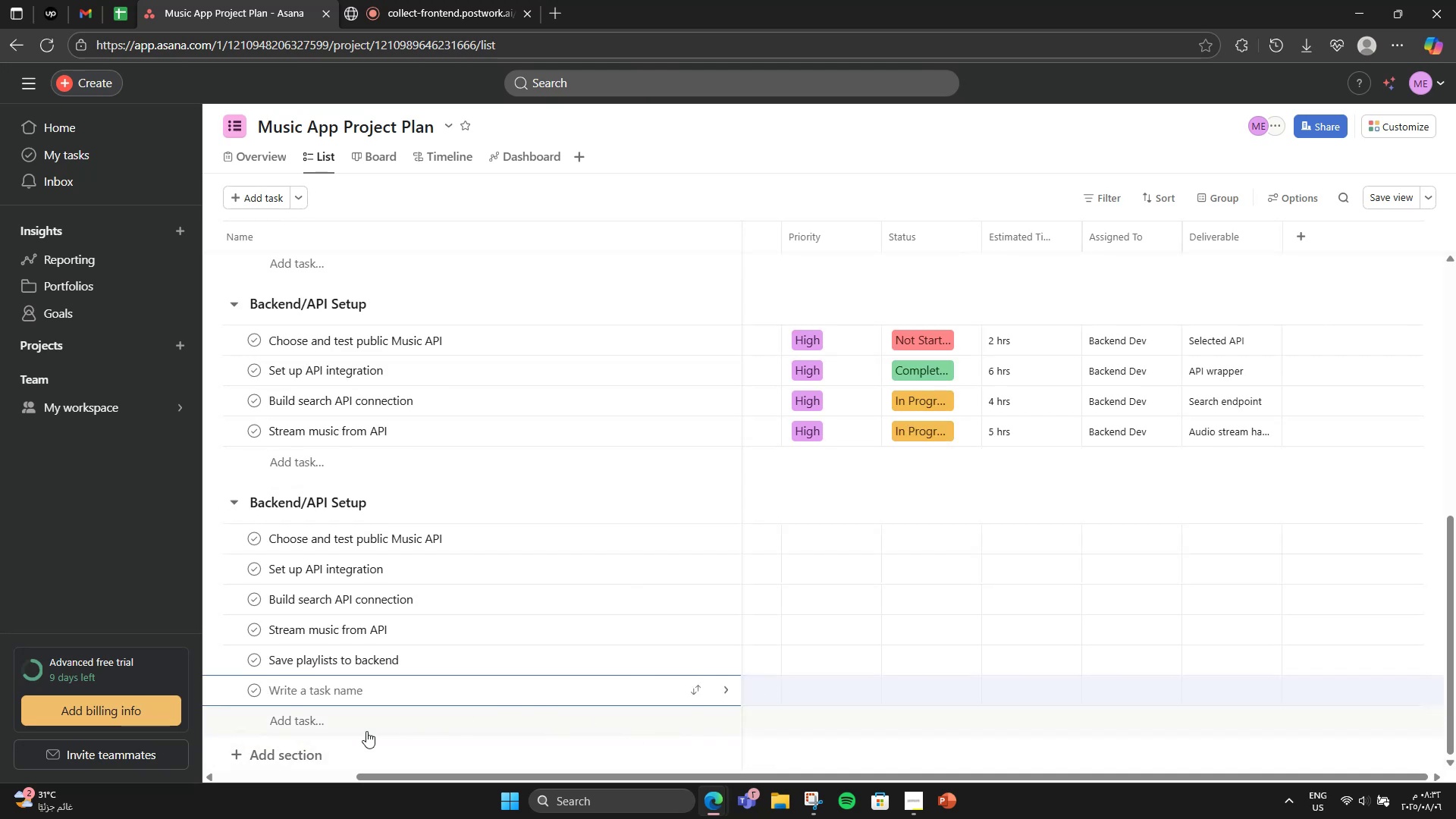 
left_click([284, 748])
 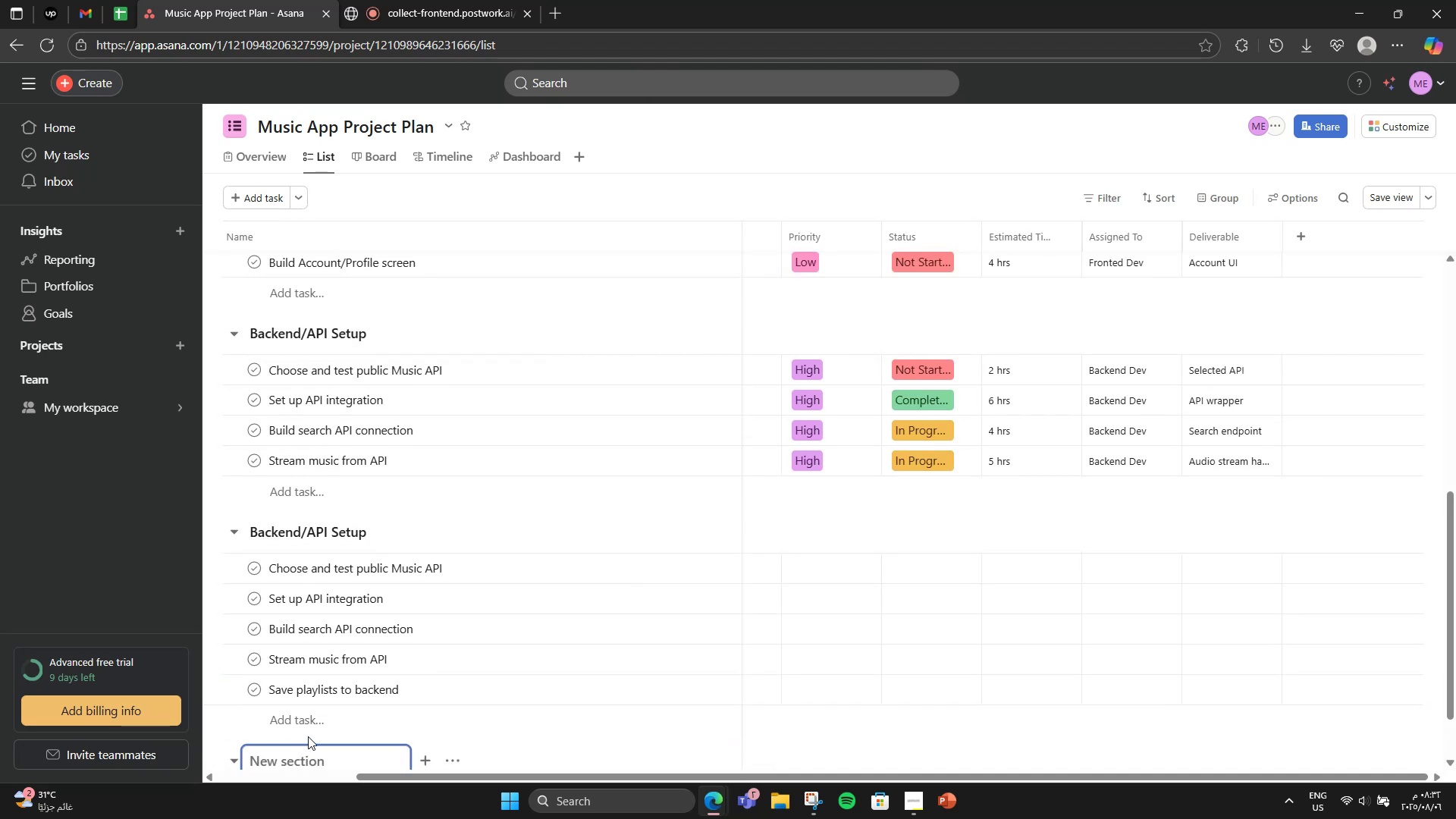 
type(Authentication)
 